 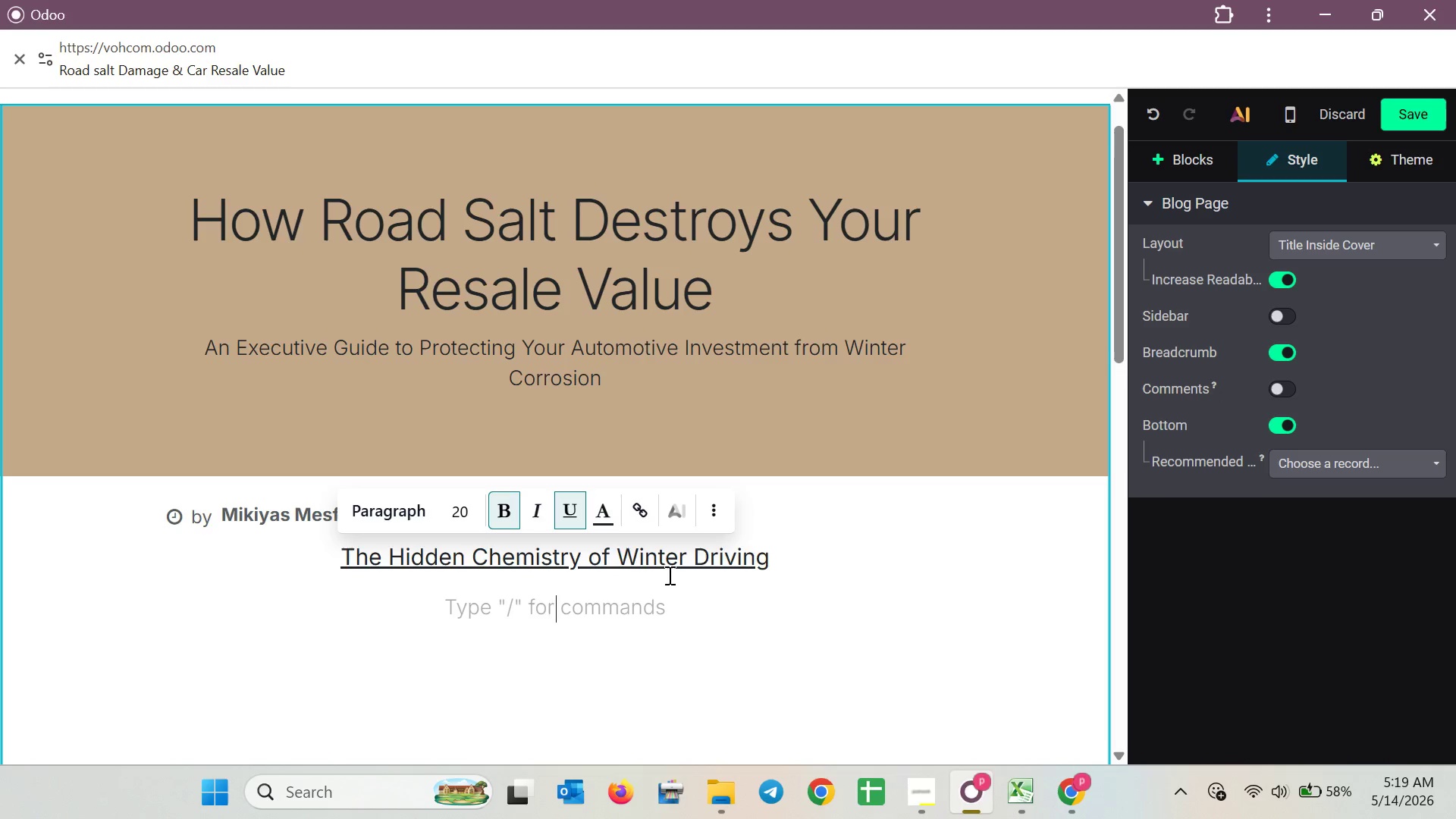 
hold_key(key=Backspace, duration=0.45)
 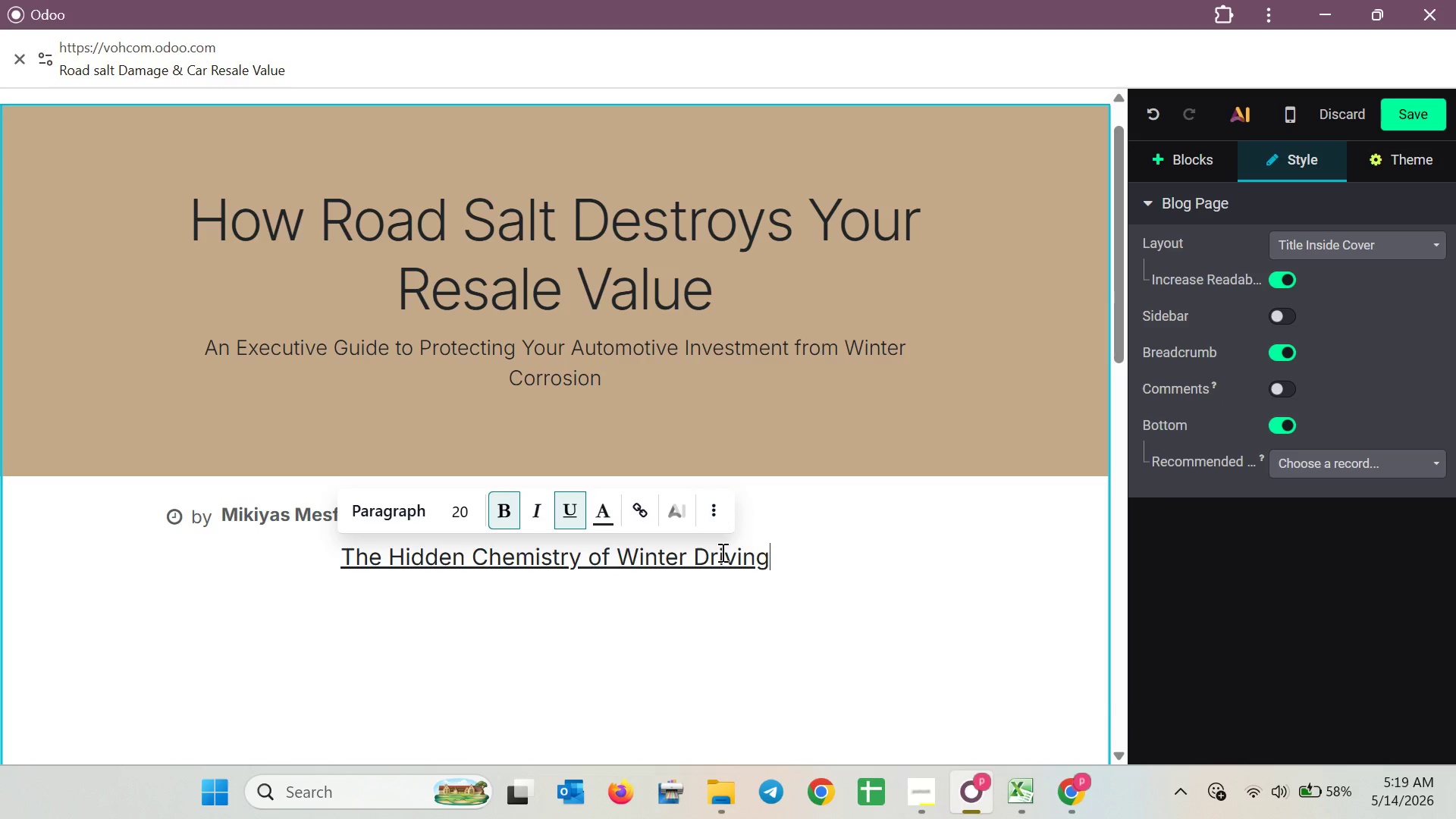 
key(Enter)
 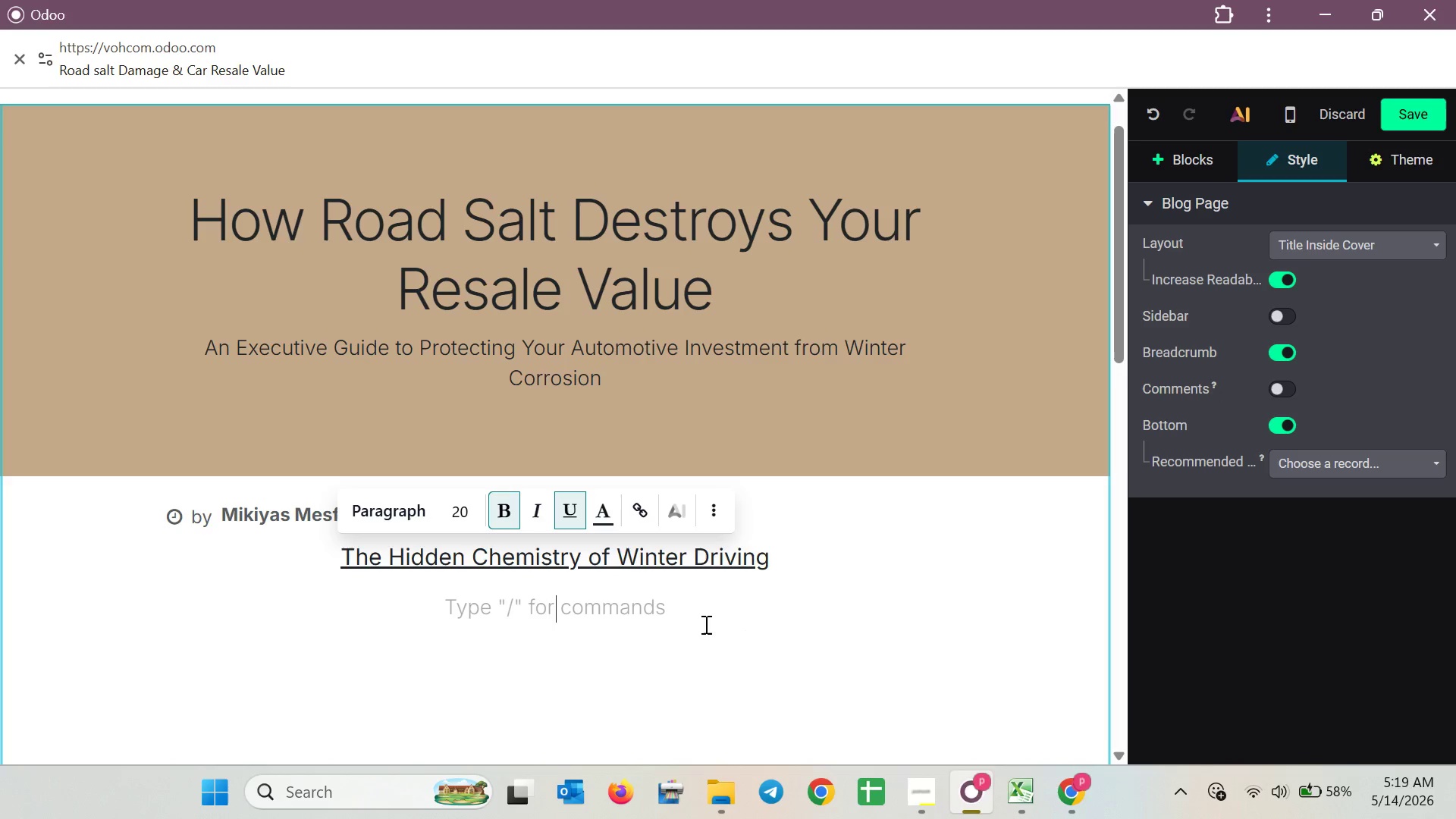 
type(ghf)
 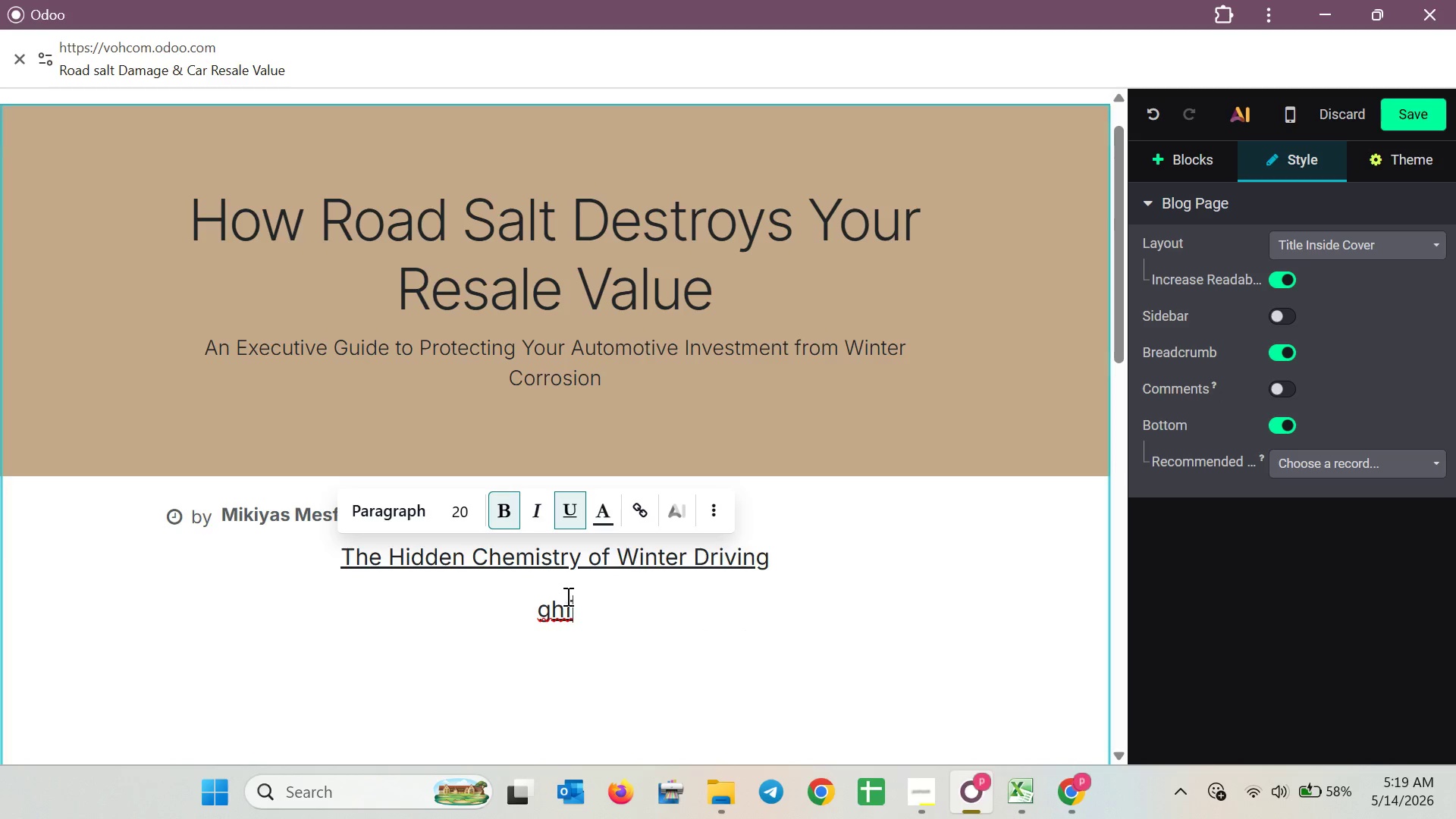 
left_click_drag(start_coordinate=[612, 608], to_coordinate=[476, 633])
 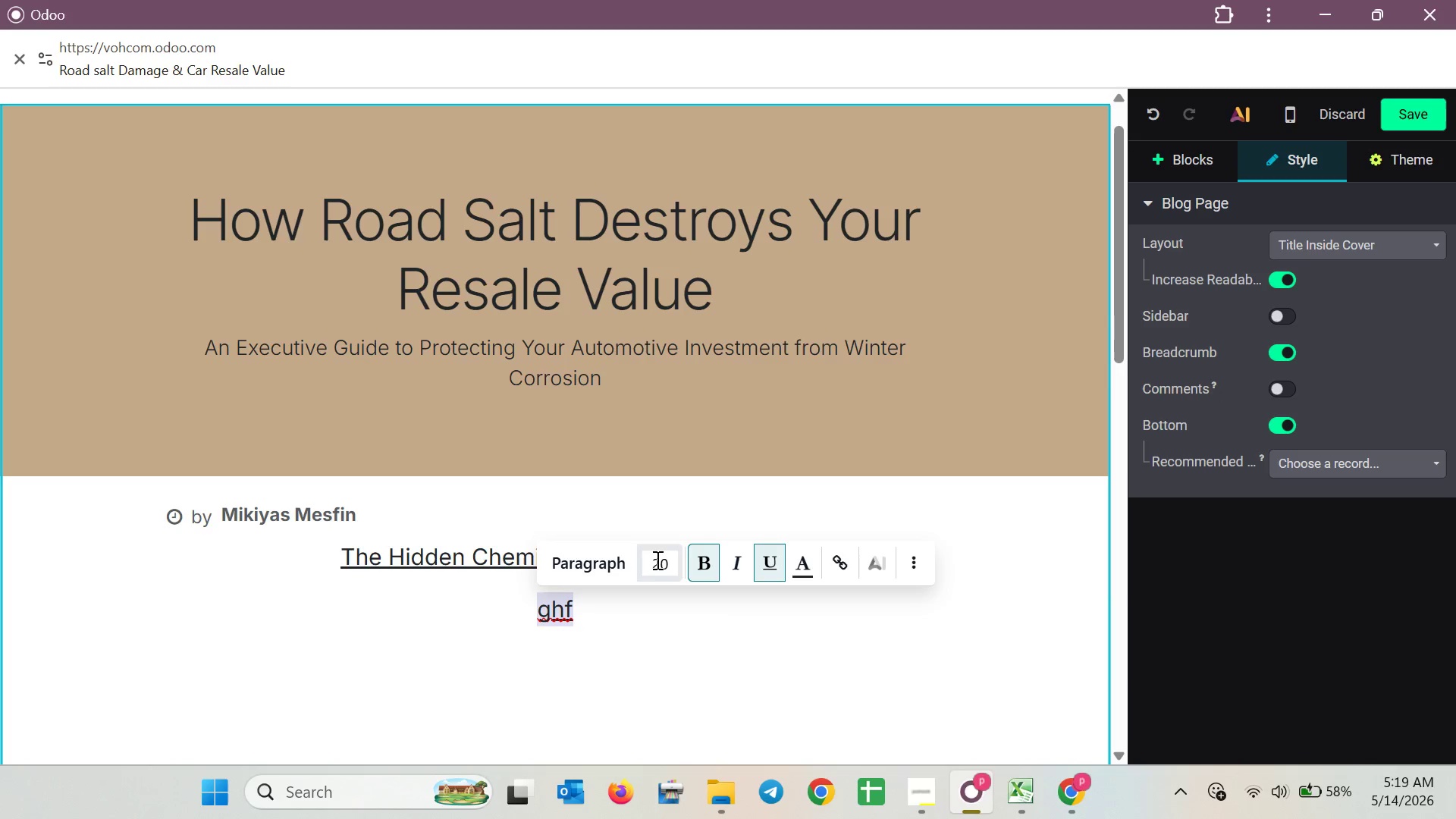 
left_click([659, 557])
 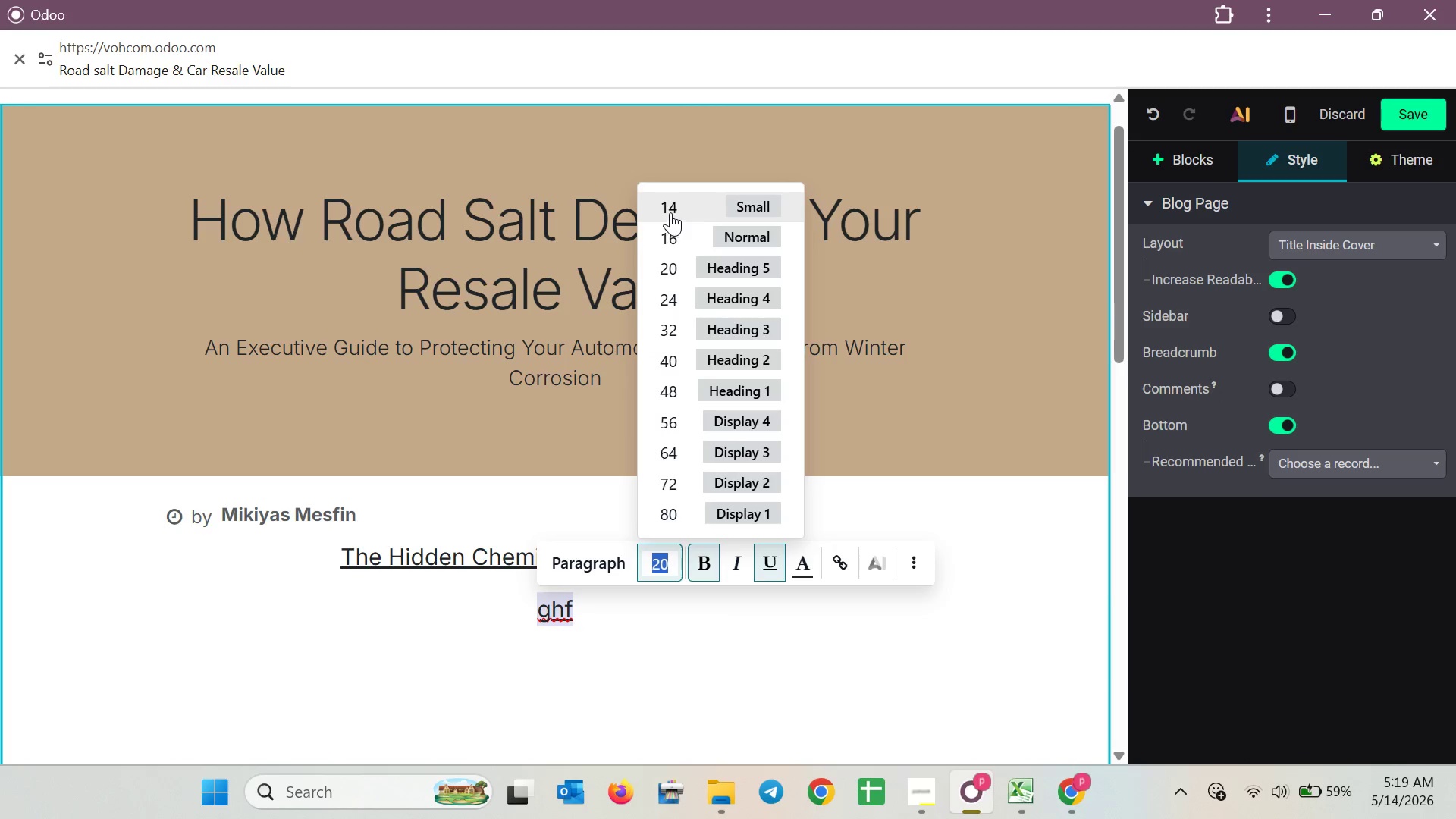 
left_click([676, 227])
 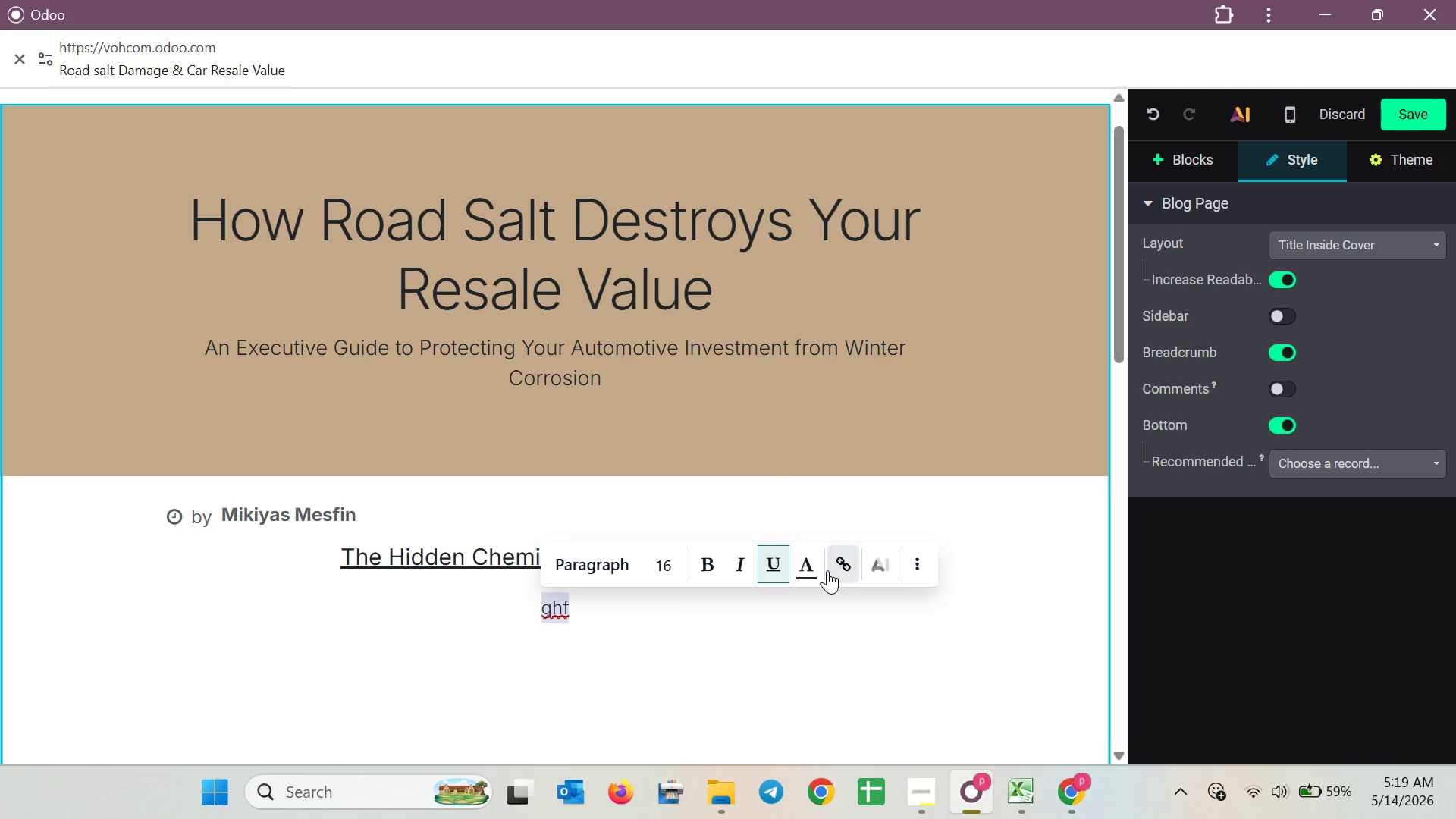 
left_click([767, 571])
 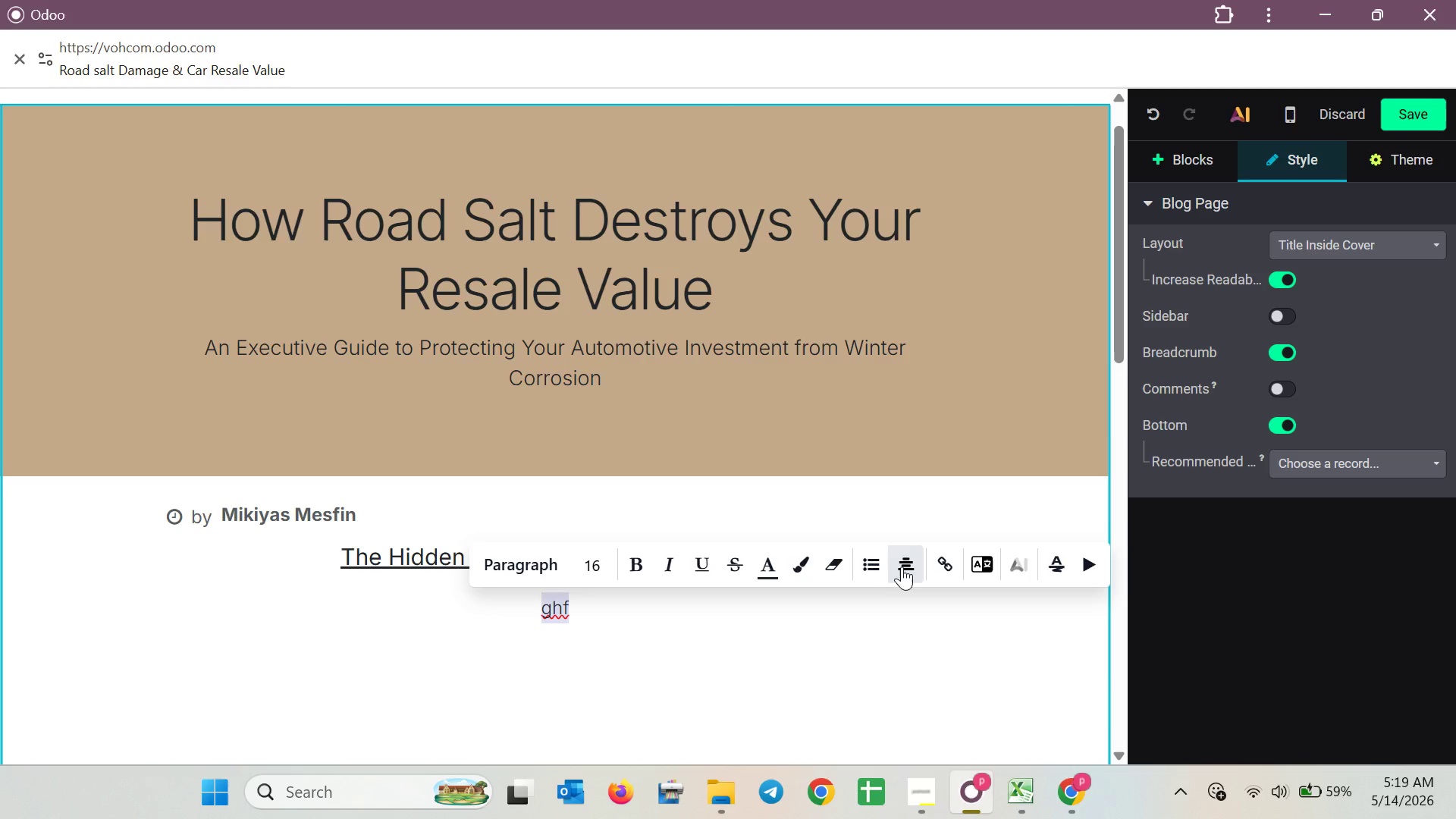 
left_click([912, 566])
 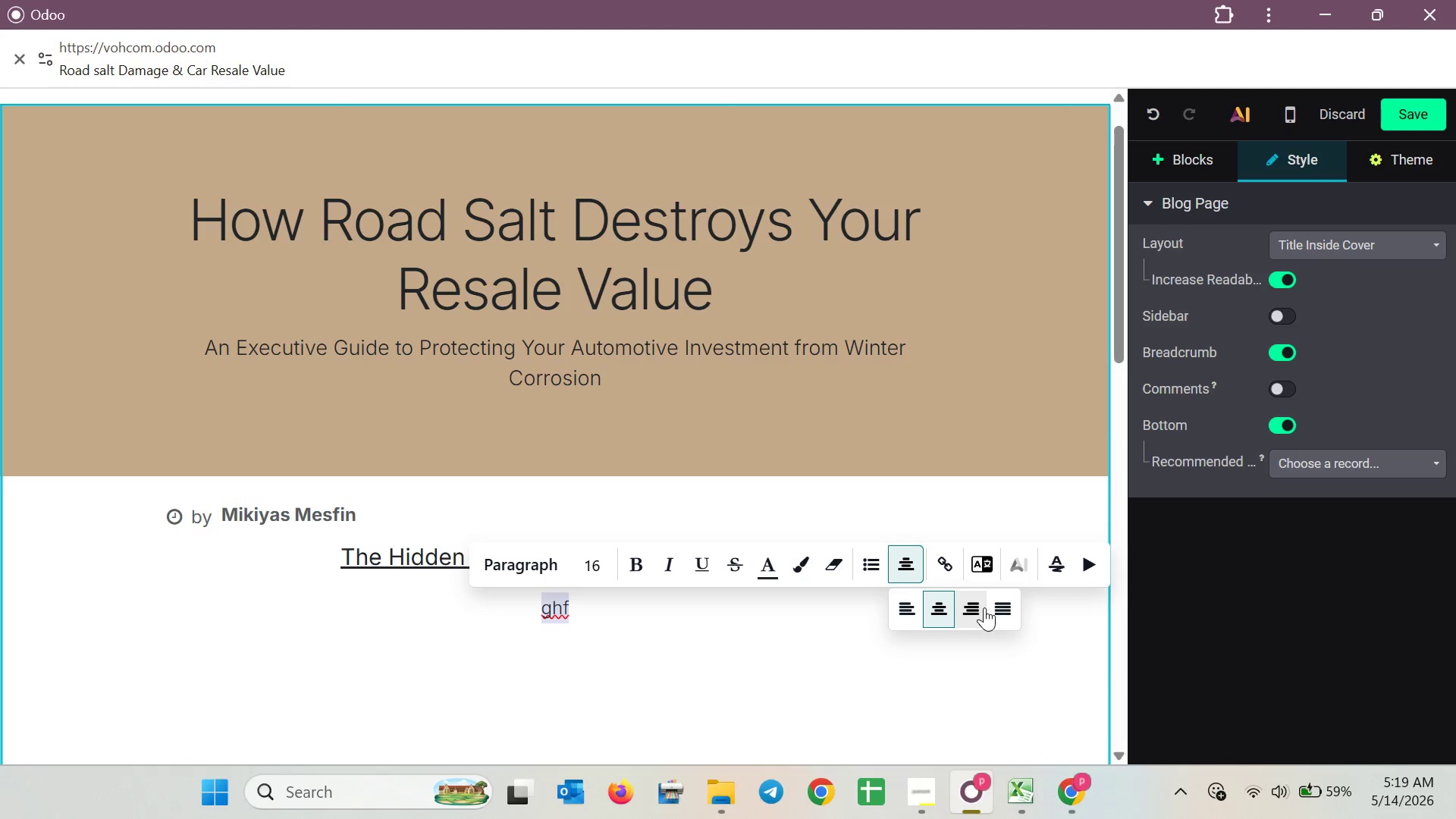 
left_click([989, 604])
 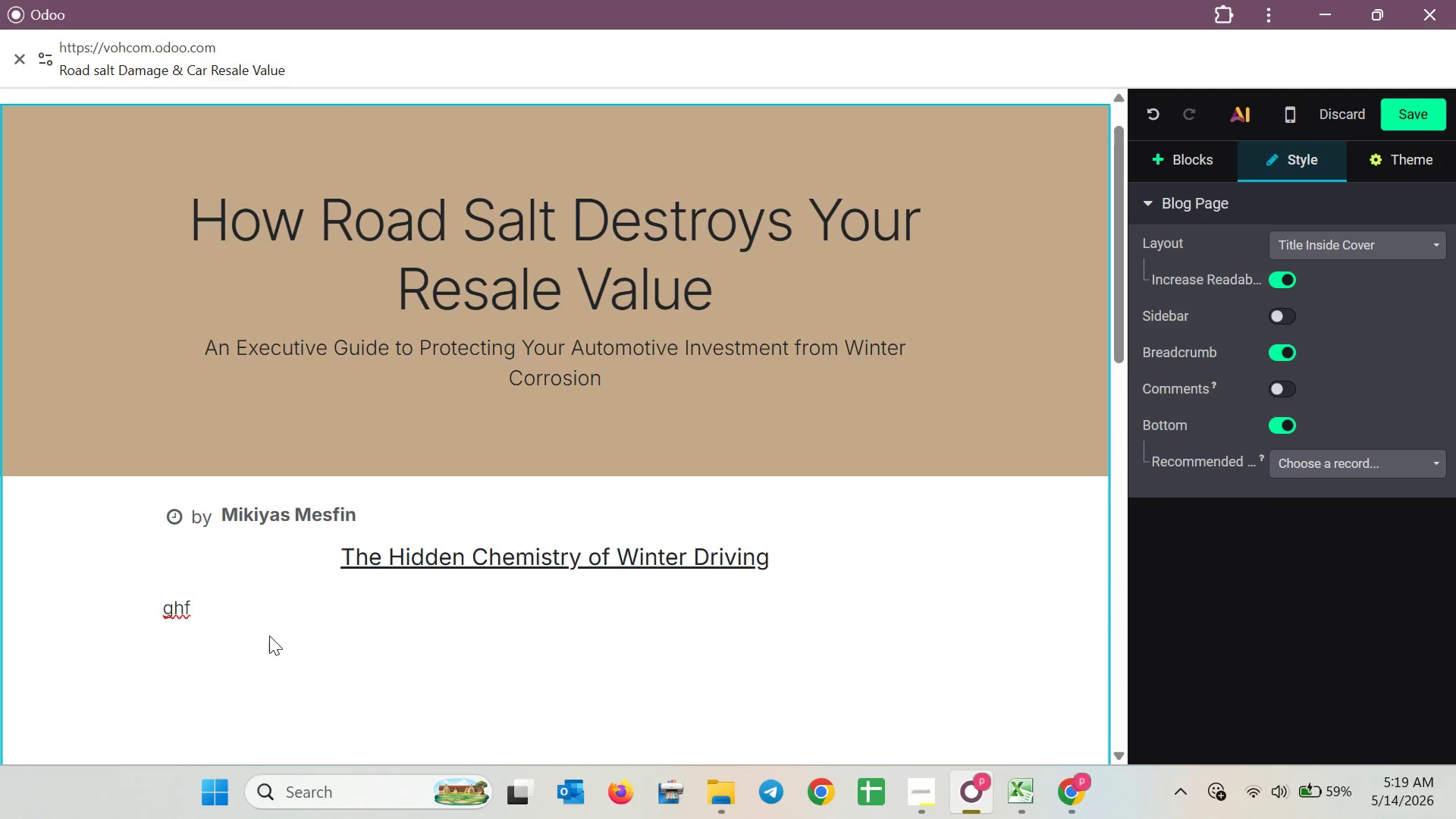 
double_click([254, 626])
 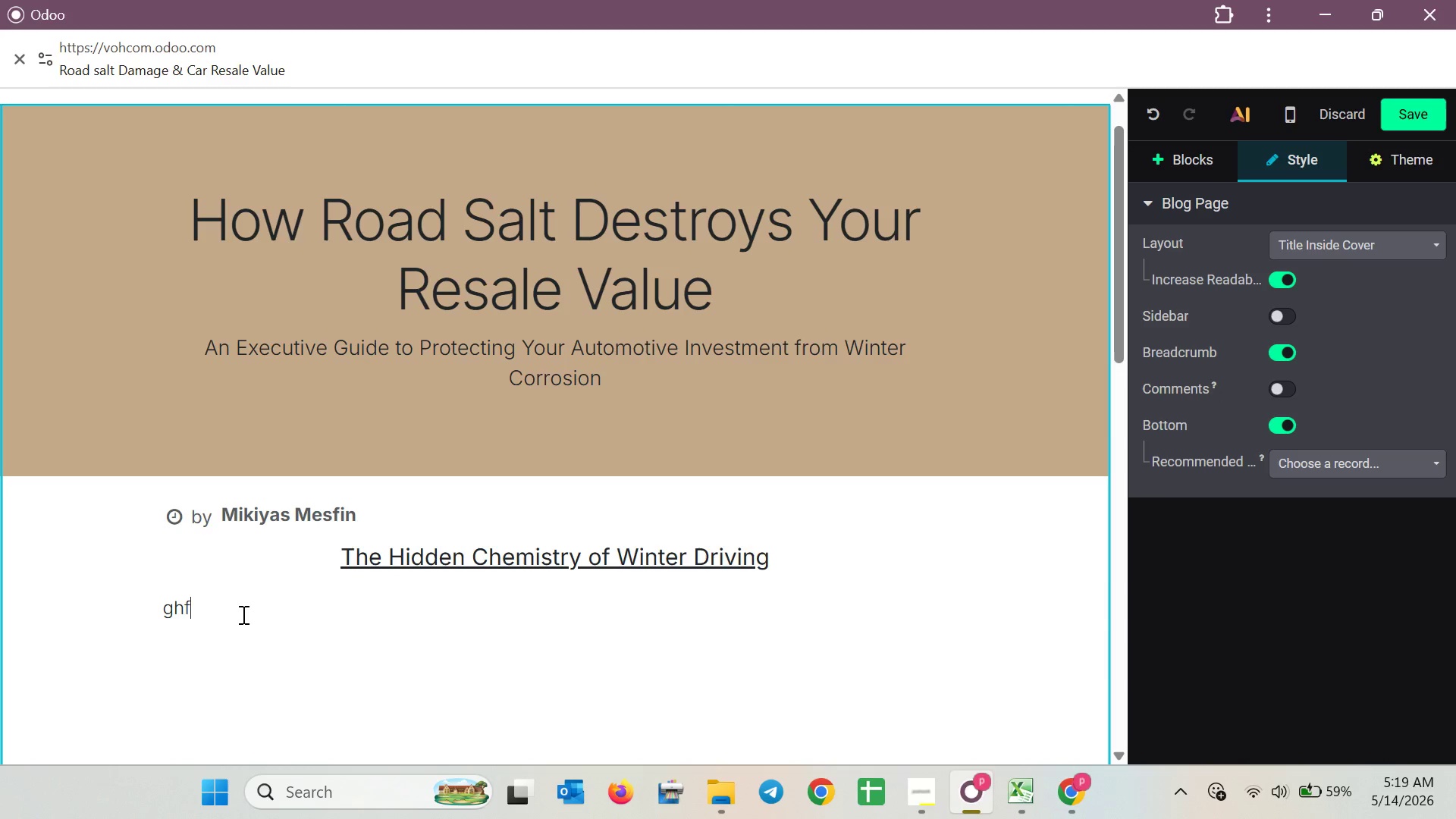 
triple_click([242, 614])
 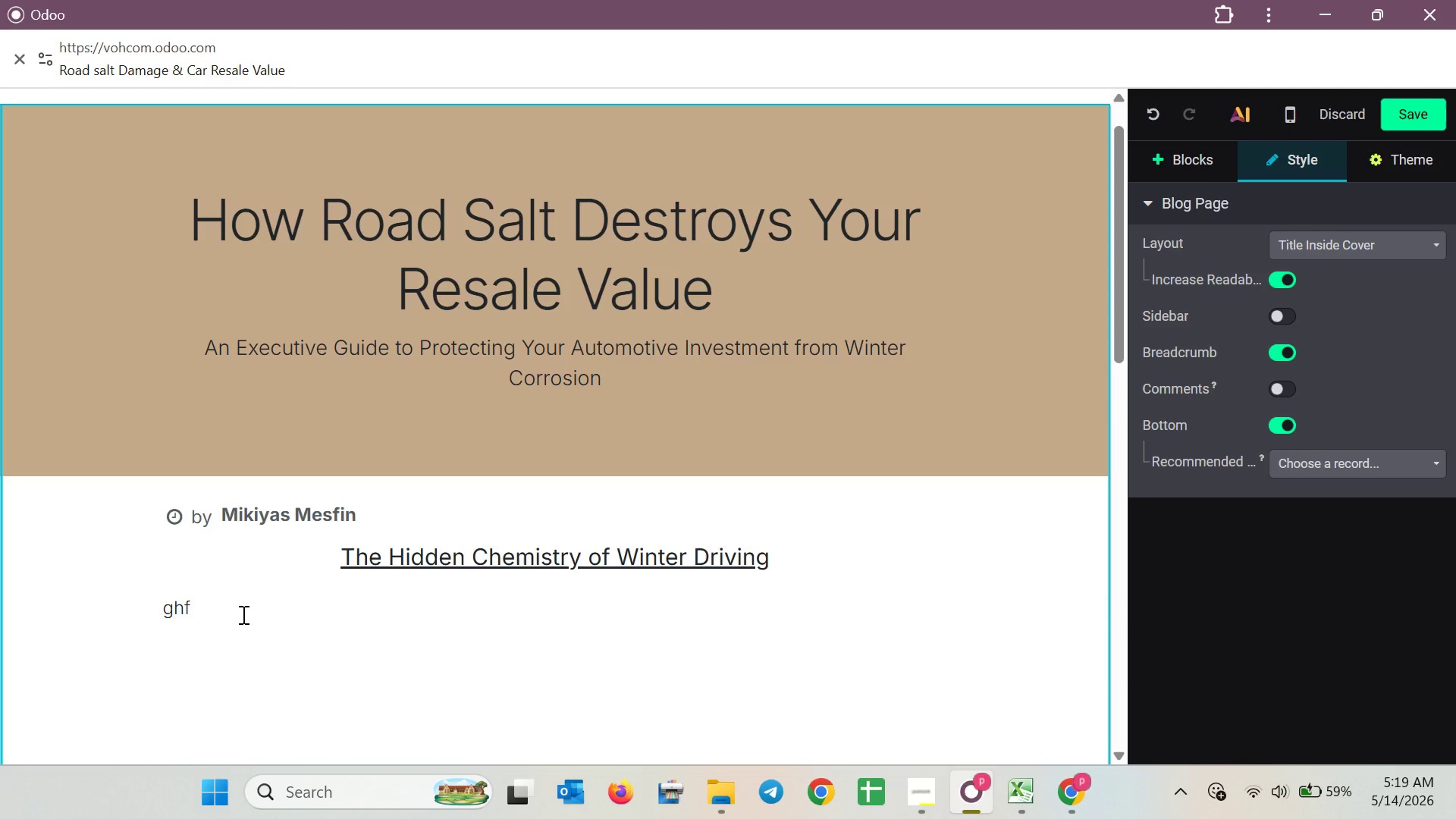 
key(Backspace)
 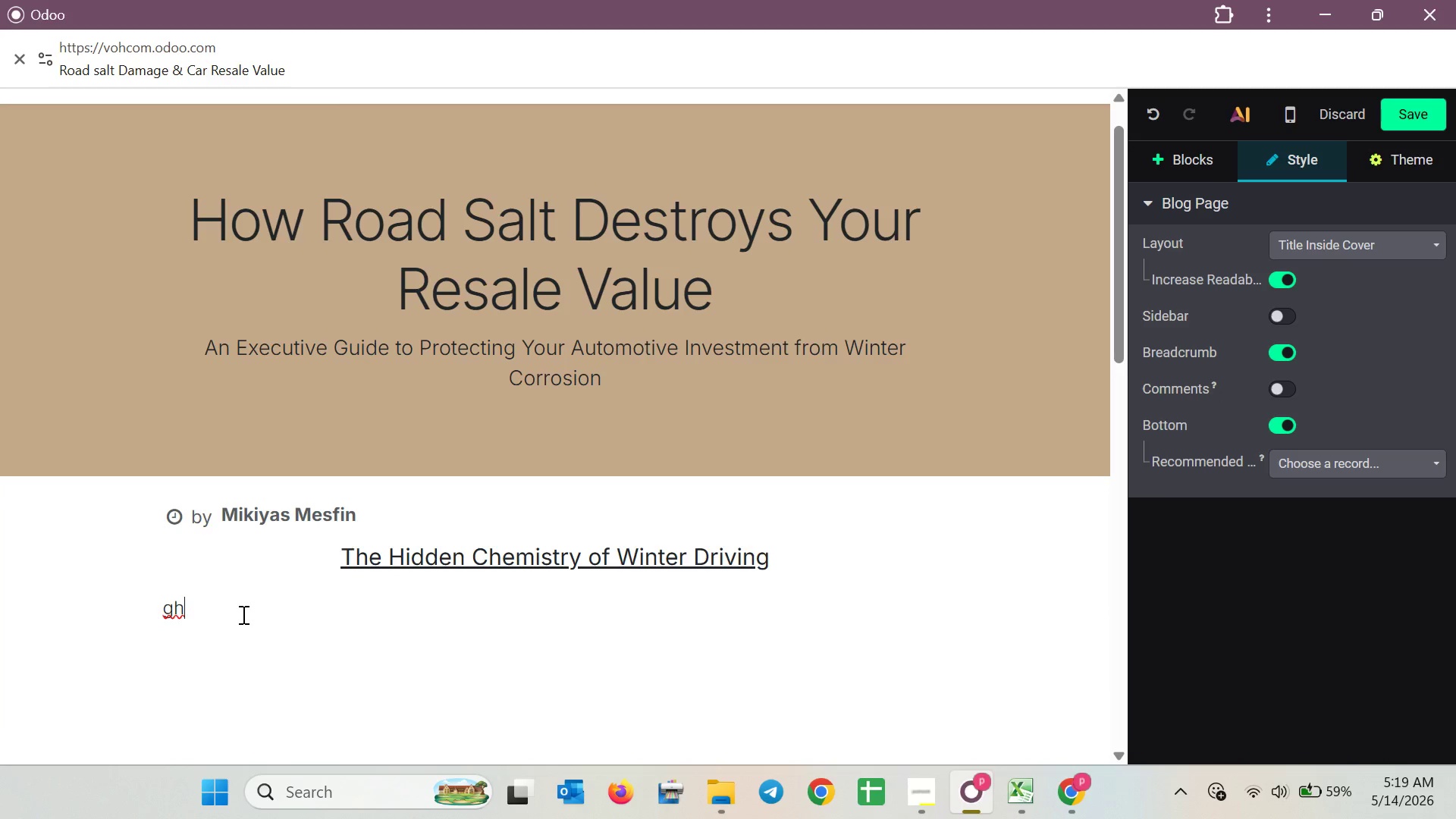 
key(Backspace)
 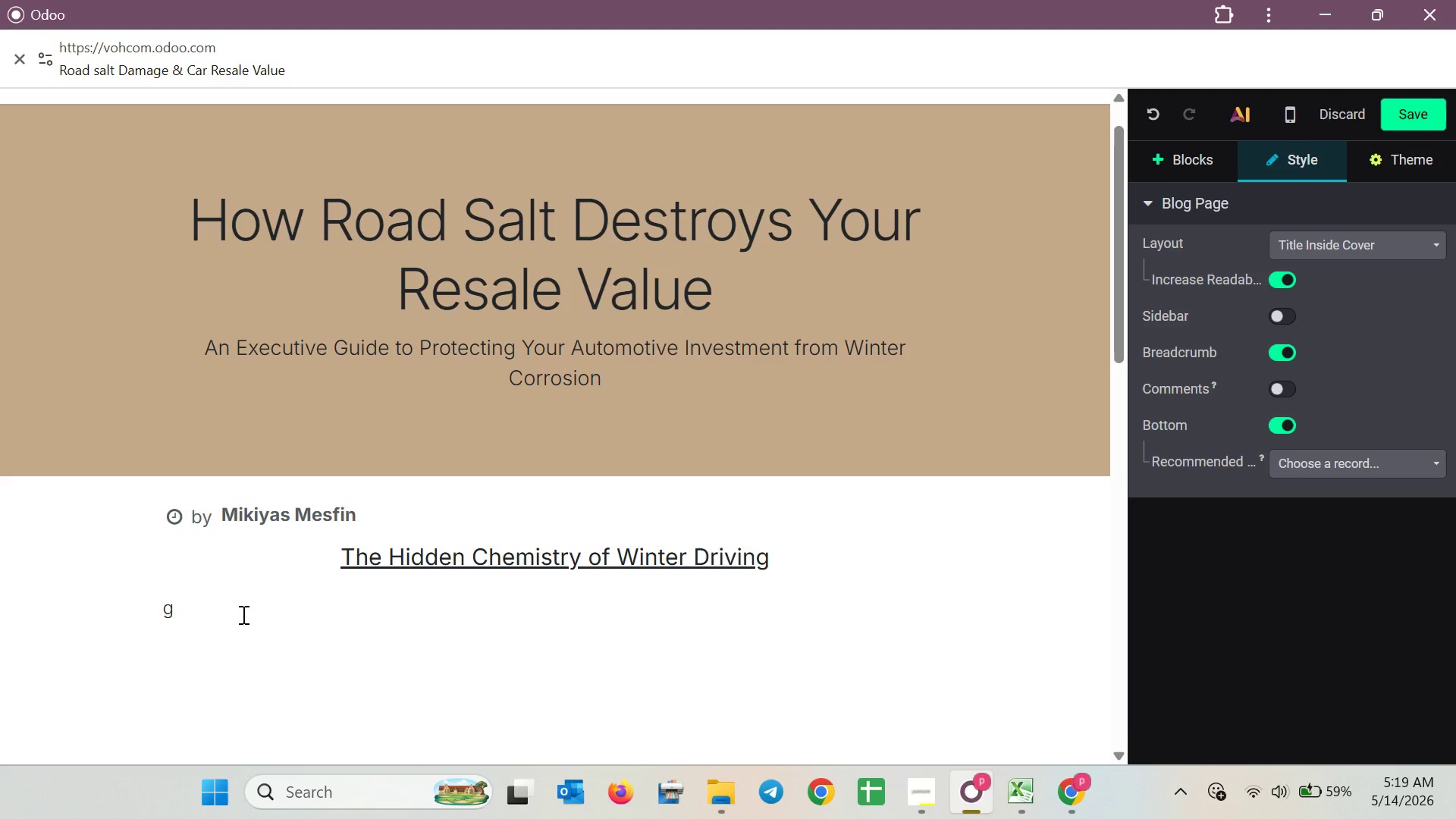 
wait(5.06)
 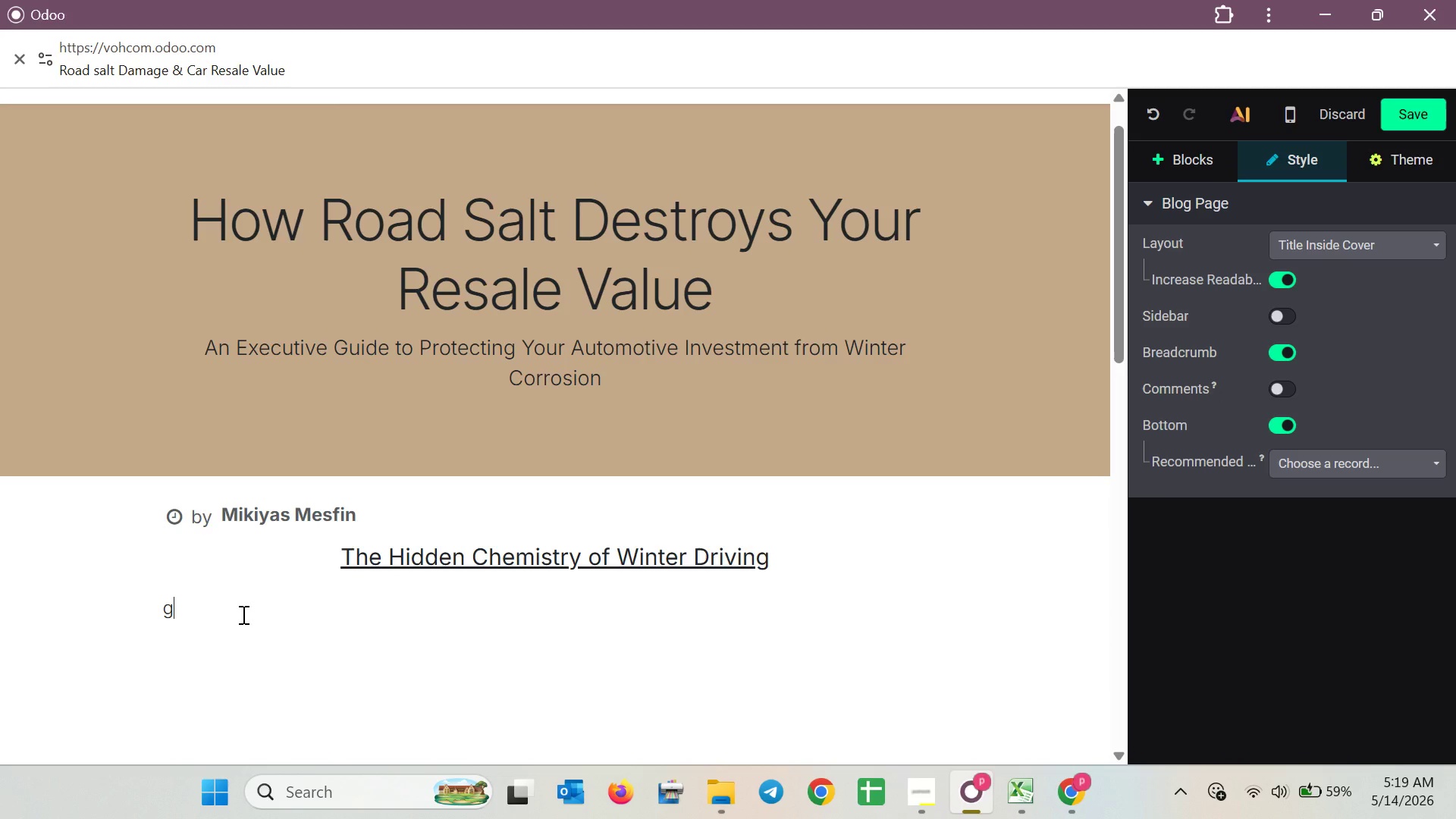 
type(whi)
 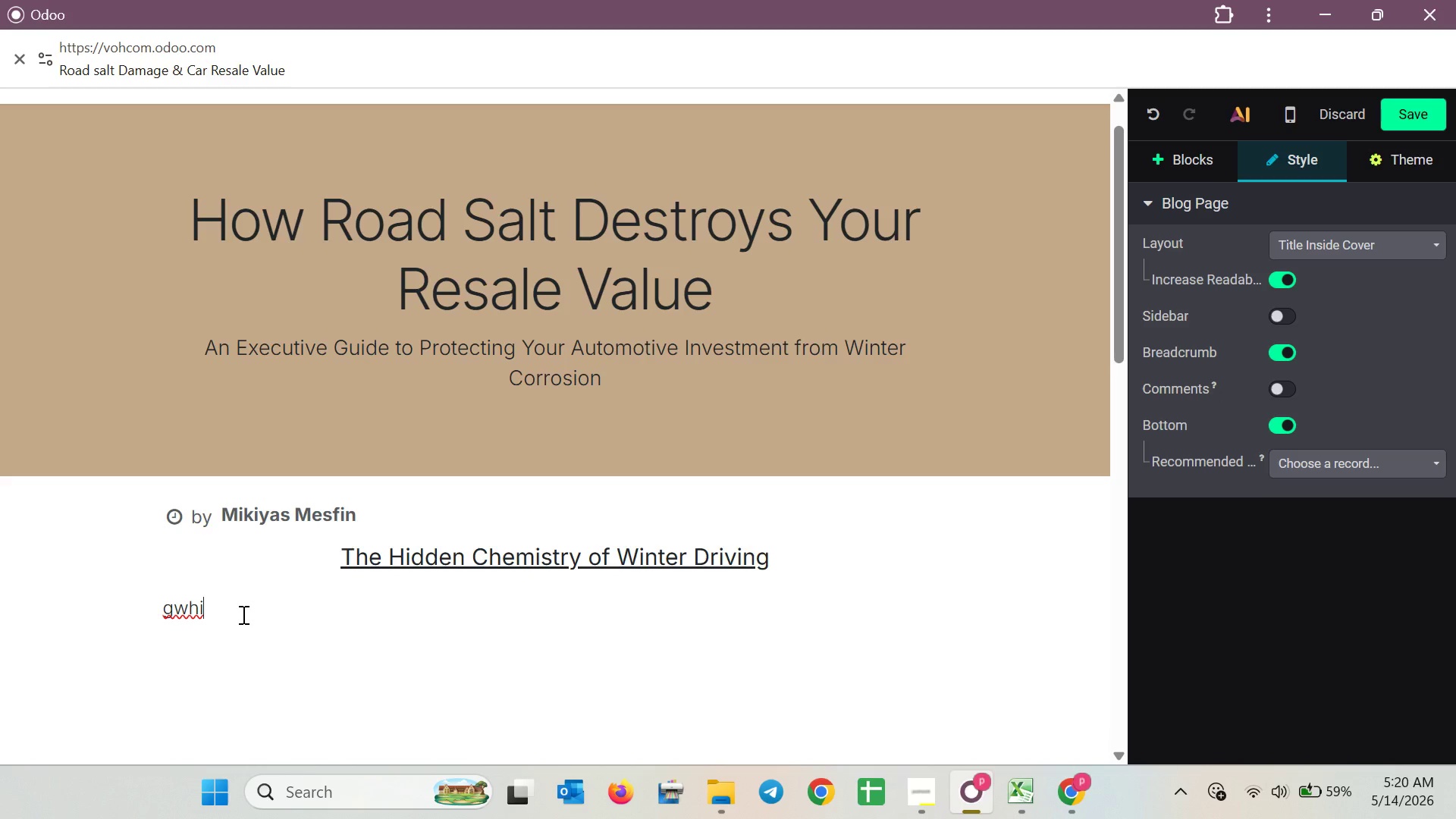 
key(ArrowLeft)
 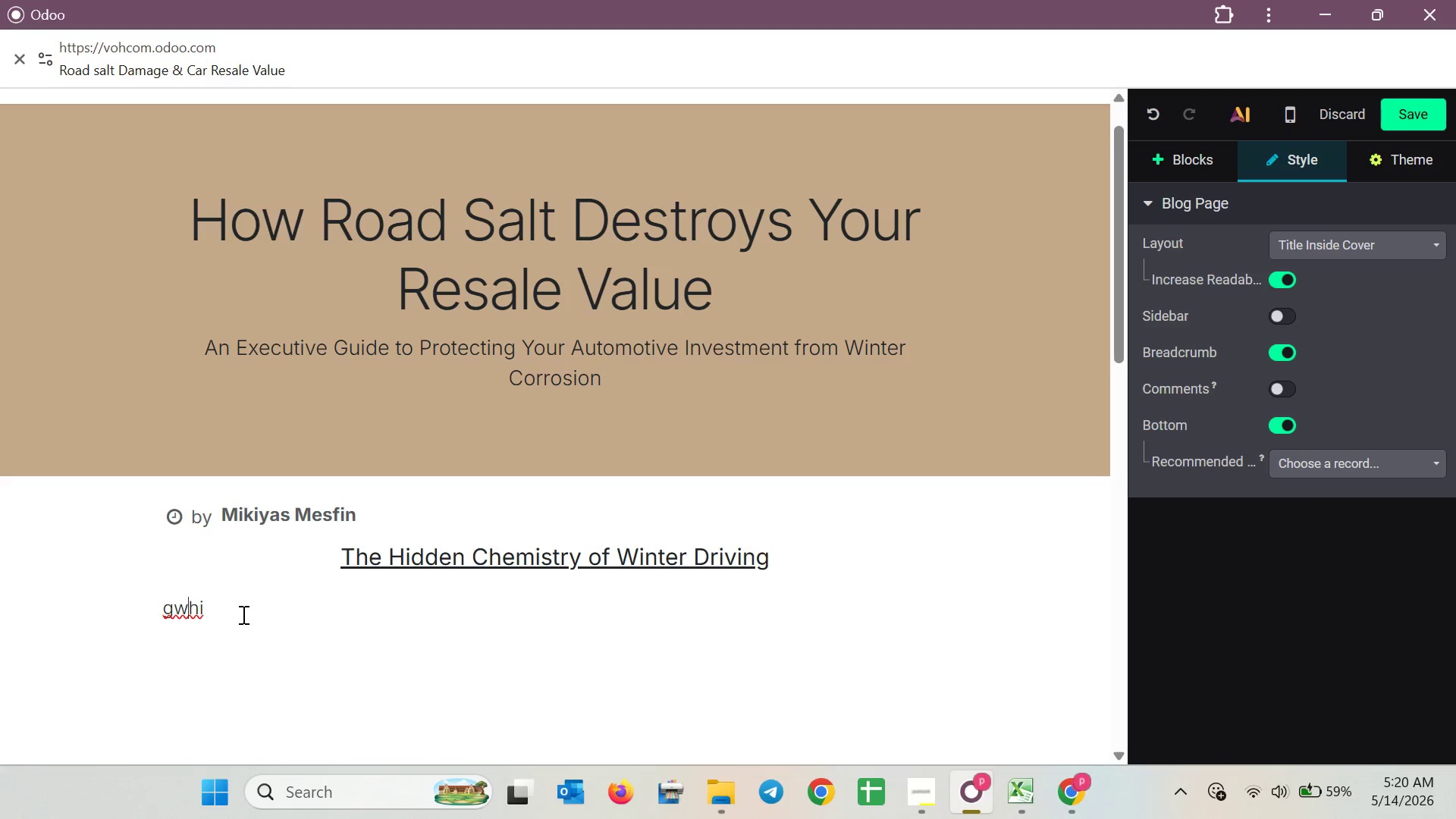 
key(ArrowLeft)
 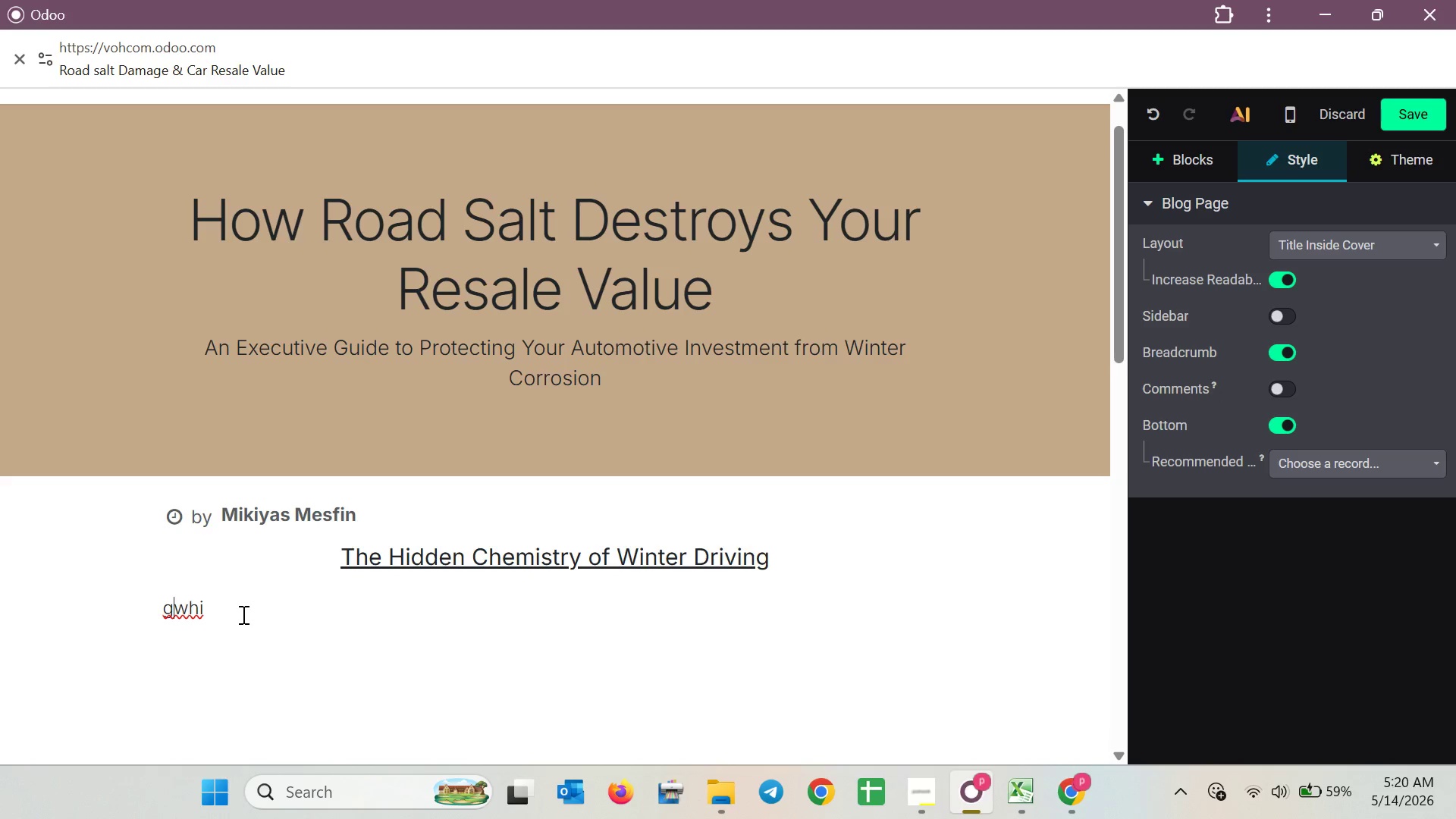 
key(ArrowLeft)
 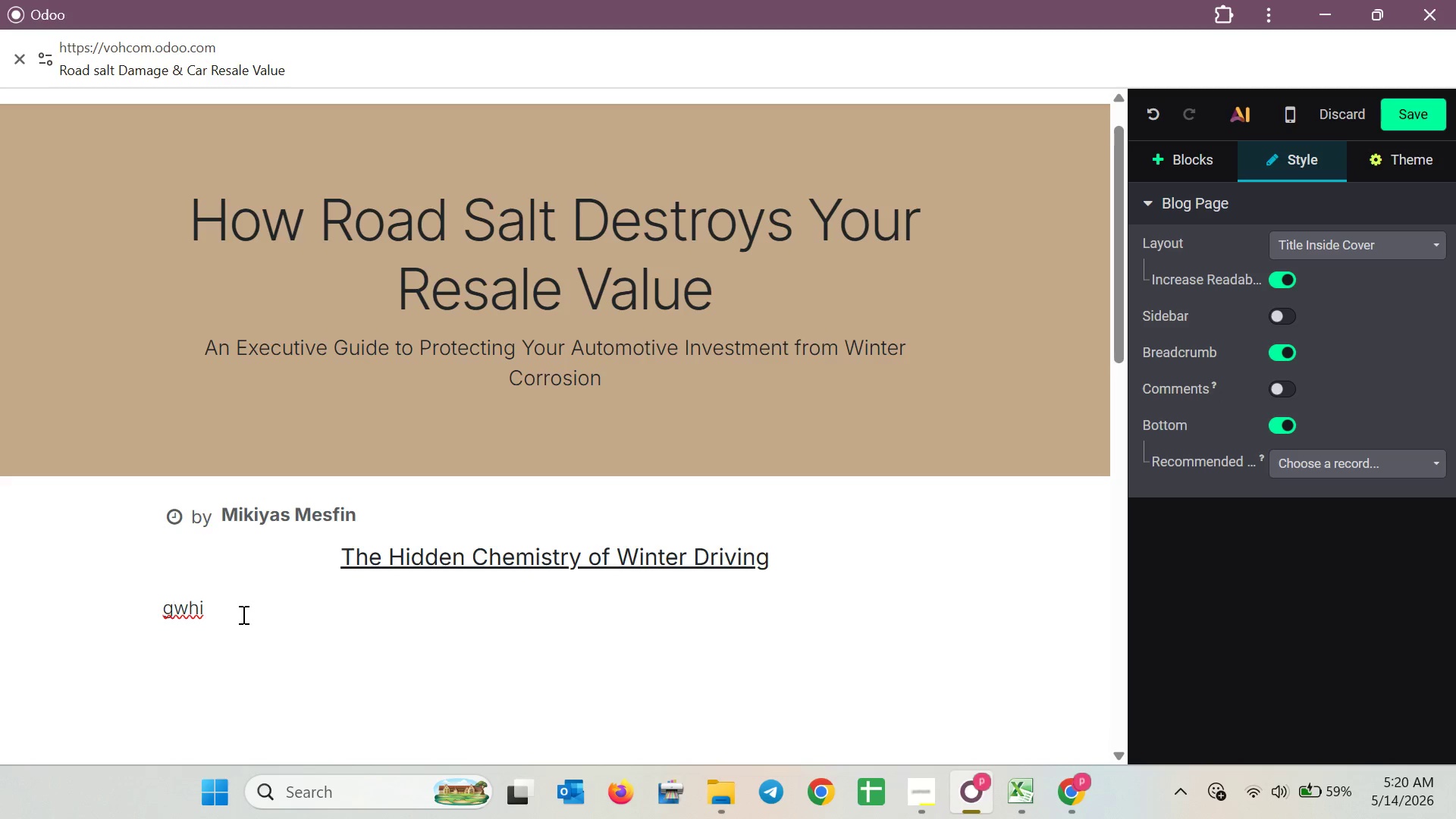 
key(Backspace)
 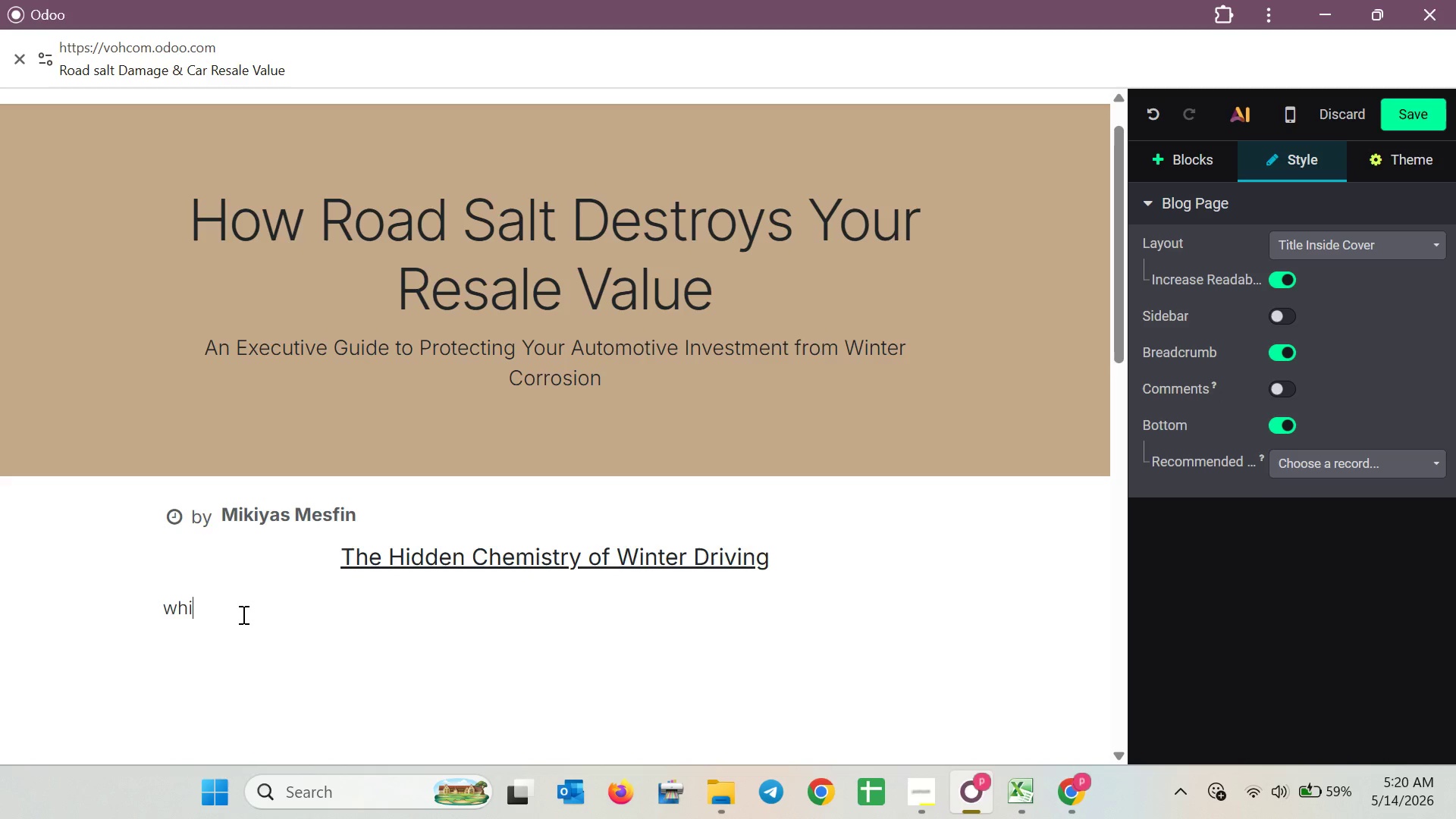 
key(ArrowDown)
 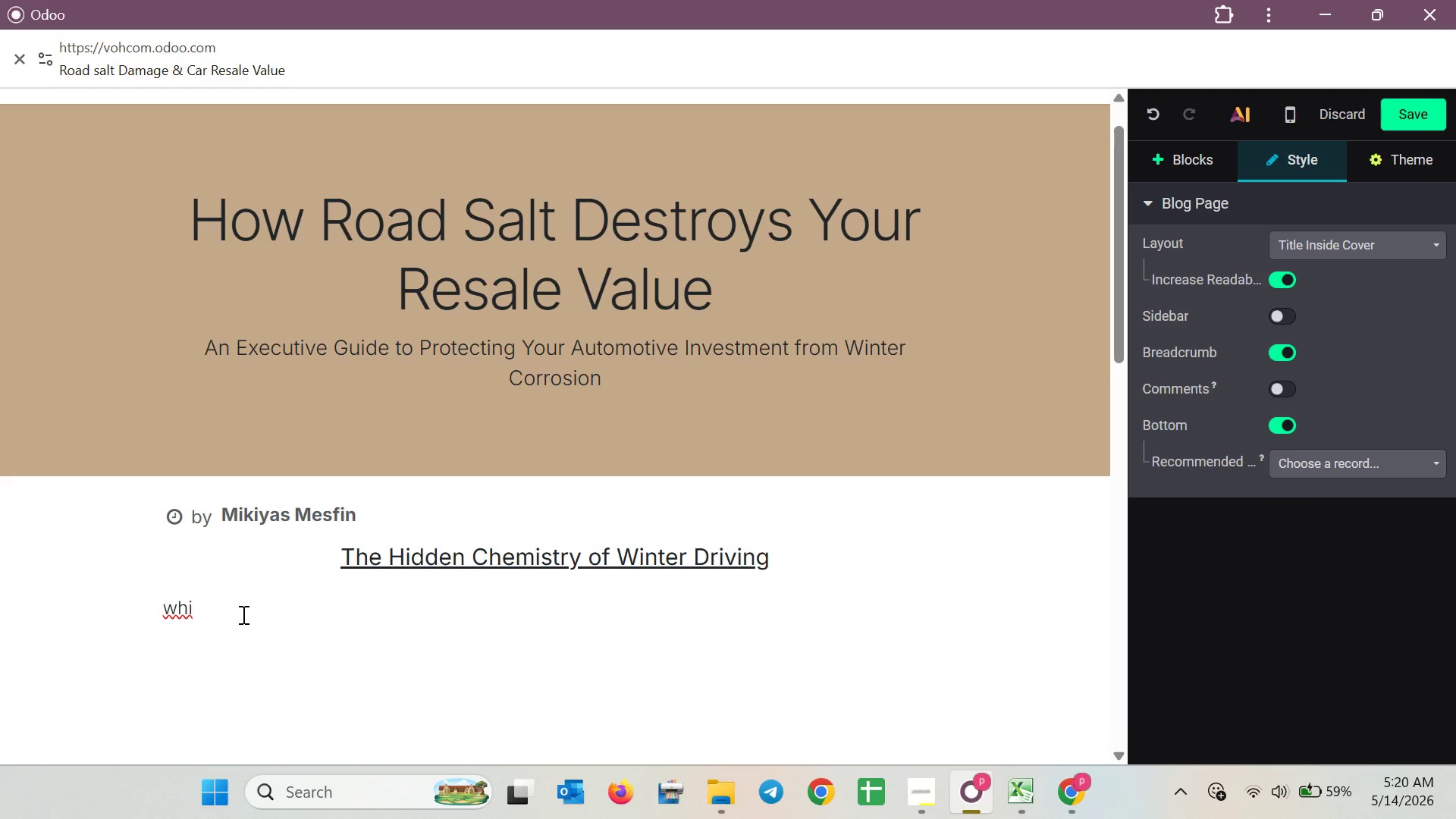 
key(ArrowLeft)
 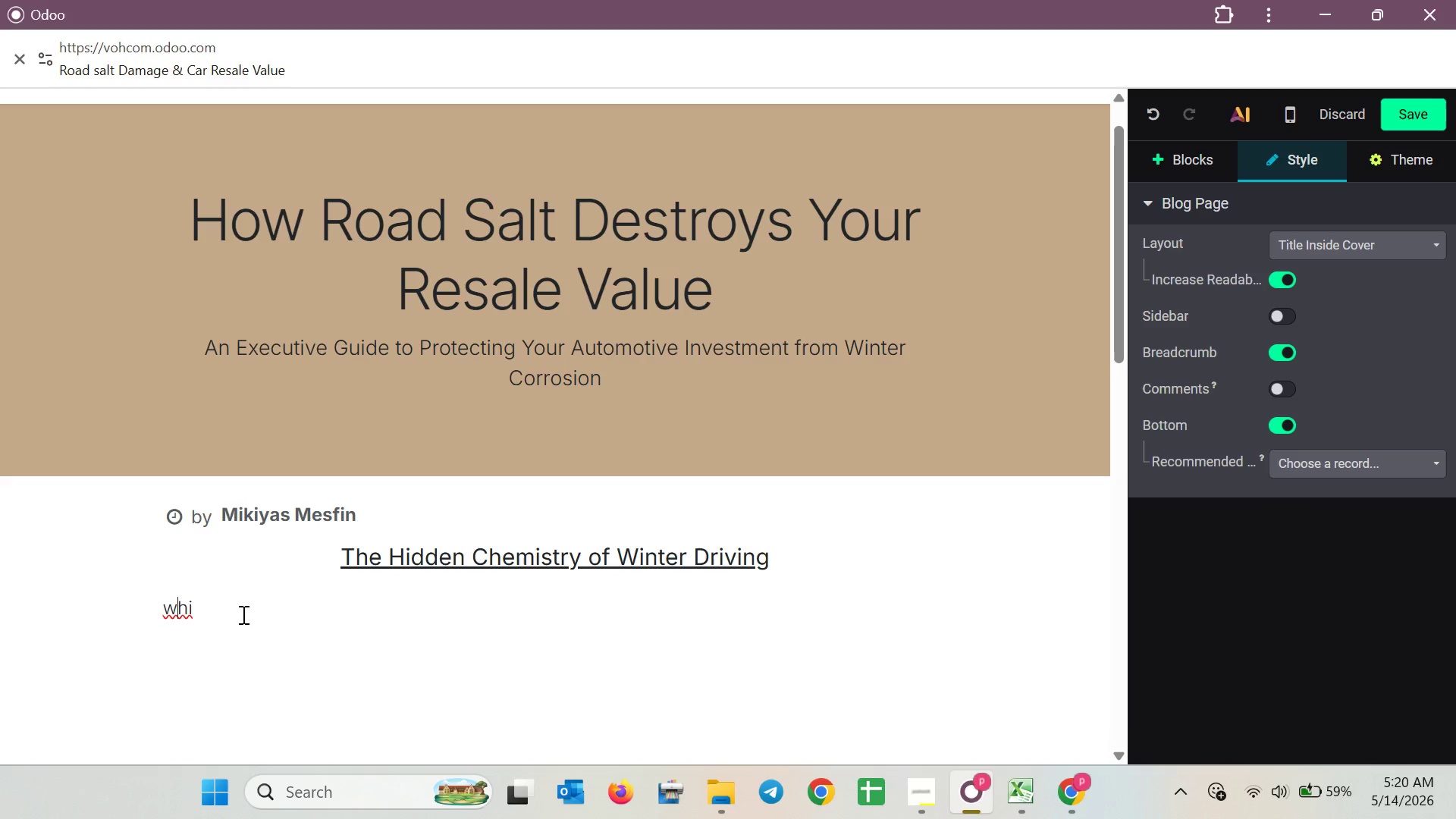 
key(ArrowLeft)
 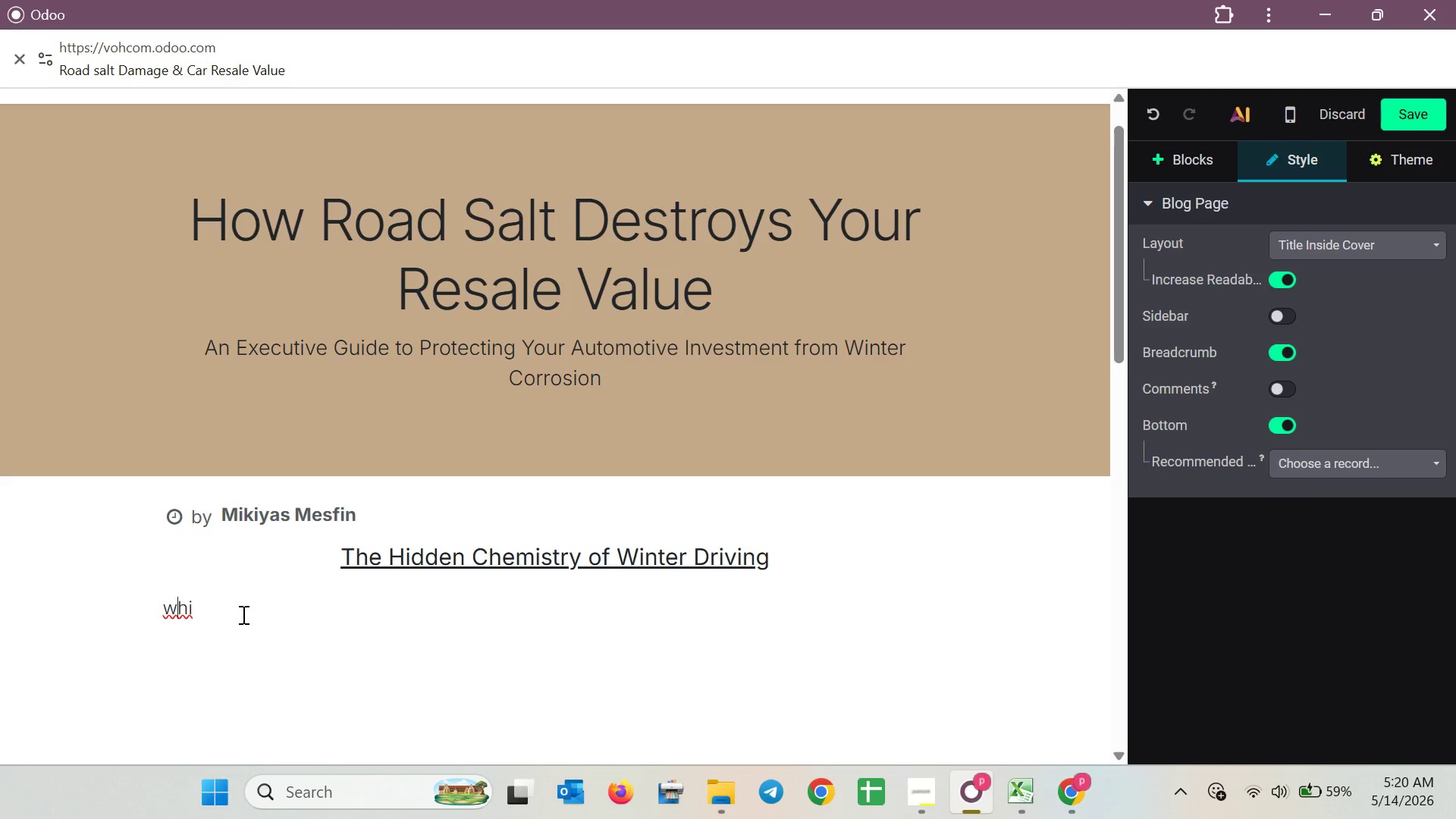 
key(ArrowLeft)
 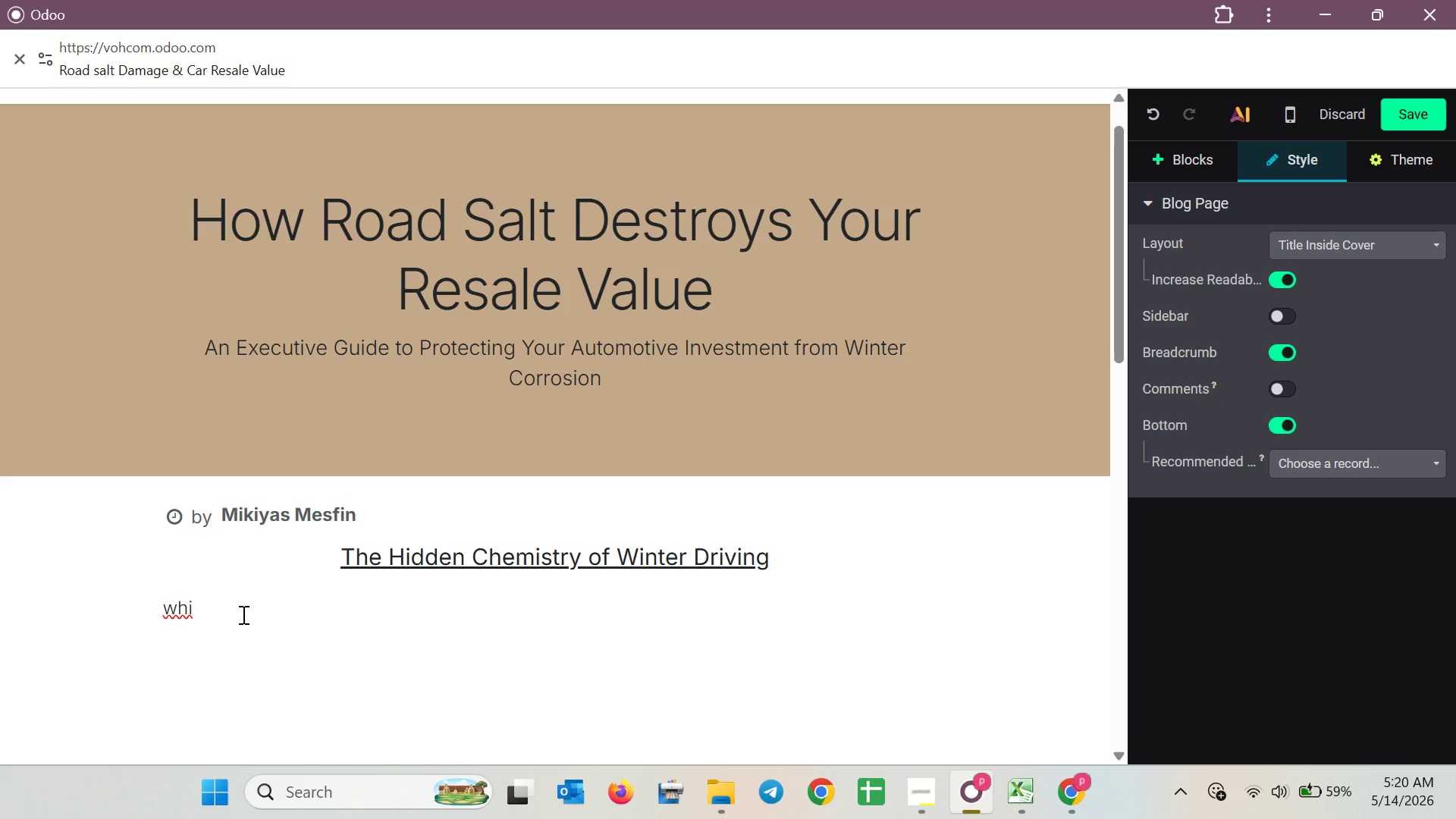 
key(ArrowRight)
 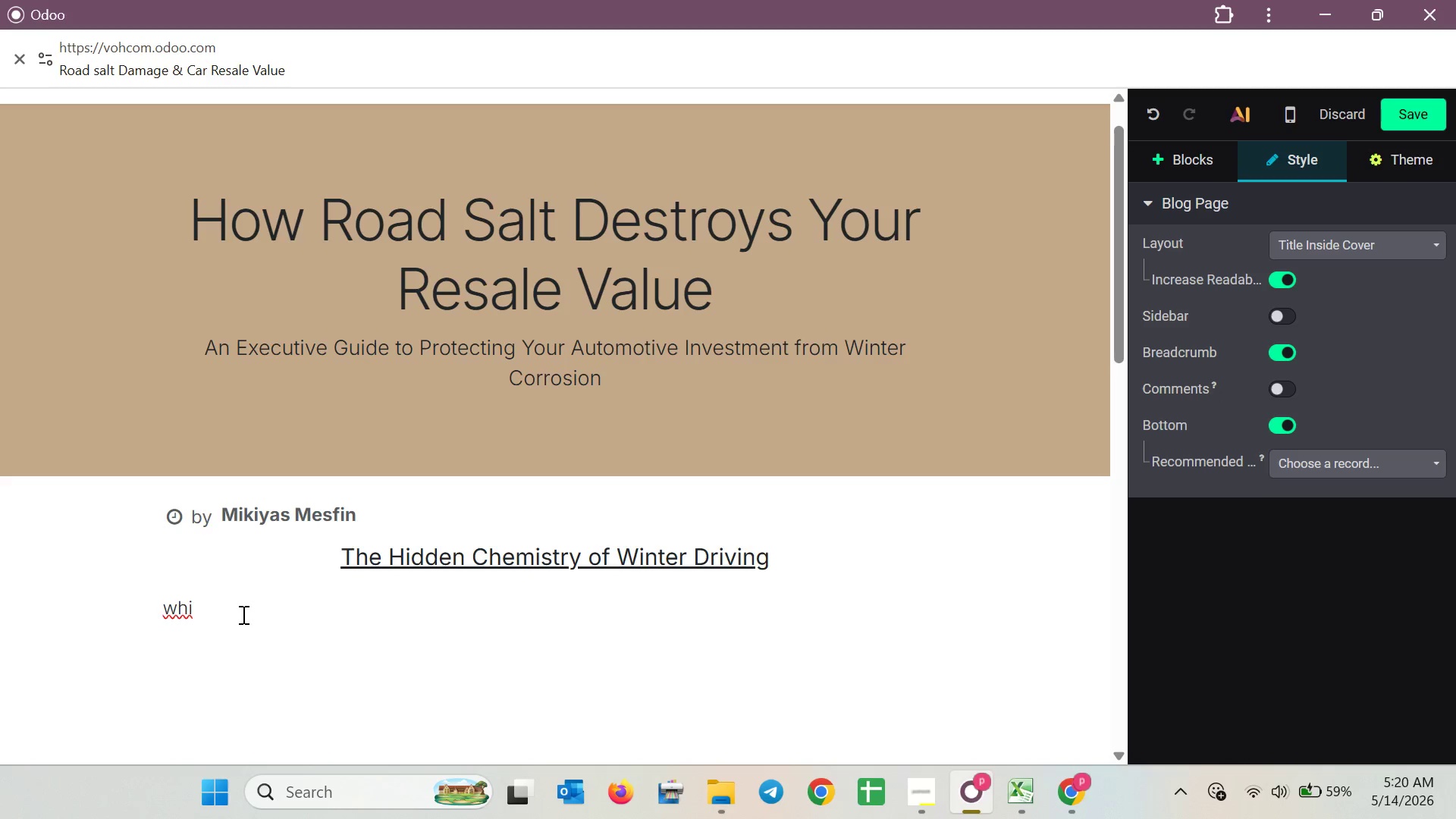 
key(Backspace)
 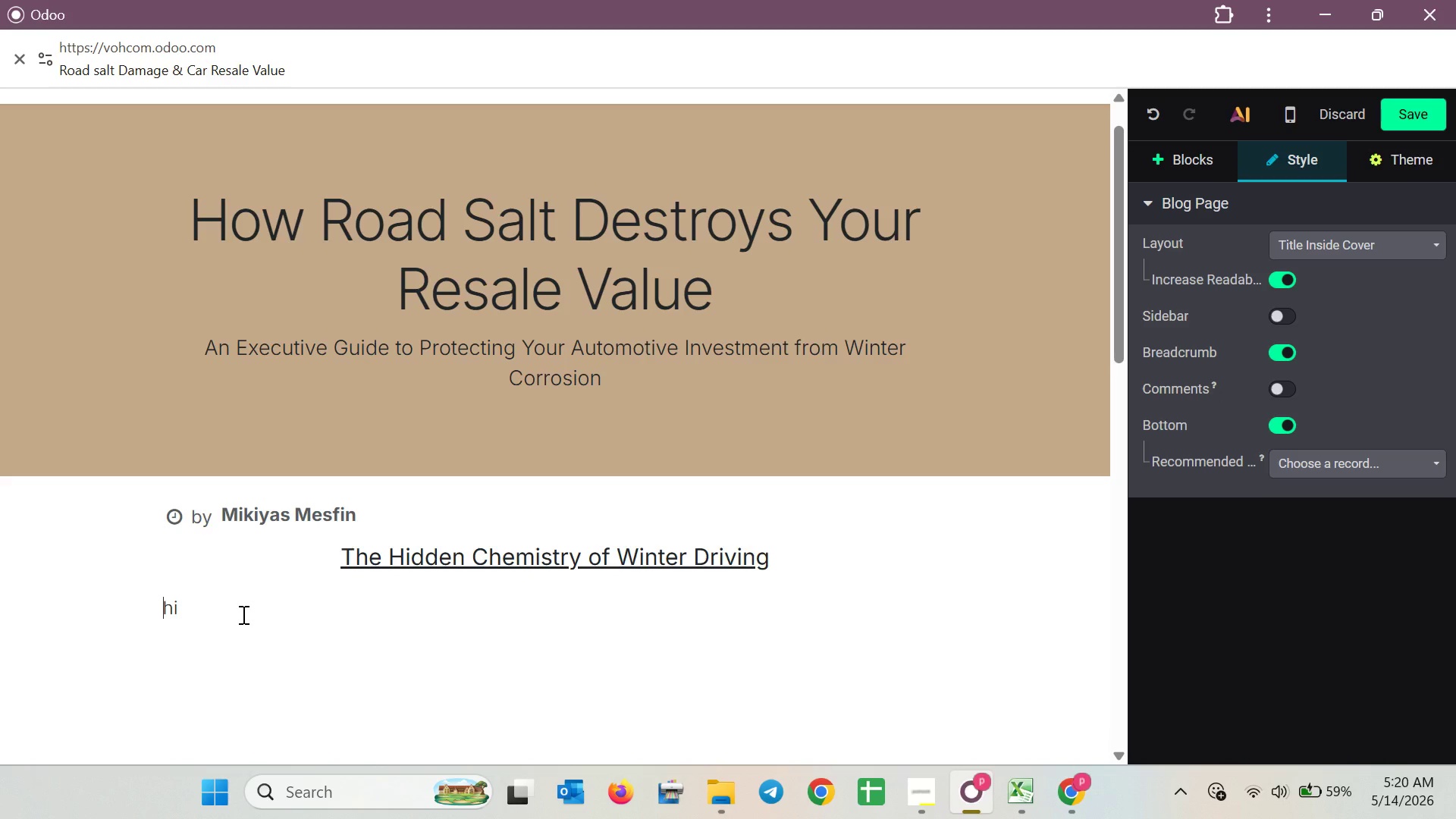 
key(Shift+W)
 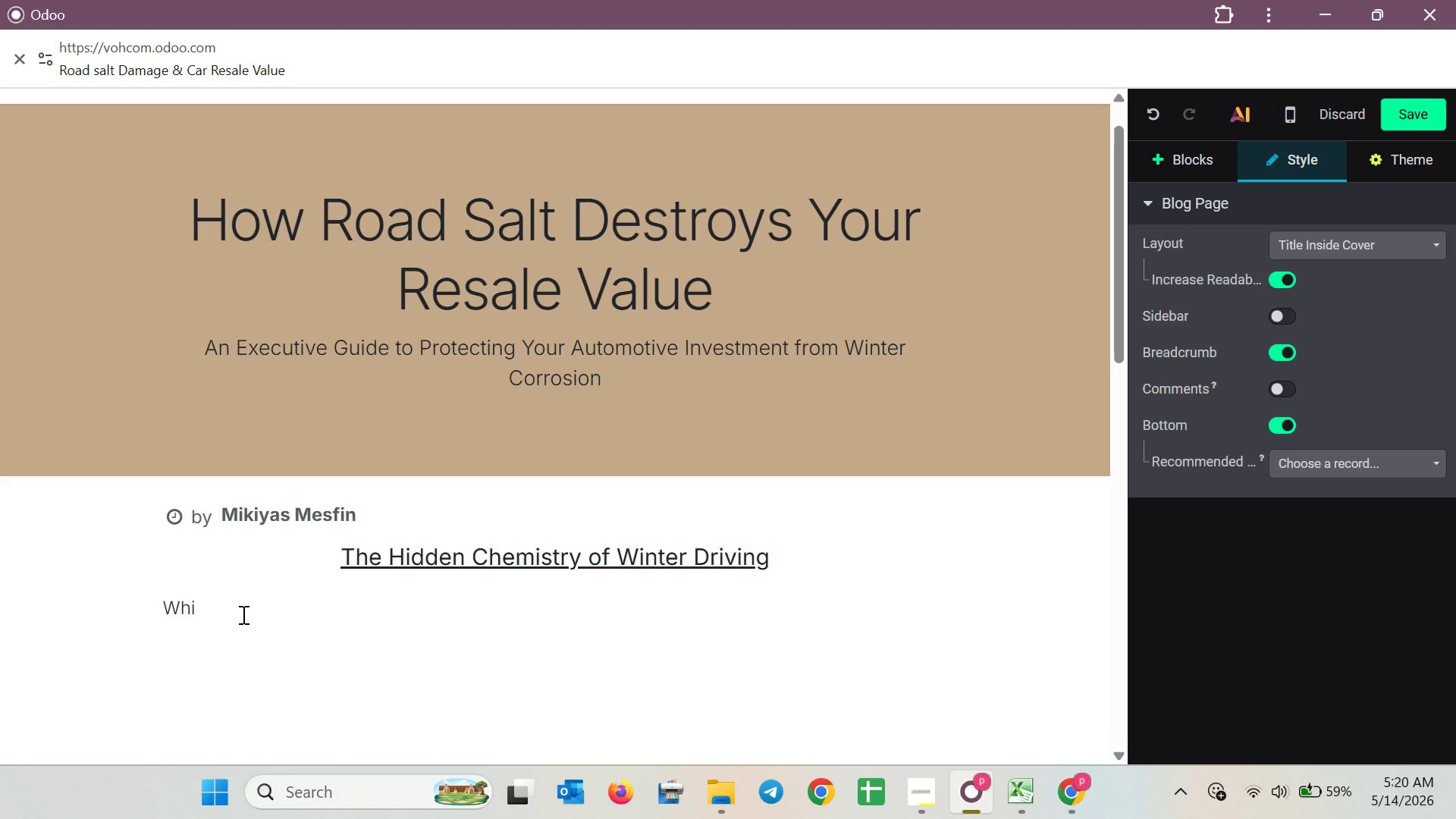 
key(ArrowDown)
 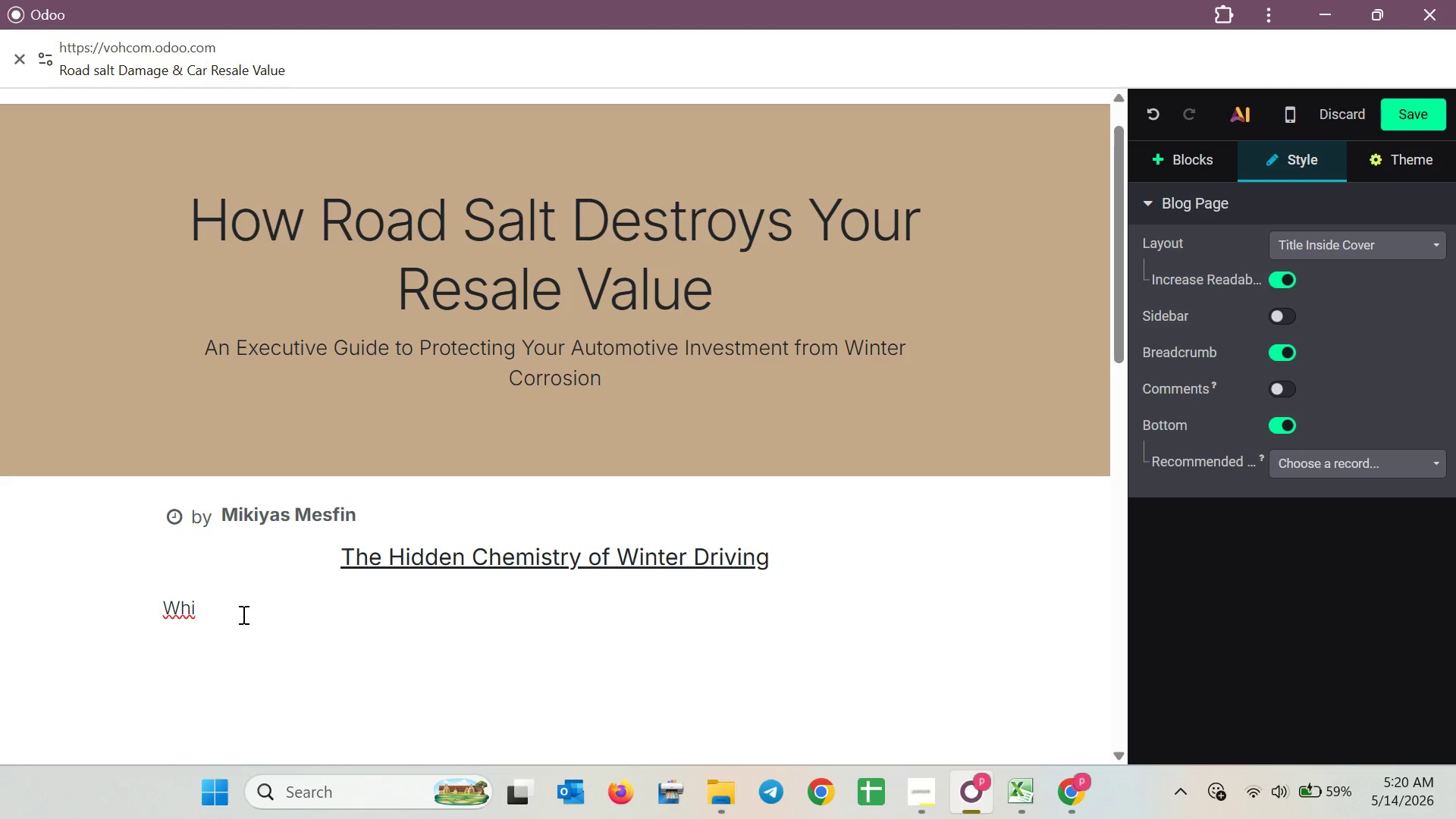 
type(le )
 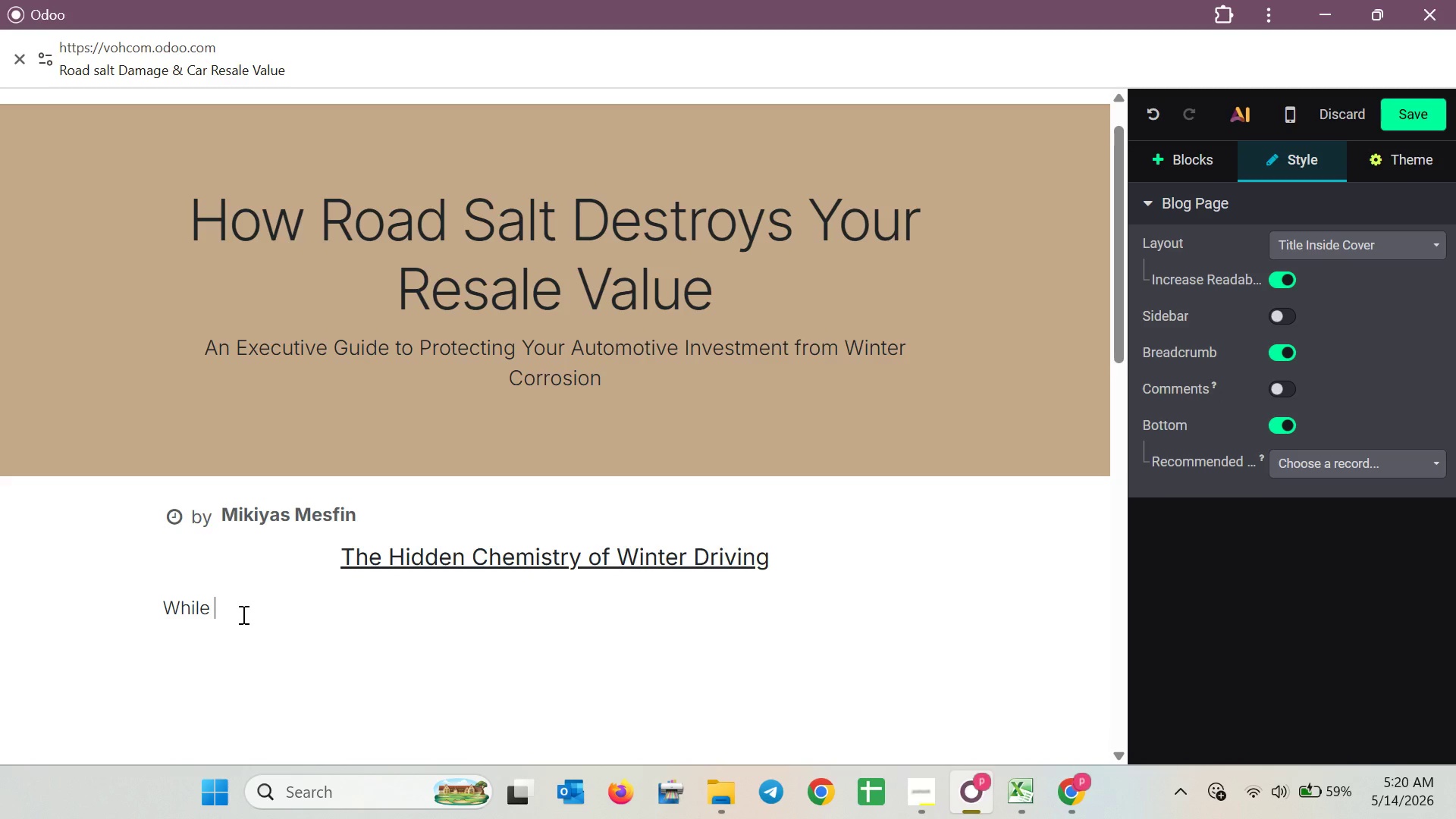 
wait(9.48)
 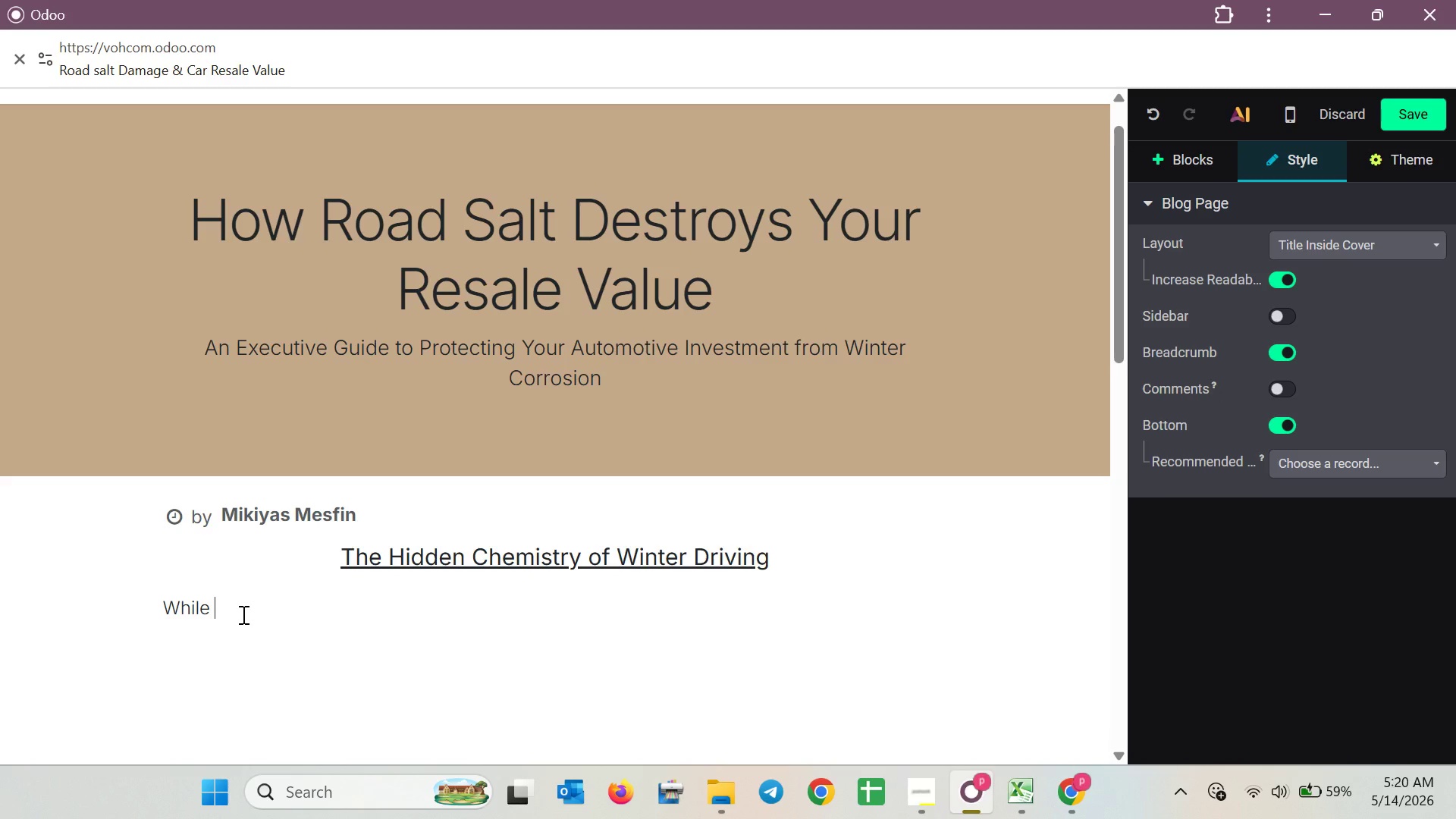 
type(a fresh )
 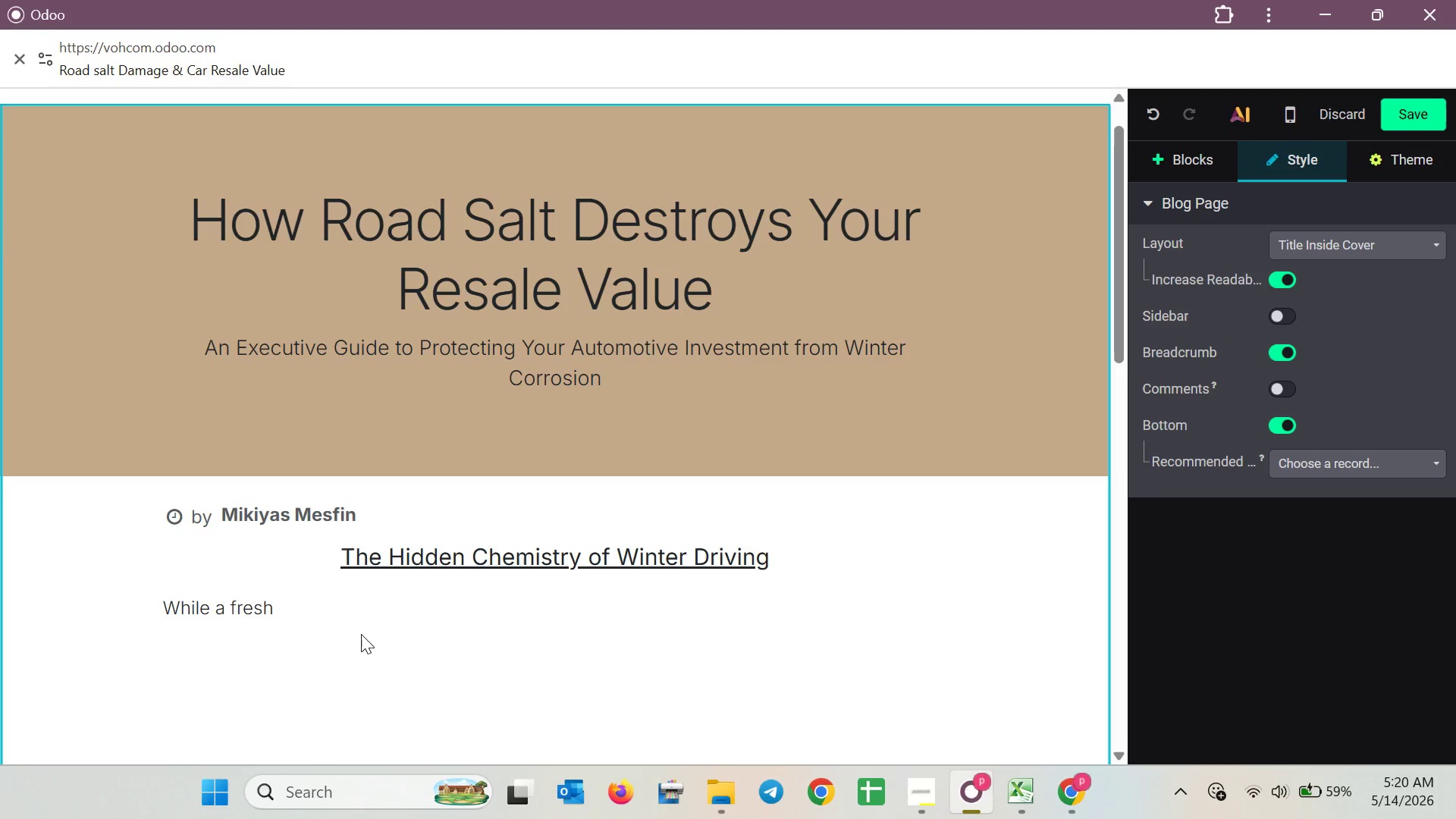 
wait(17.36)
 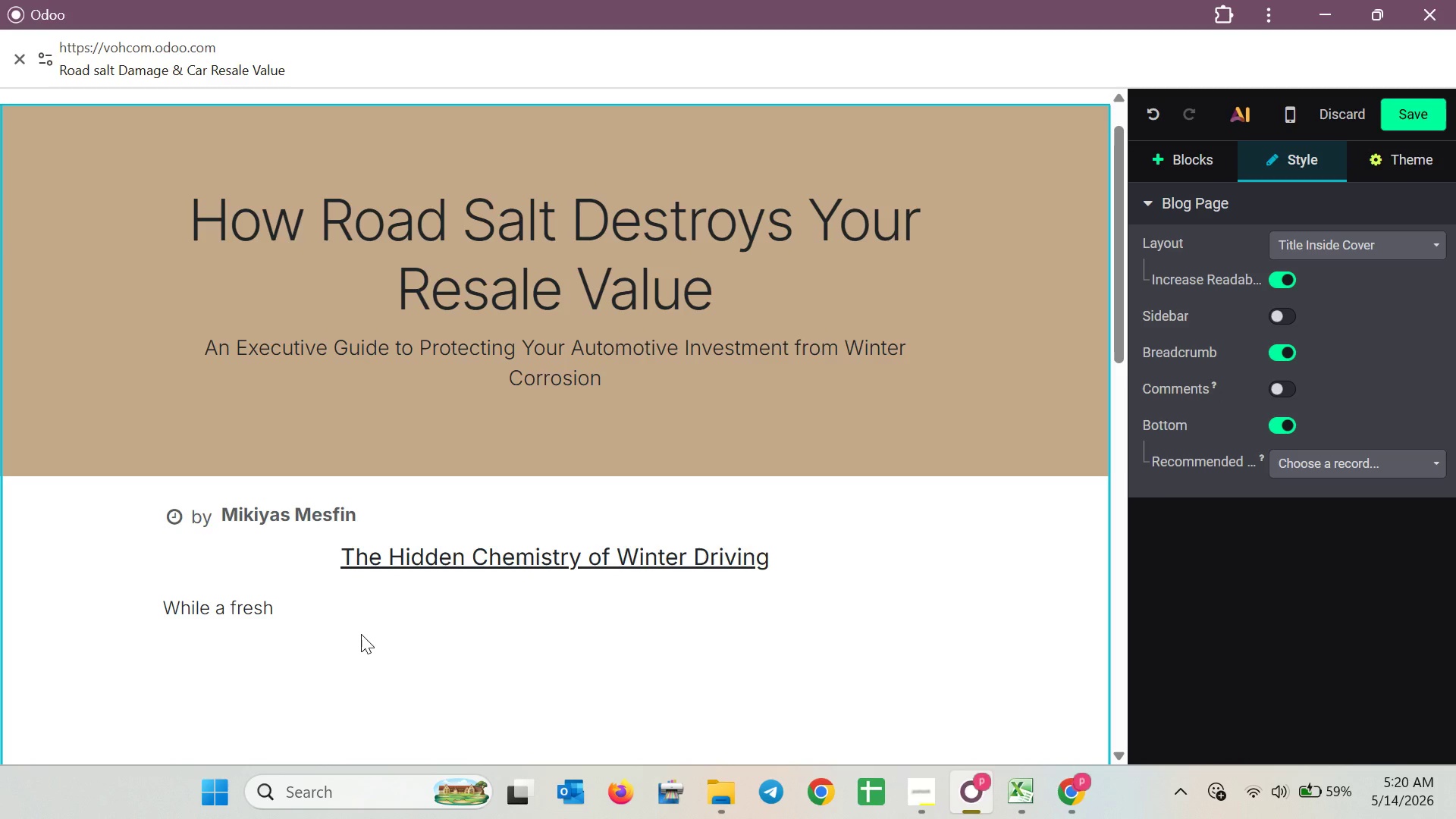 
type(bl)
 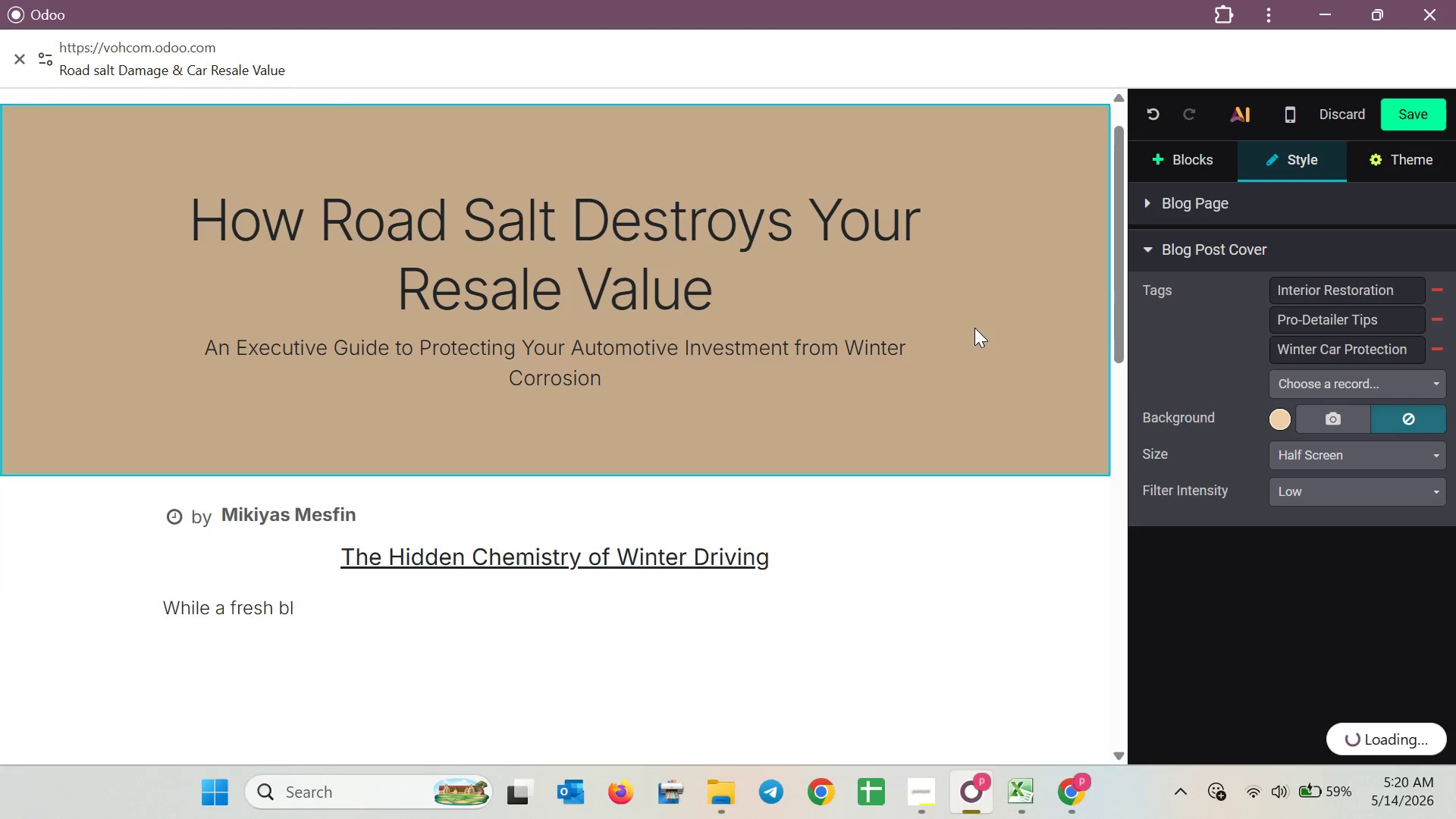 
wait(5.45)
 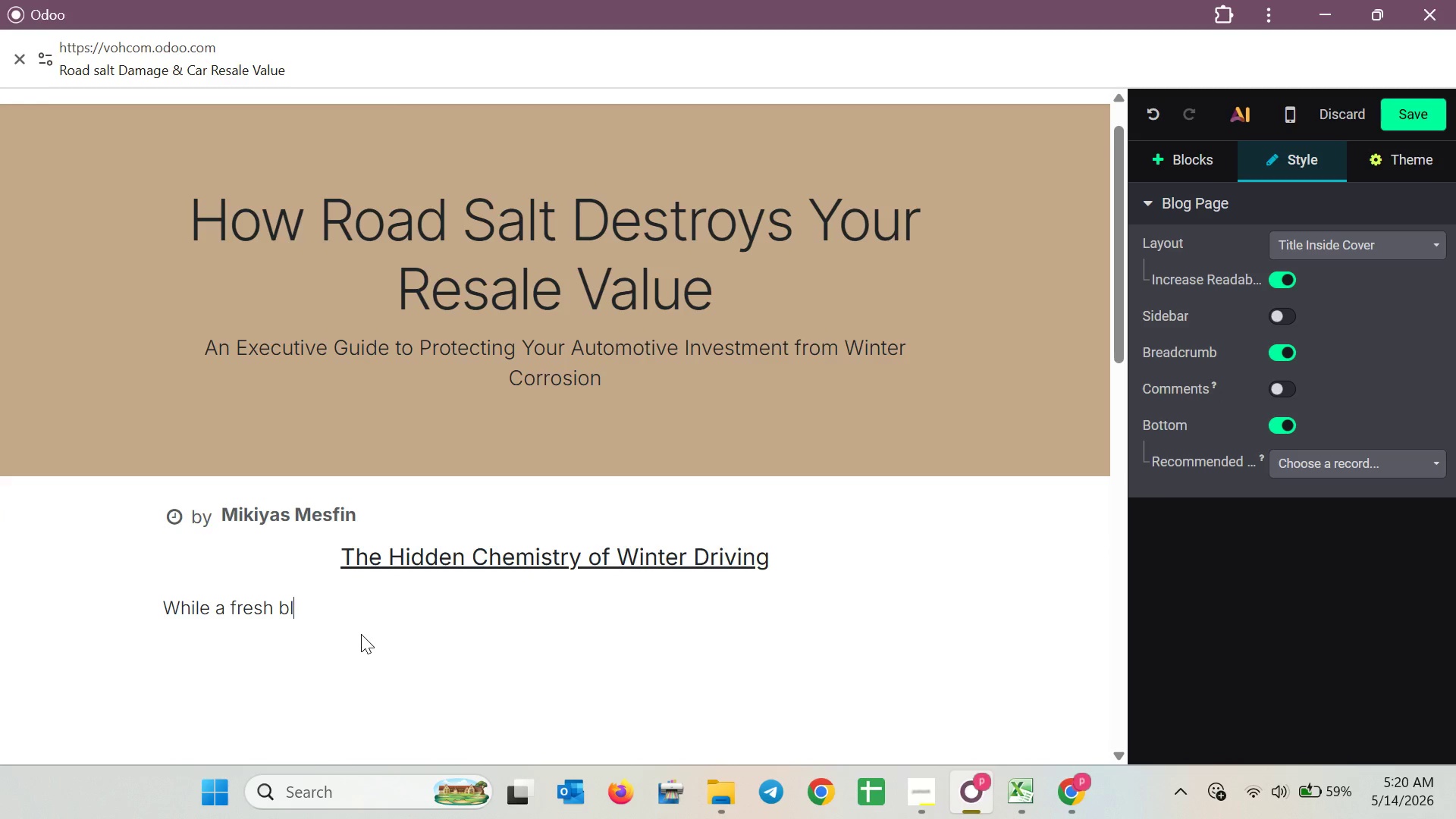 
left_click([1324, 406])
 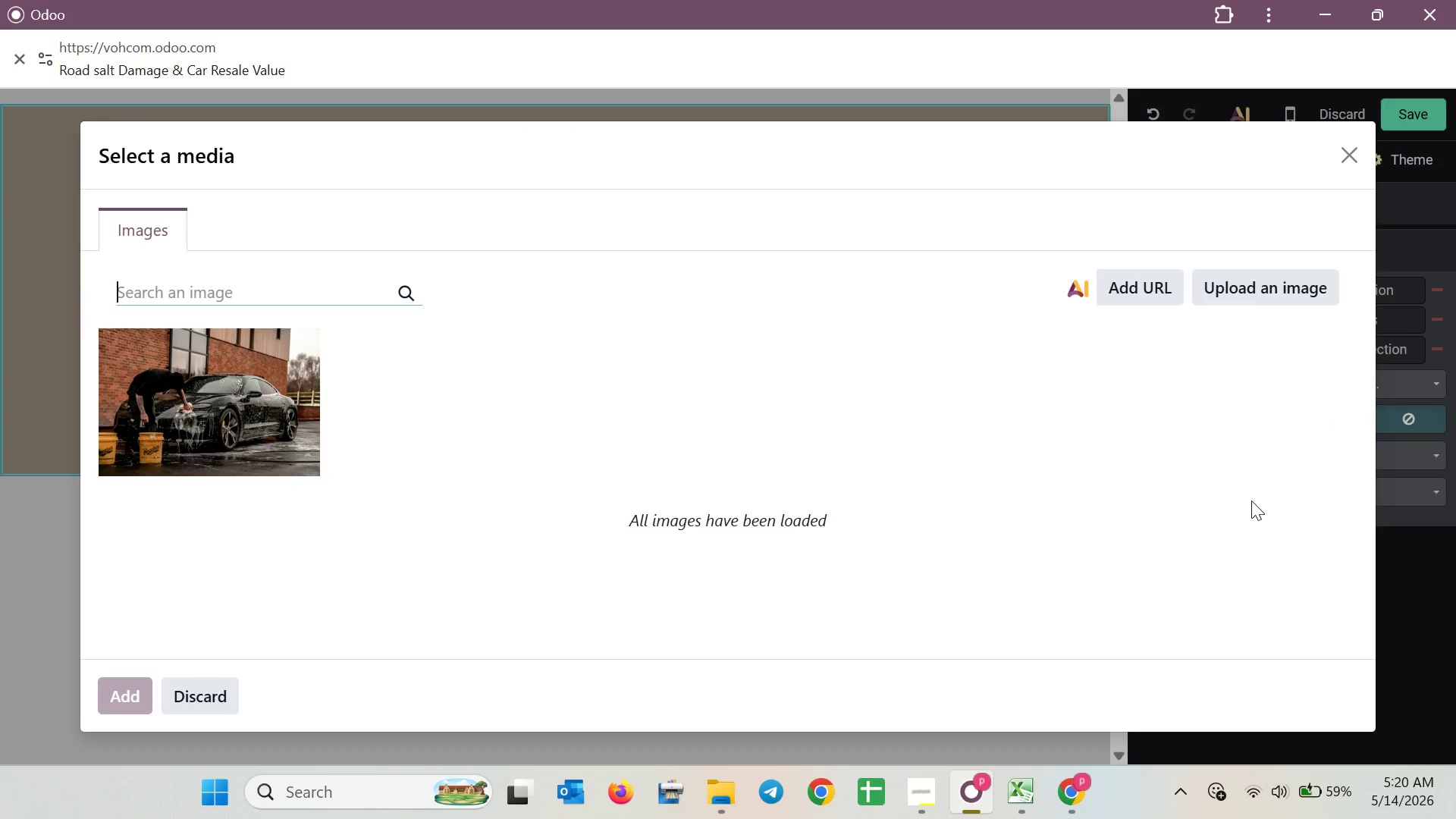 
left_click([1346, 146])
 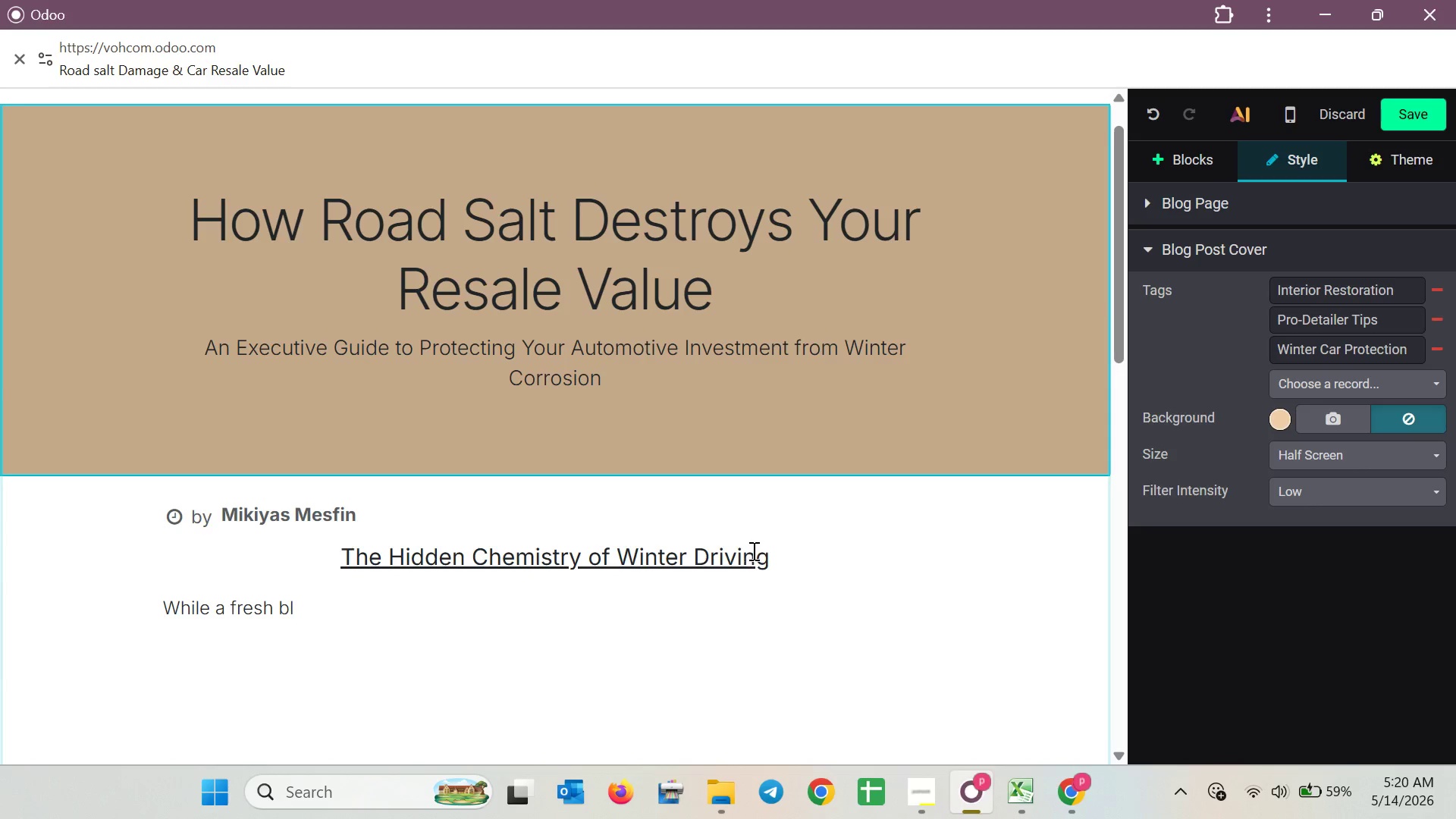 
left_click_drag(start_coordinate=[770, 557], to_coordinate=[615, 562])
 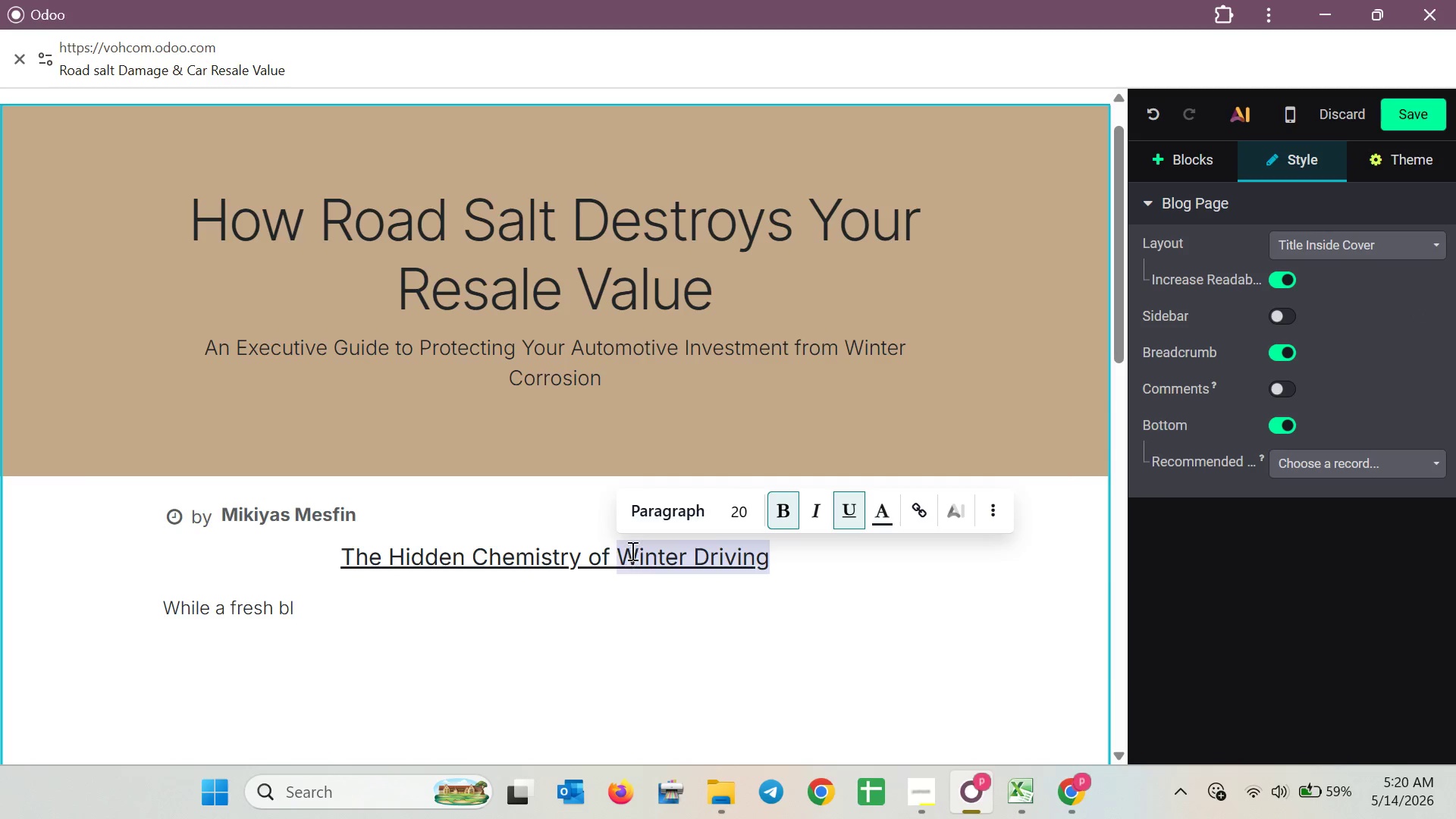 
key(Control+C)
 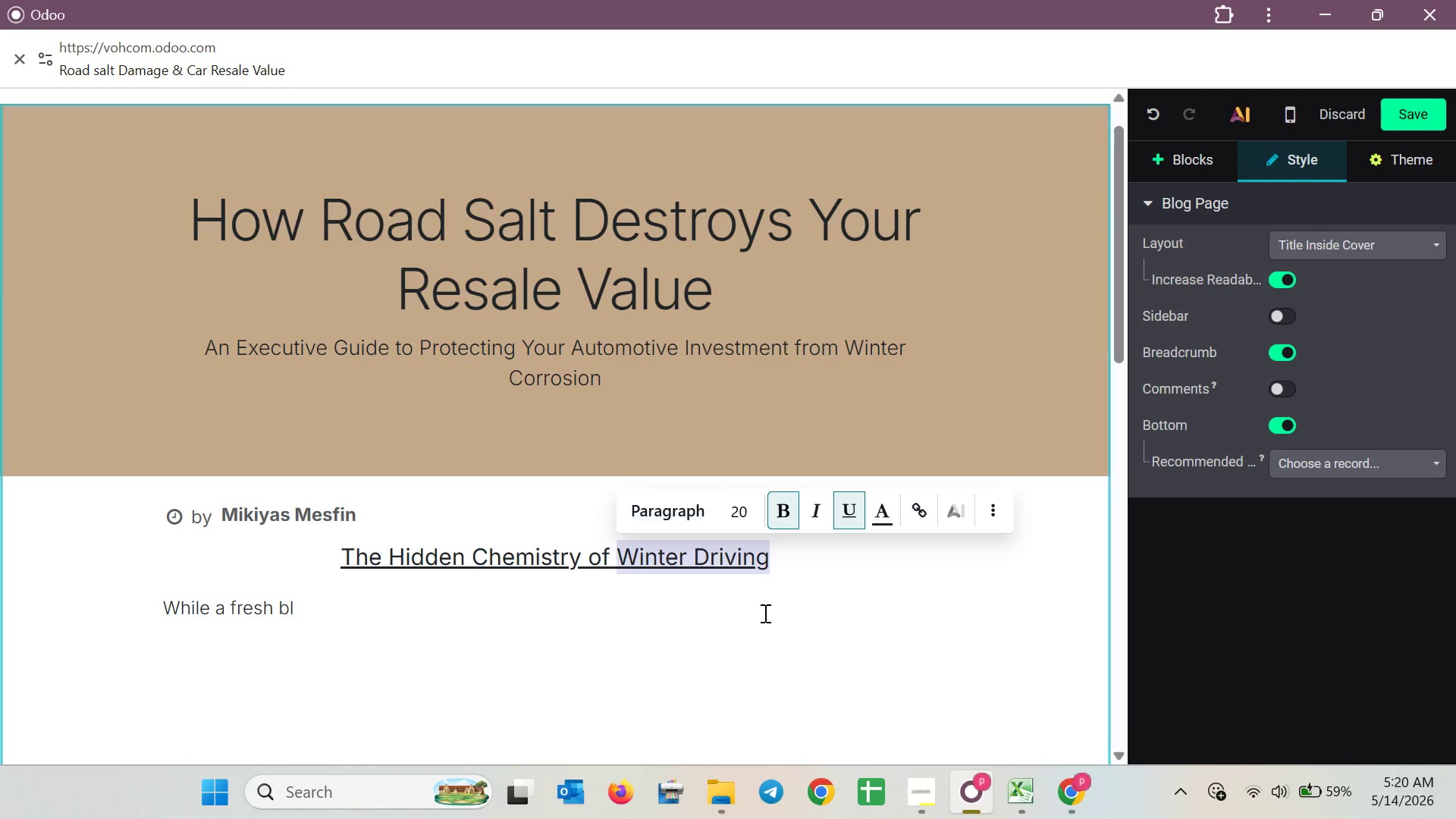 
left_click([764, 613])
 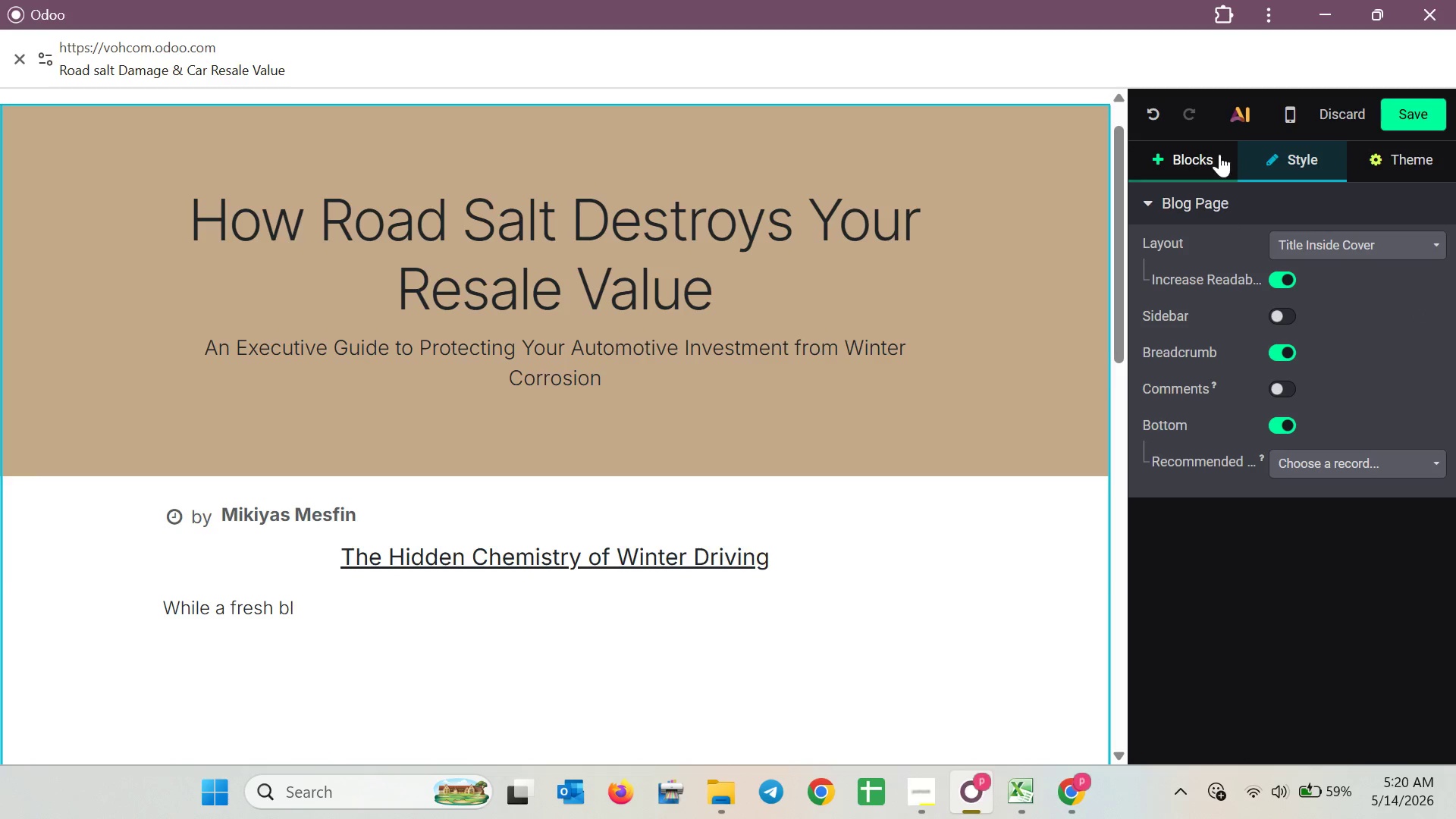 
left_click([950, 323])
 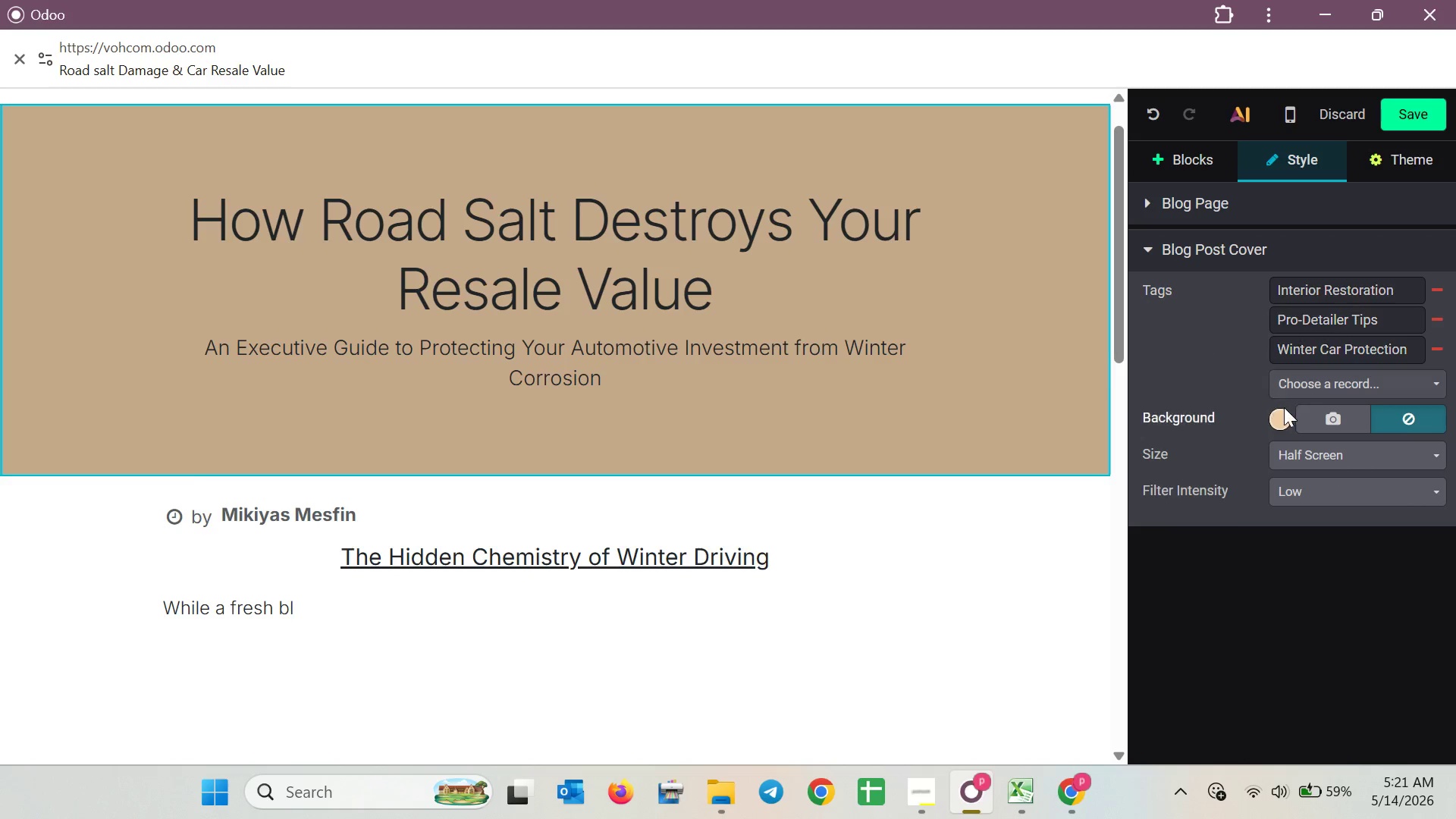 
left_click([1309, 414])
 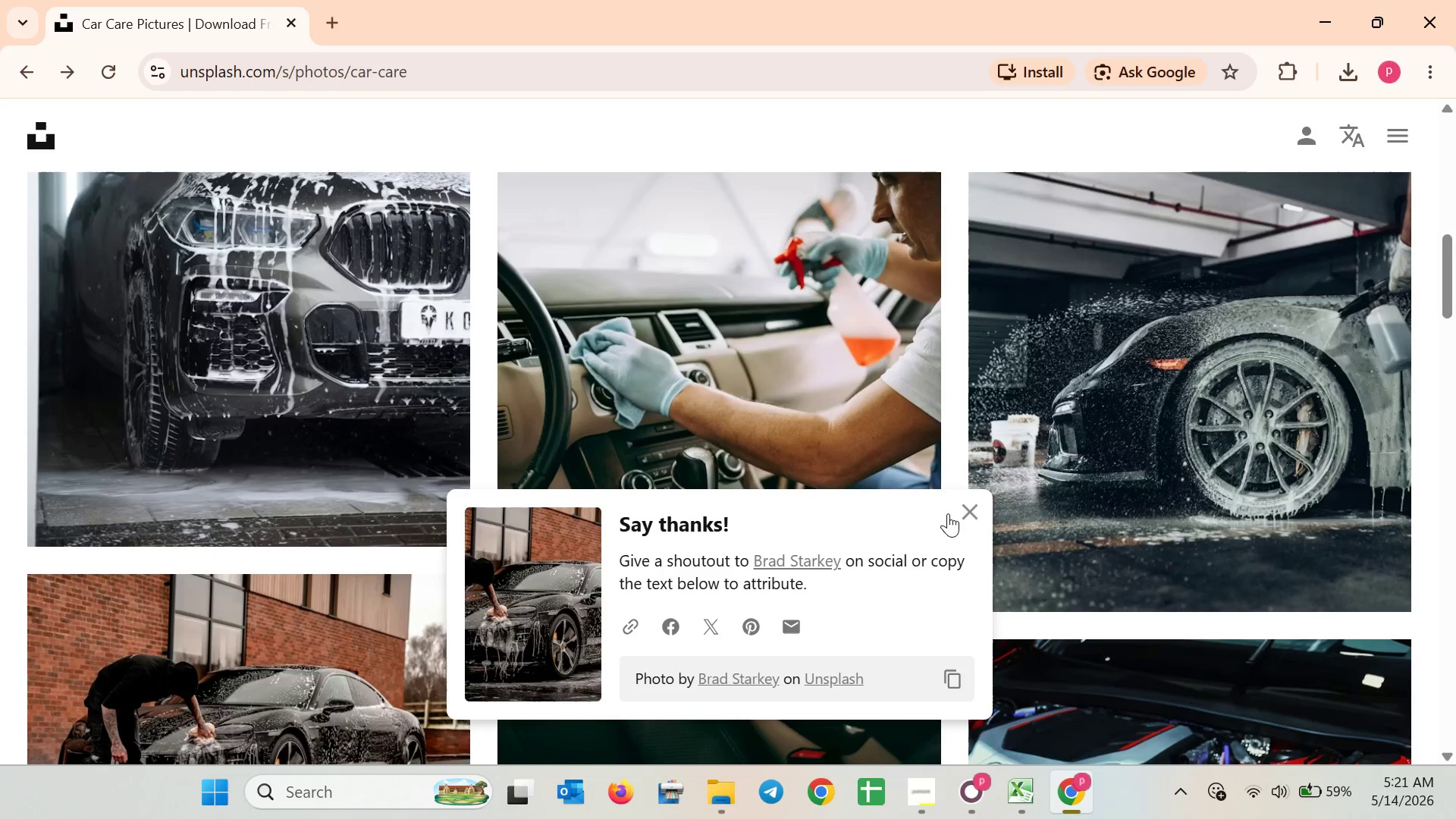 
scroll: coordinate [669, 383], scroll_direction: up, amount: 9.0
 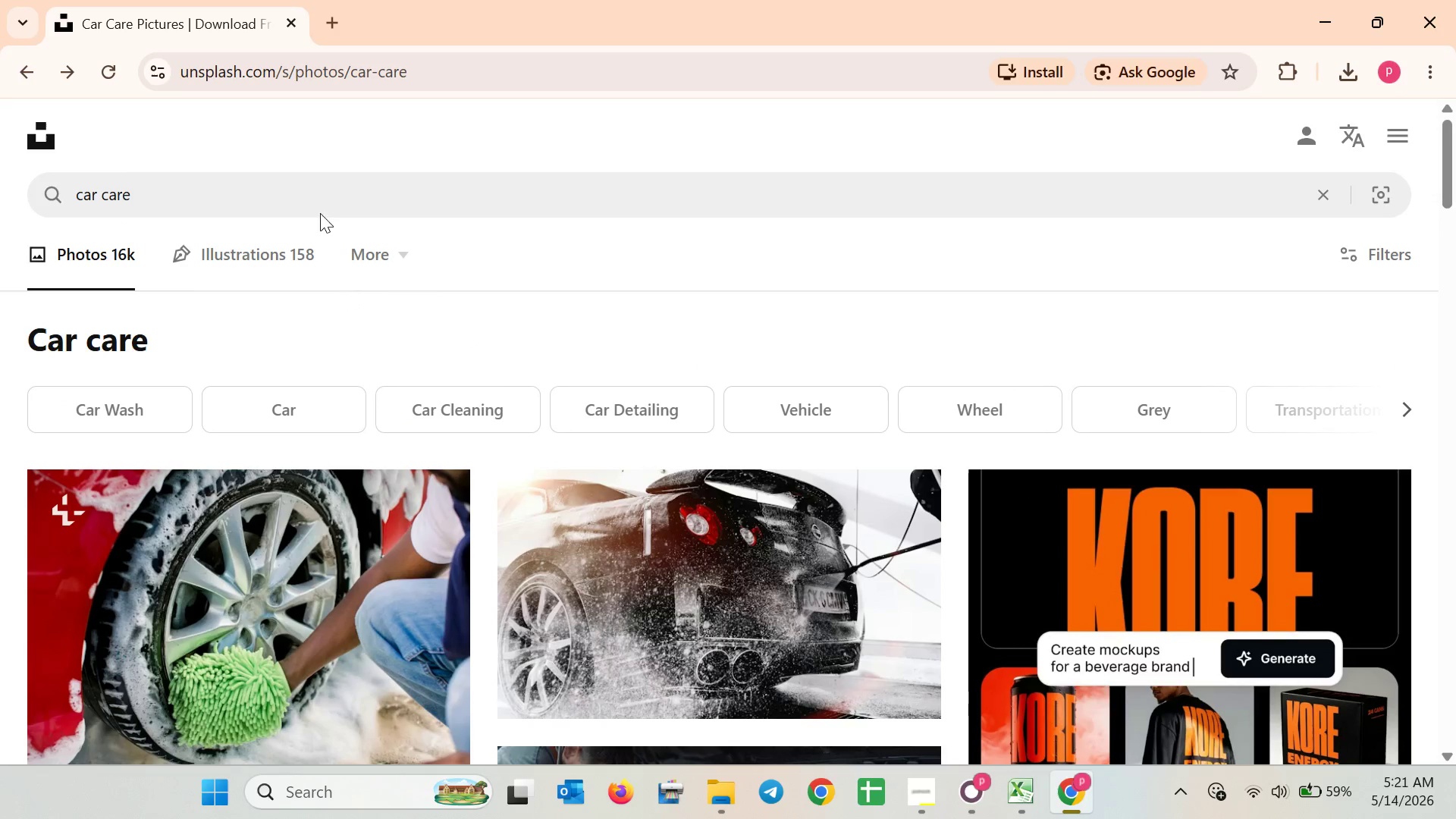 
left_click([317, 194])
 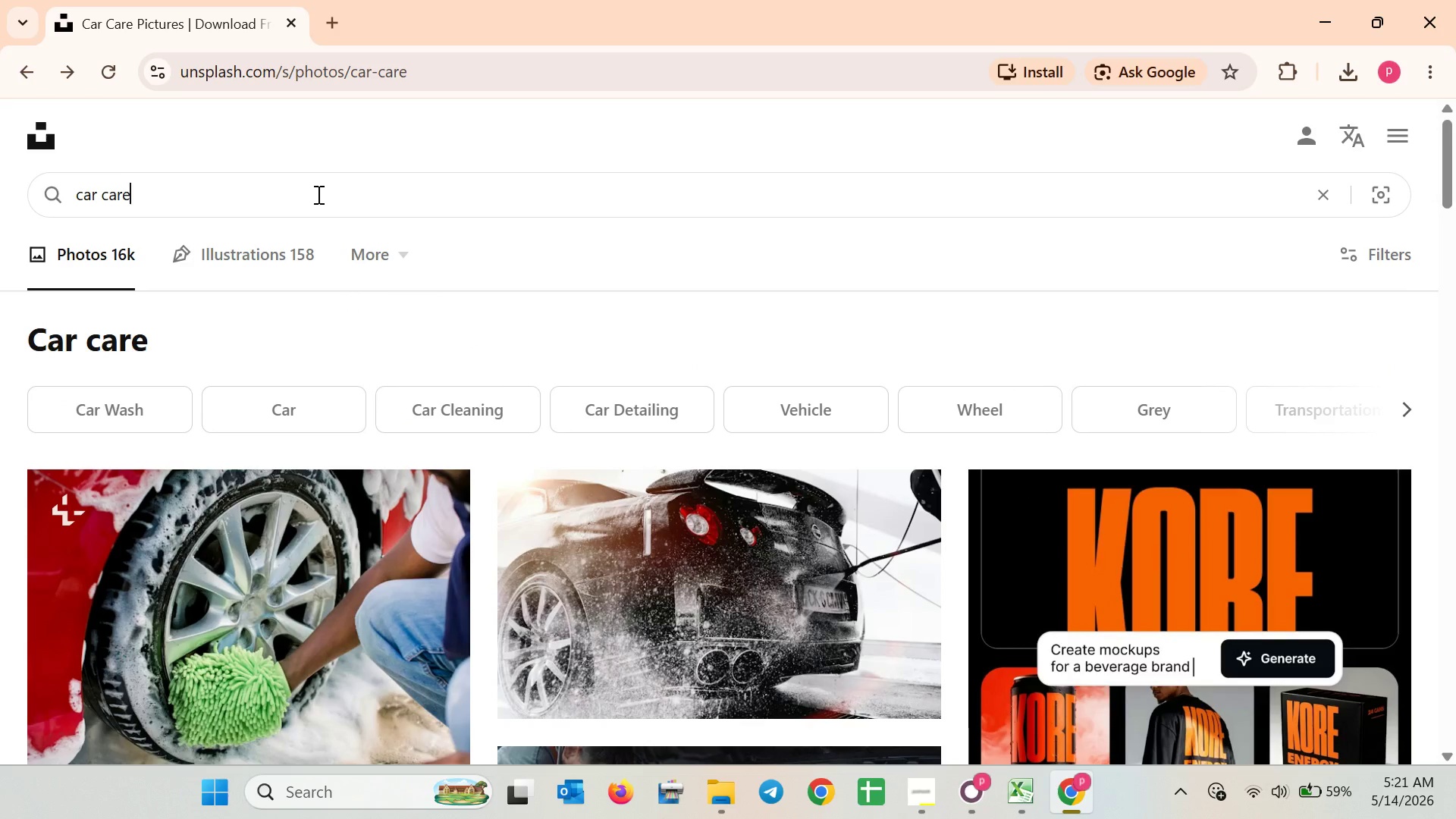 
key(Control+A)
 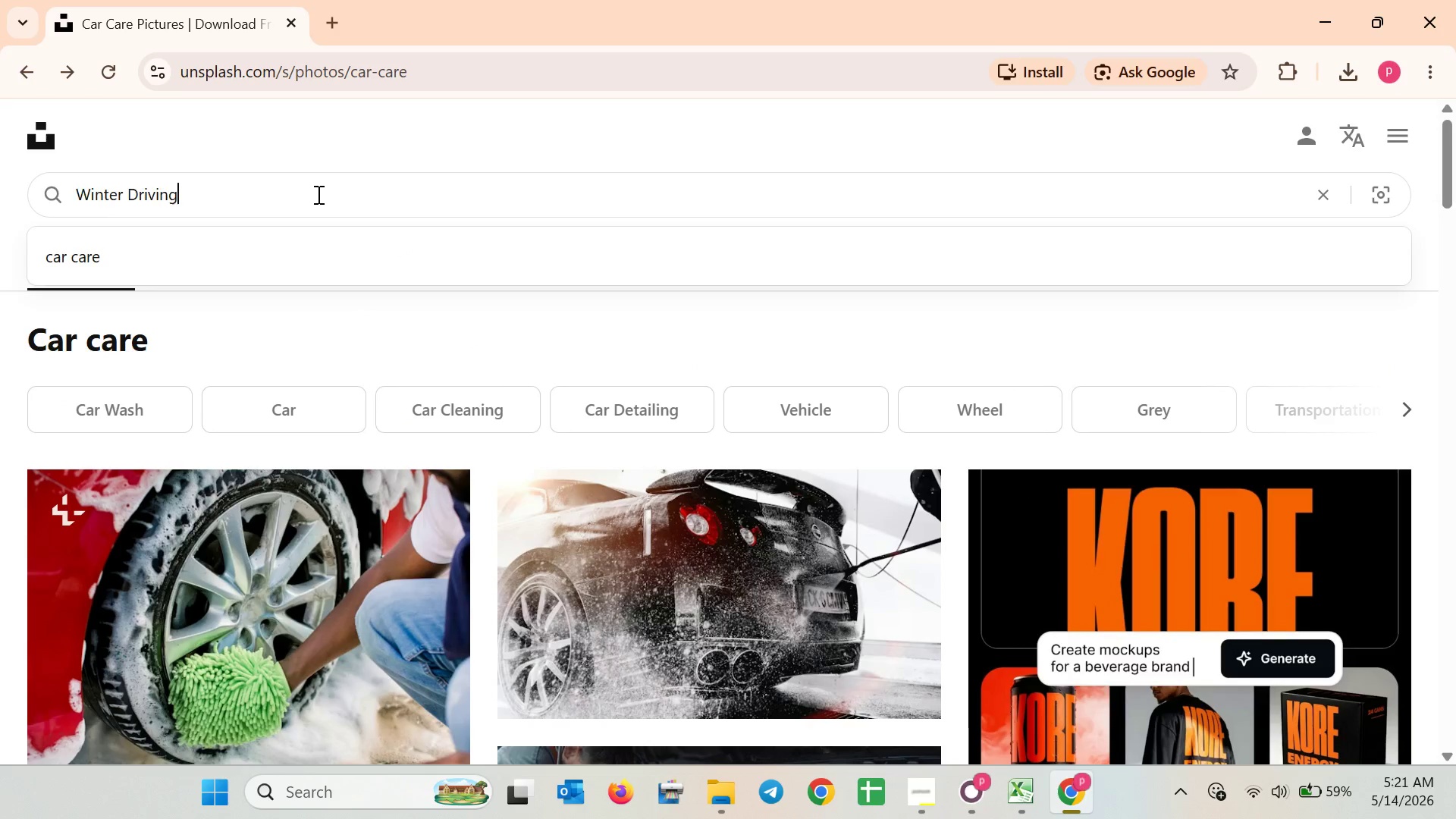 
key(Control+V)
 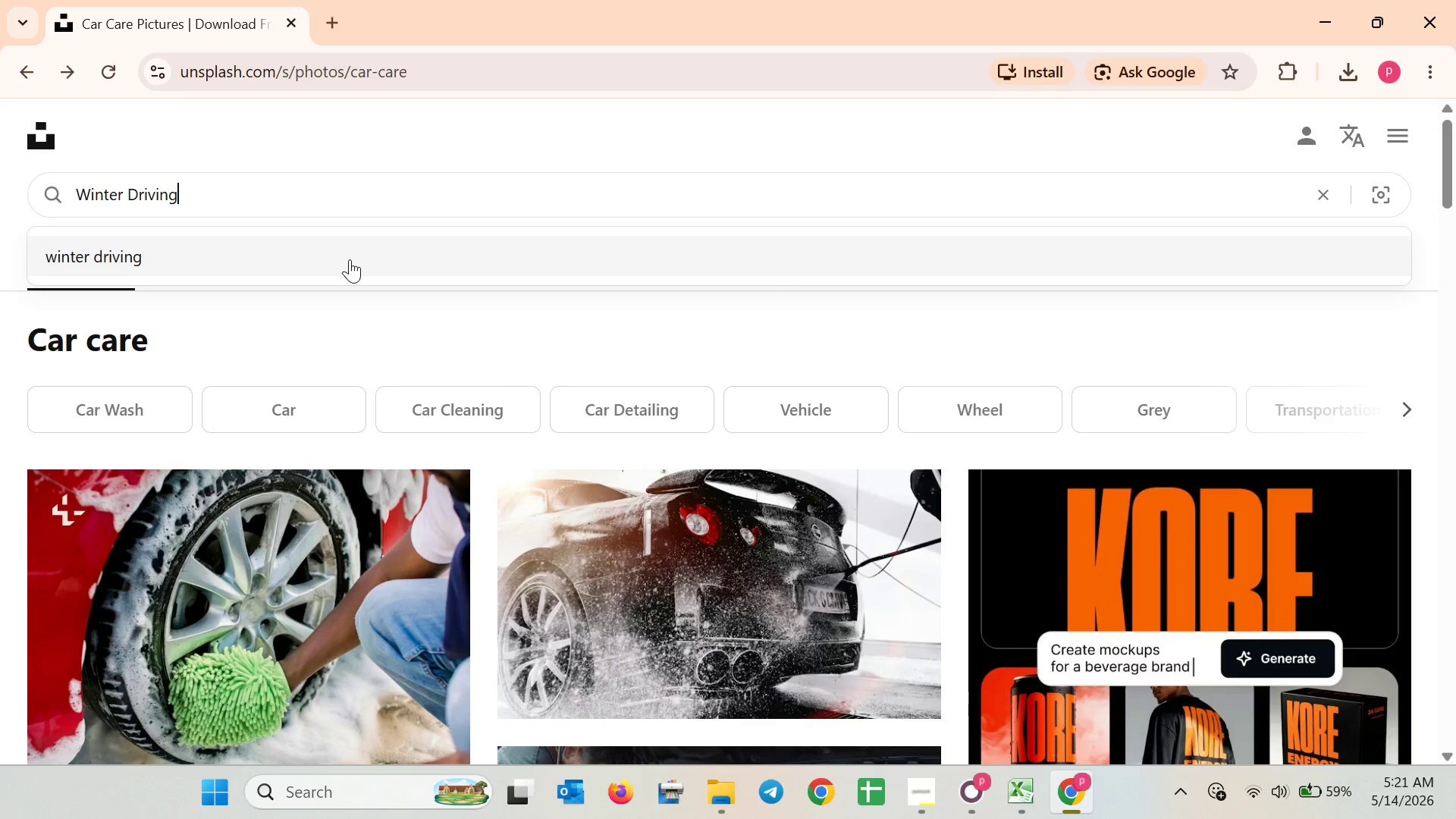 
left_click([350, 259])
 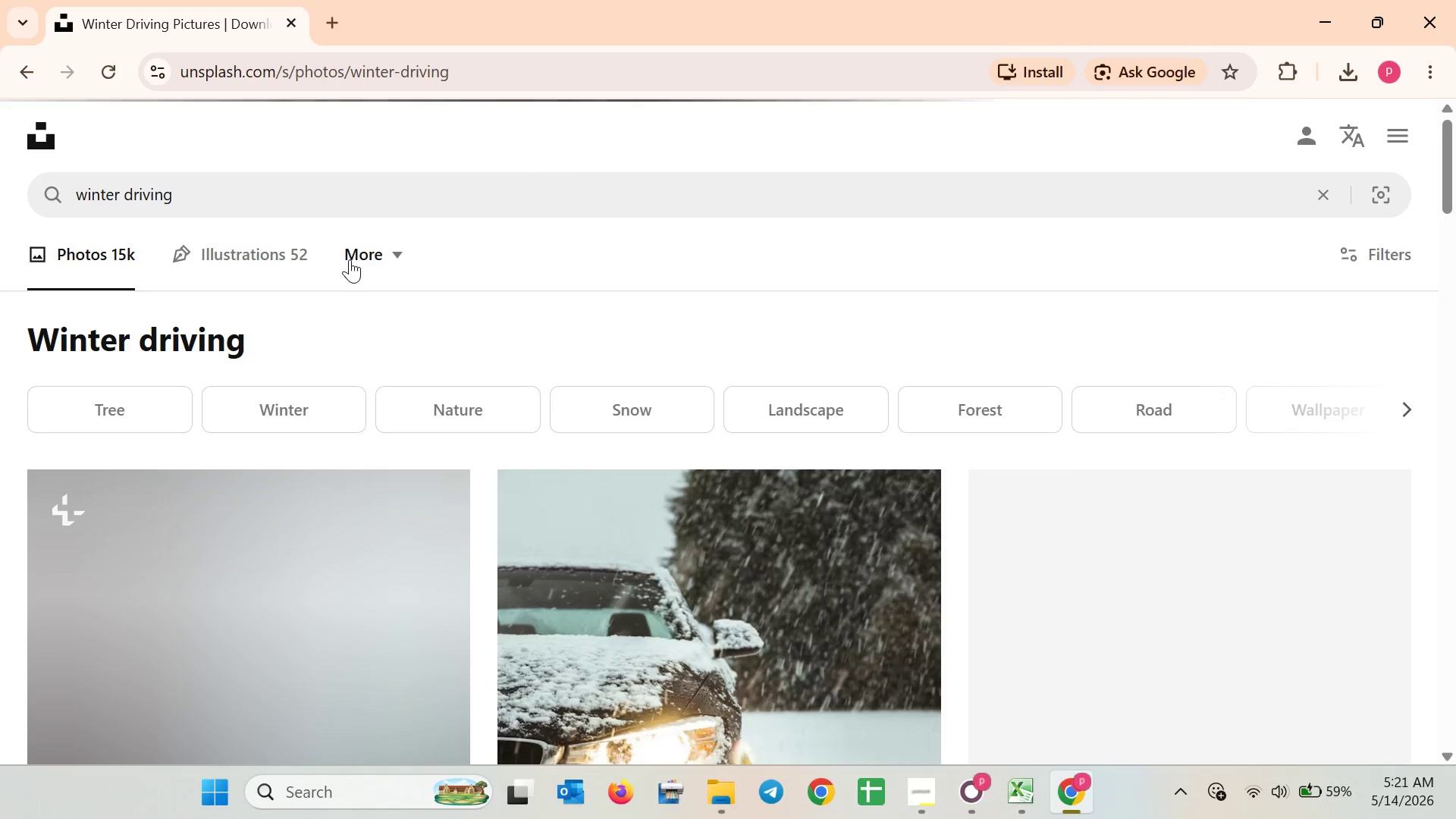 
scroll: coordinate [522, 328], scroll_direction: down, amount: 3.0
 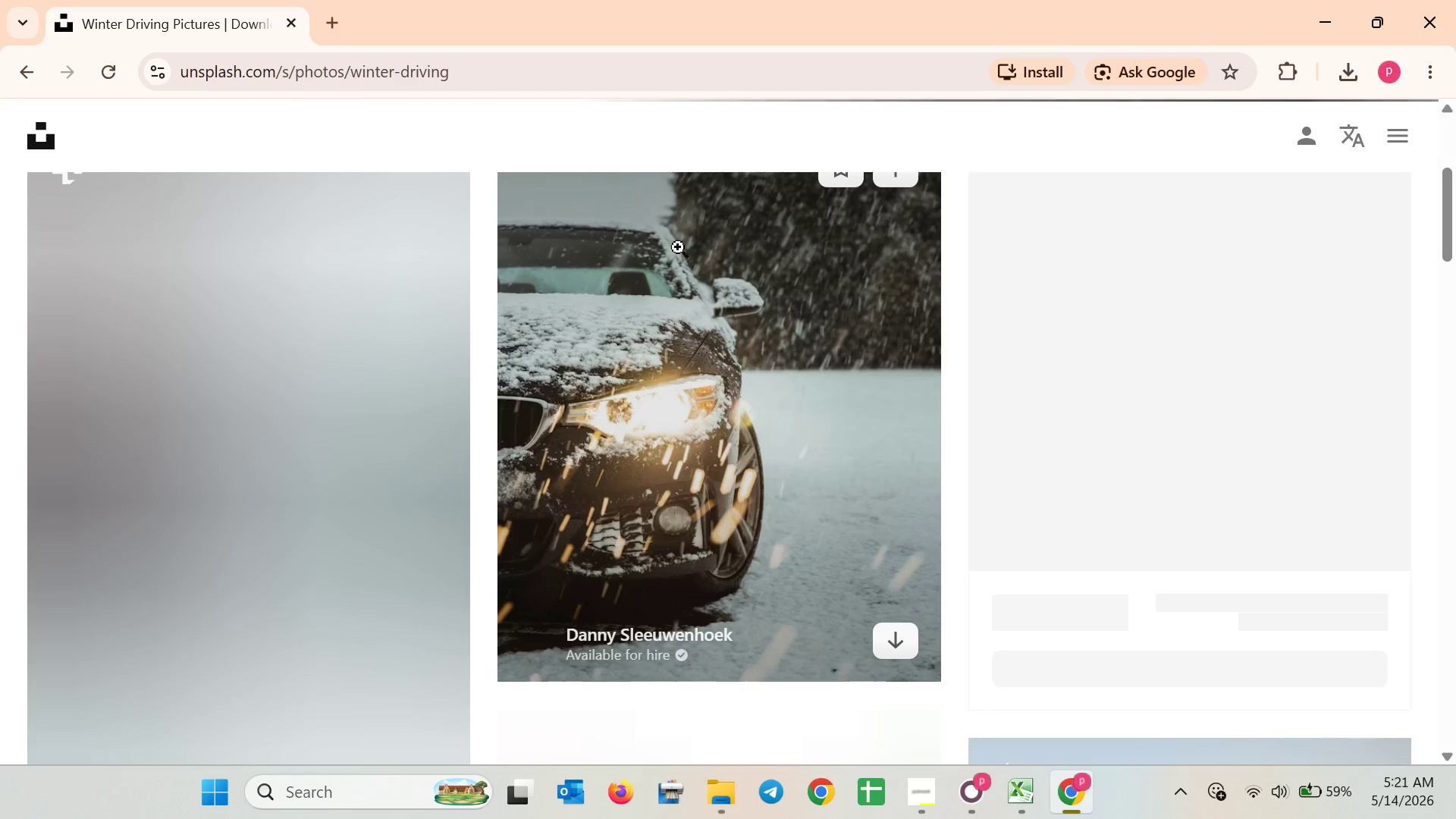 
mouse_move([231, 224])
 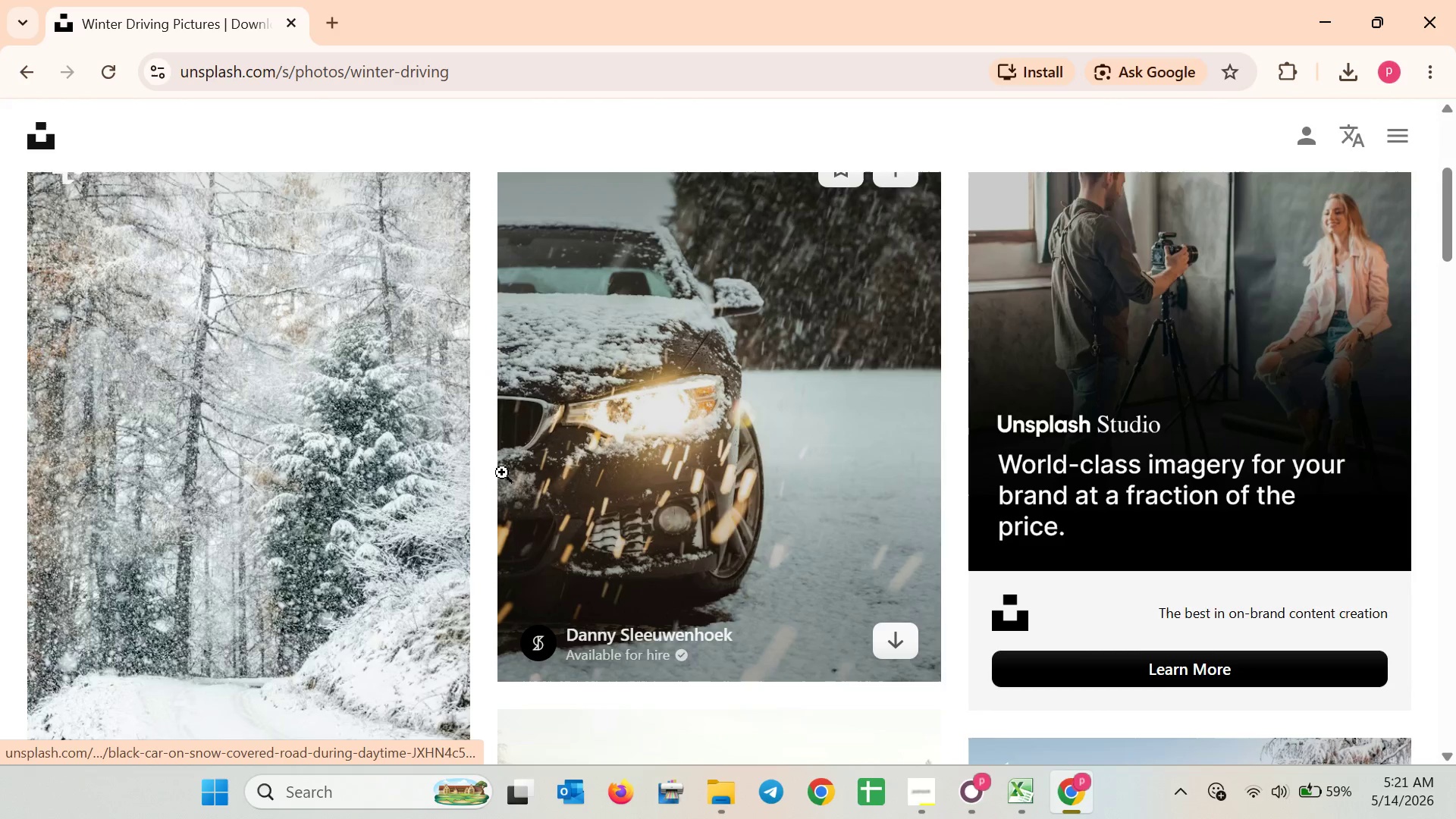 
scroll: coordinate [822, 457], scroll_direction: down, amount: 10.0
 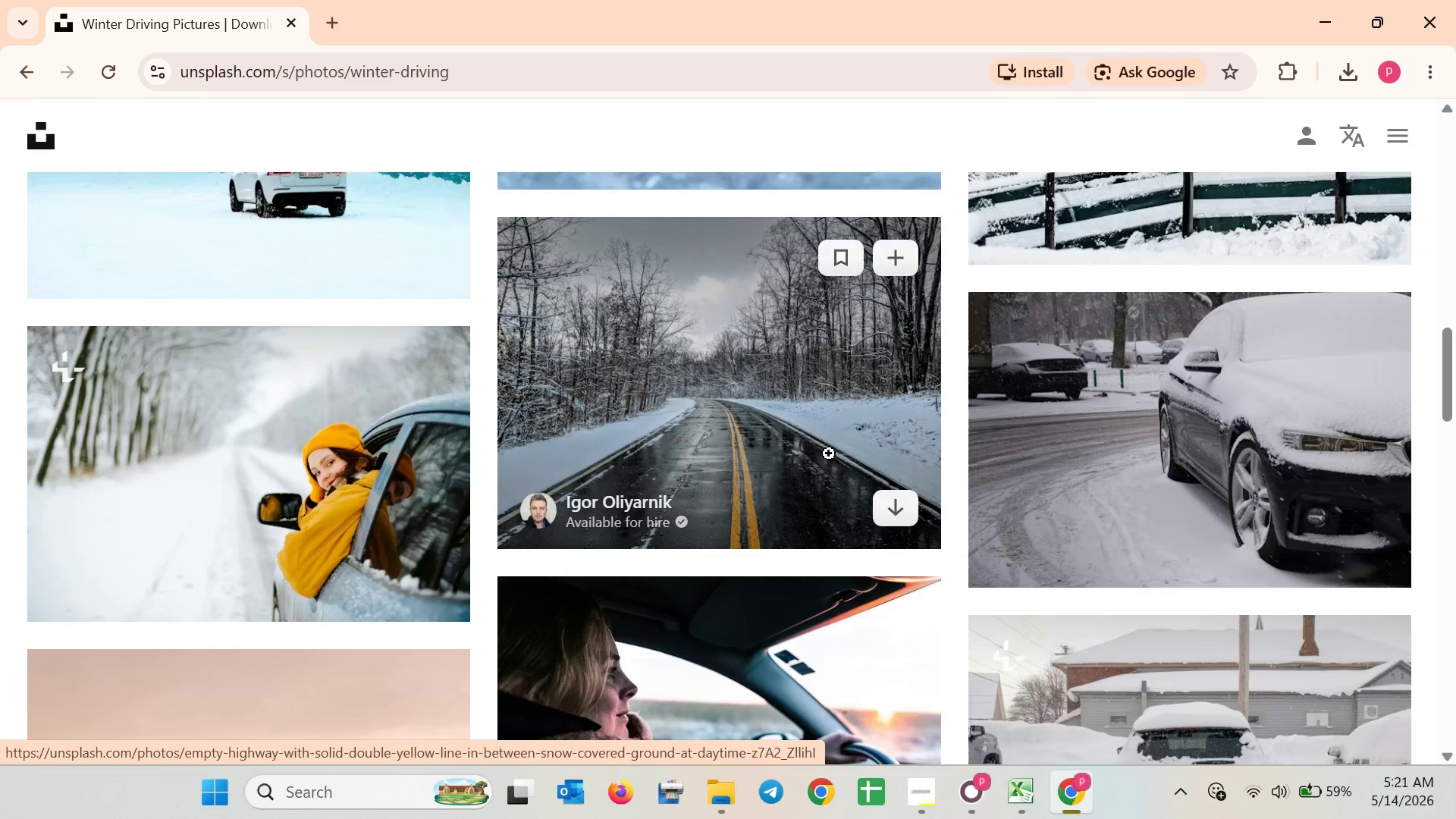 
scroll: coordinate [924, 464], scroll_direction: down, amount: 2.0
 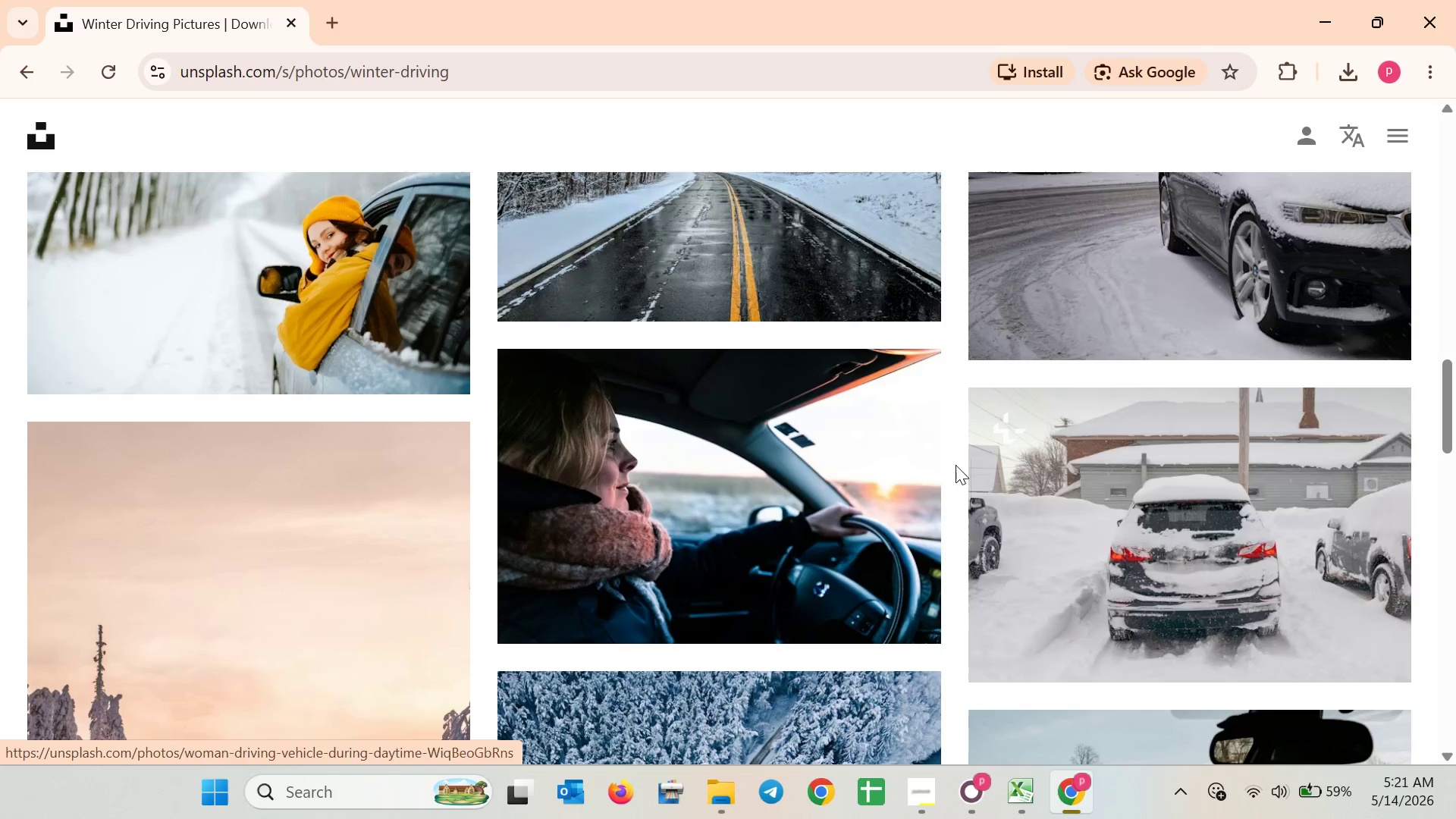 
left_click([1281, 504])
 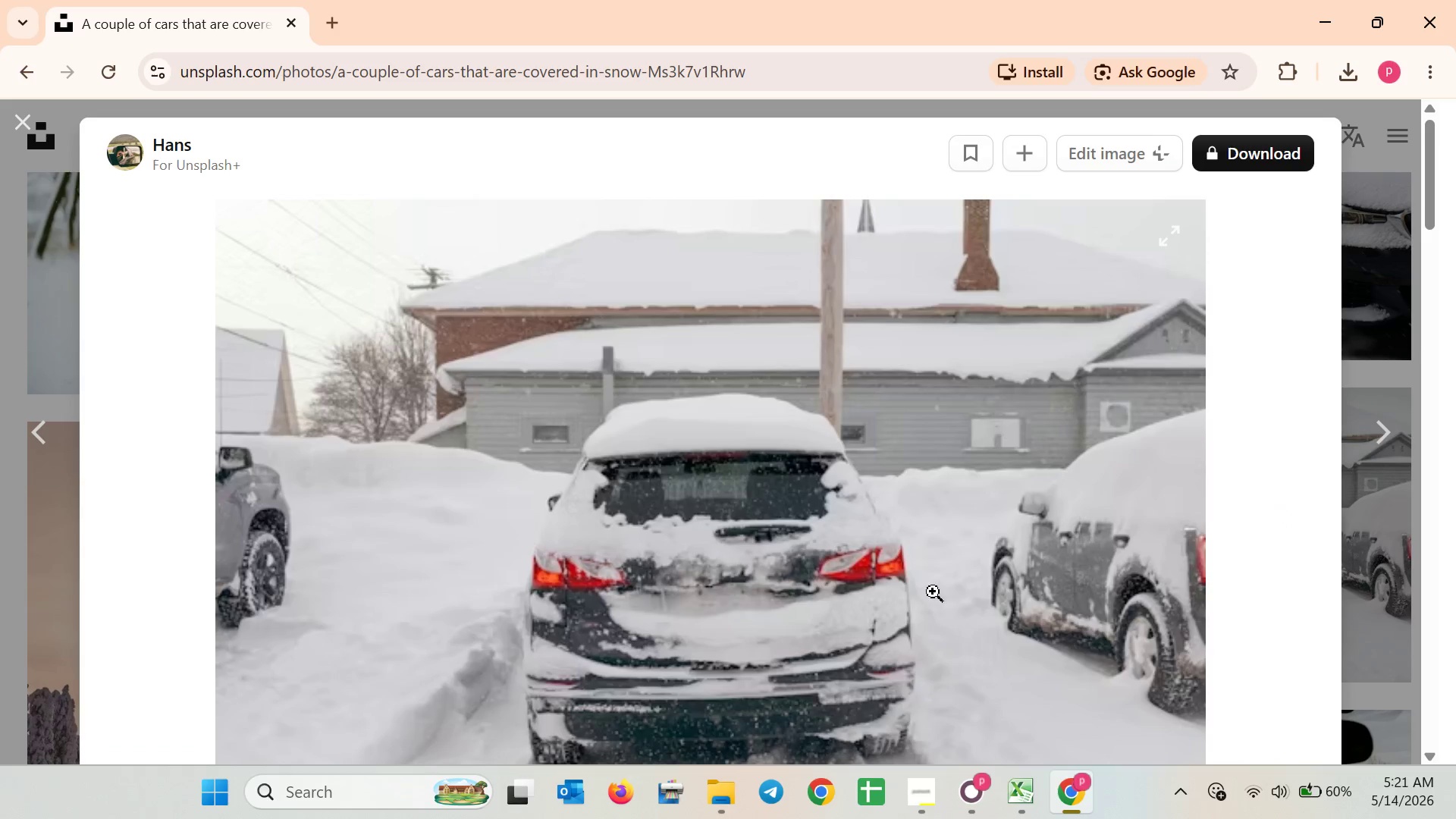 
scroll: coordinate [845, 544], scroll_direction: down, amount: 2.0
 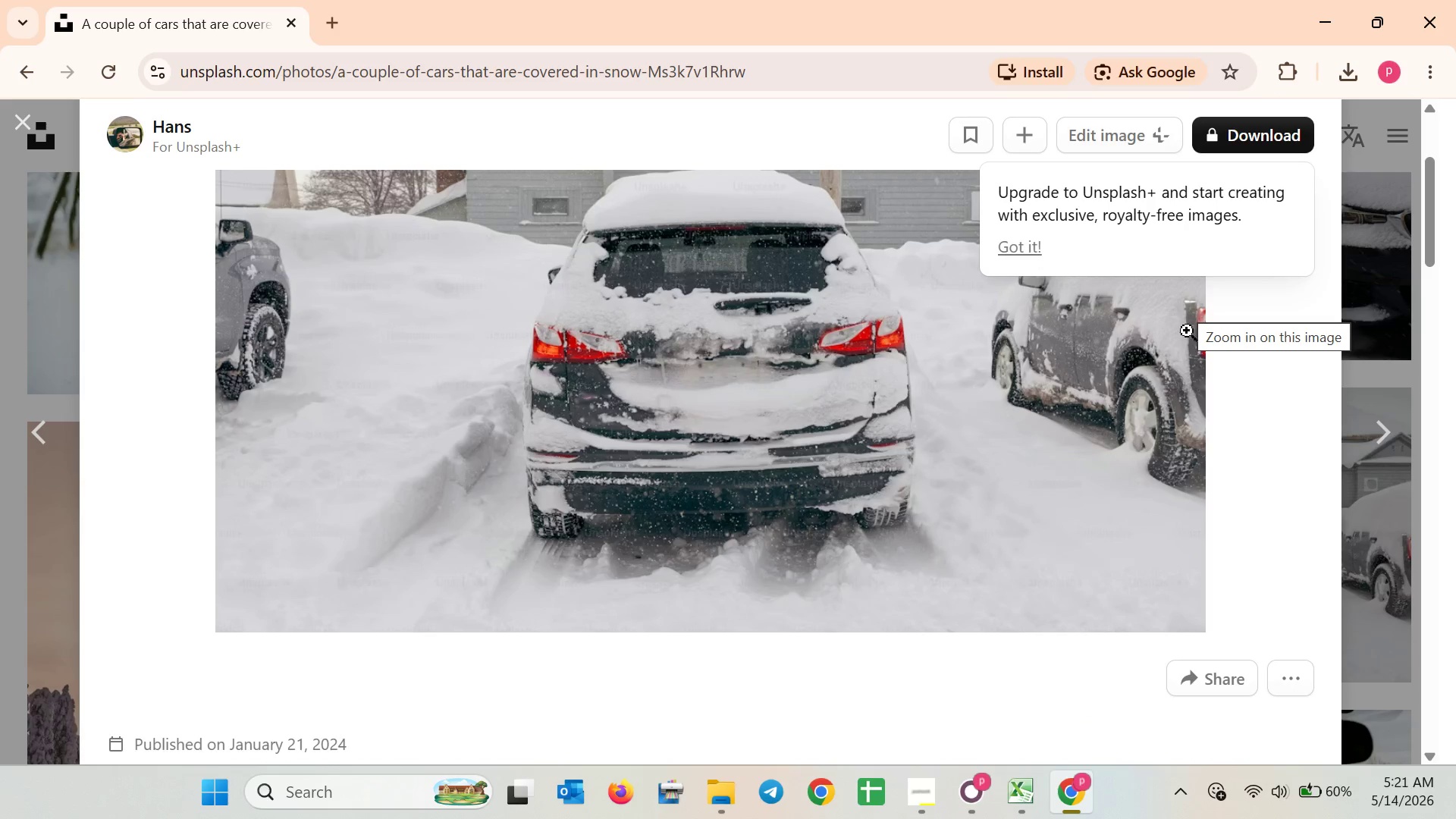 
wait(5.49)
 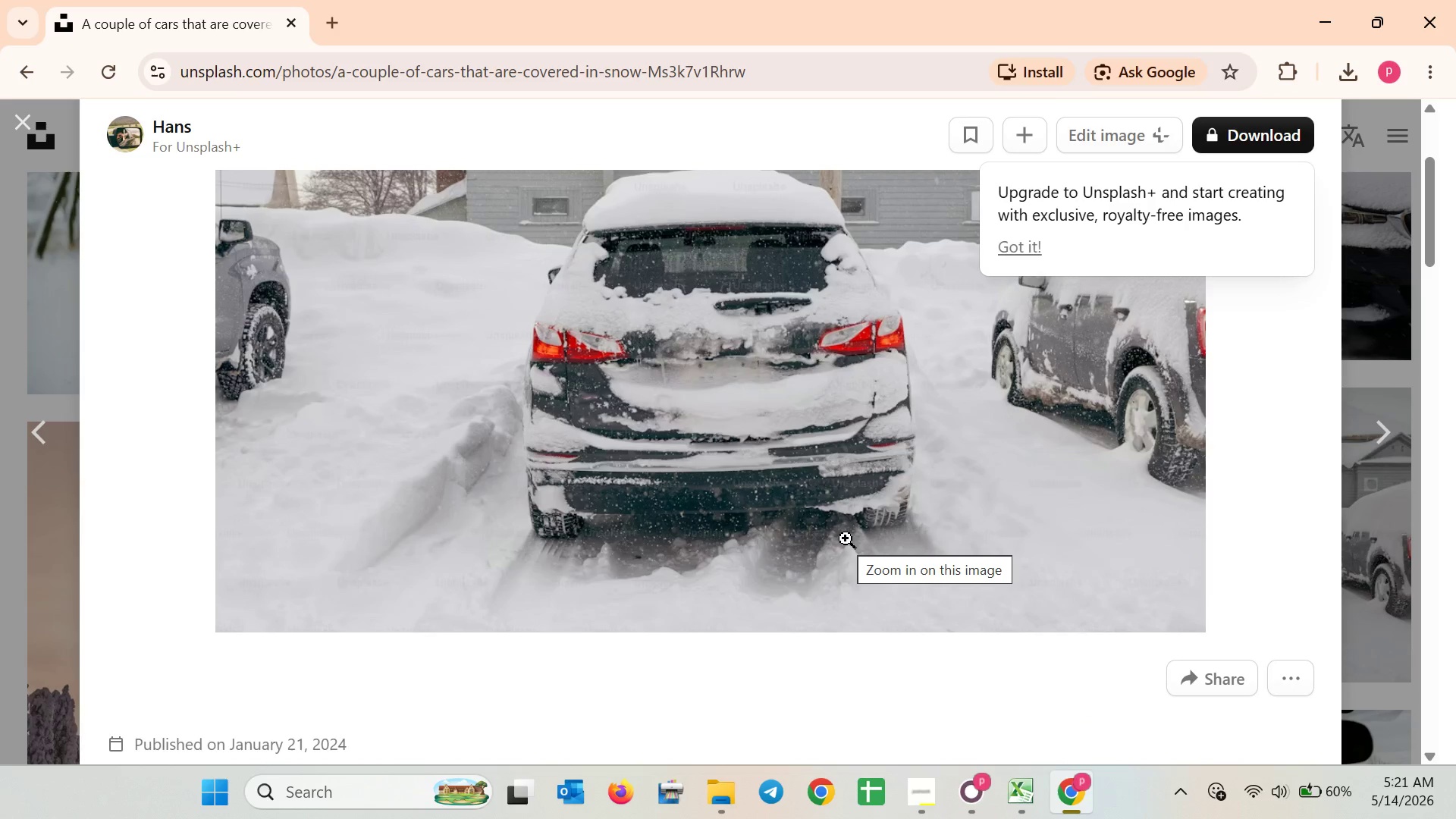 
left_click([1234, 143])
 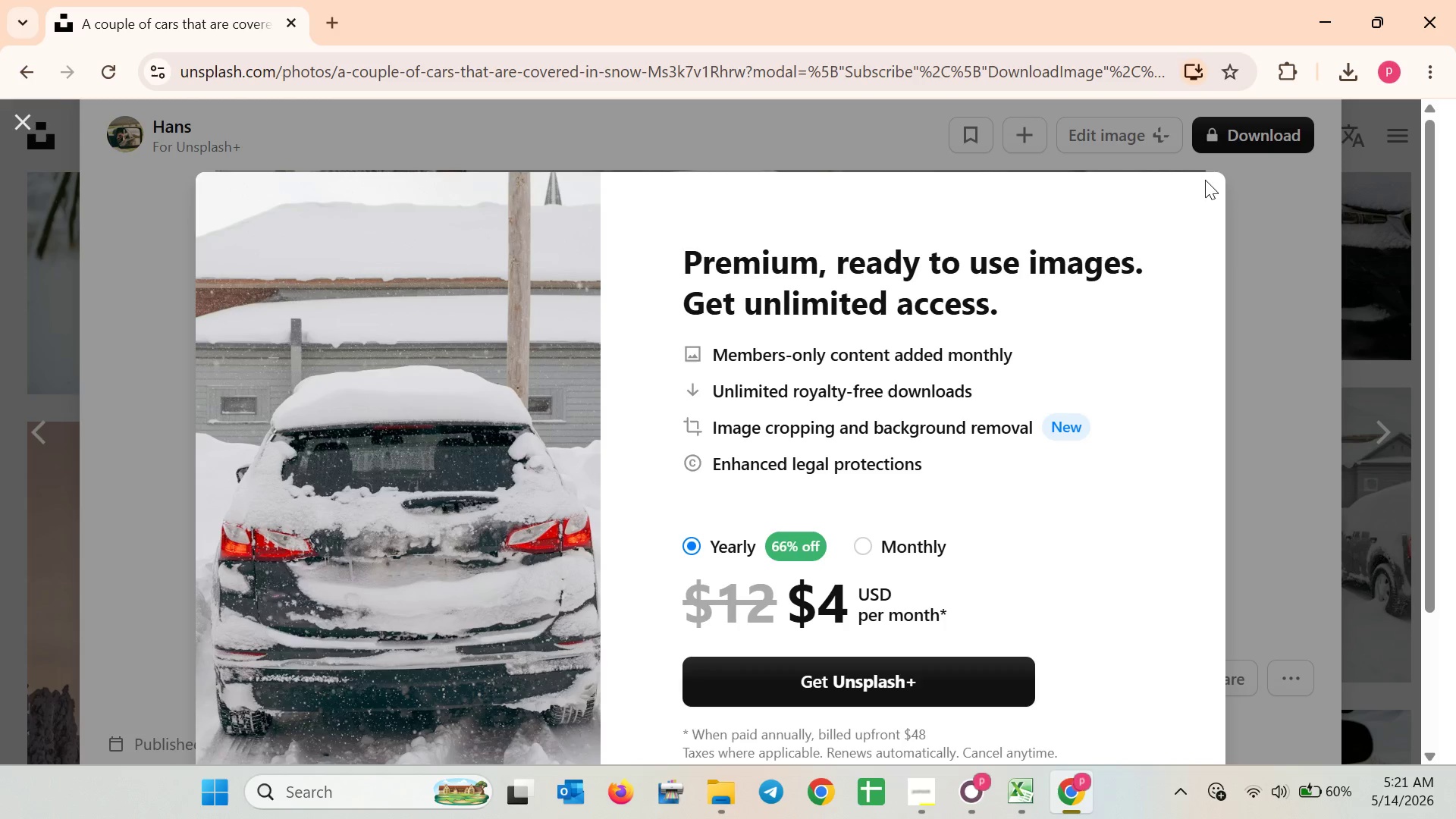 
scroll: coordinate [1276, 215], scroll_direction: down, amount: 4.0
 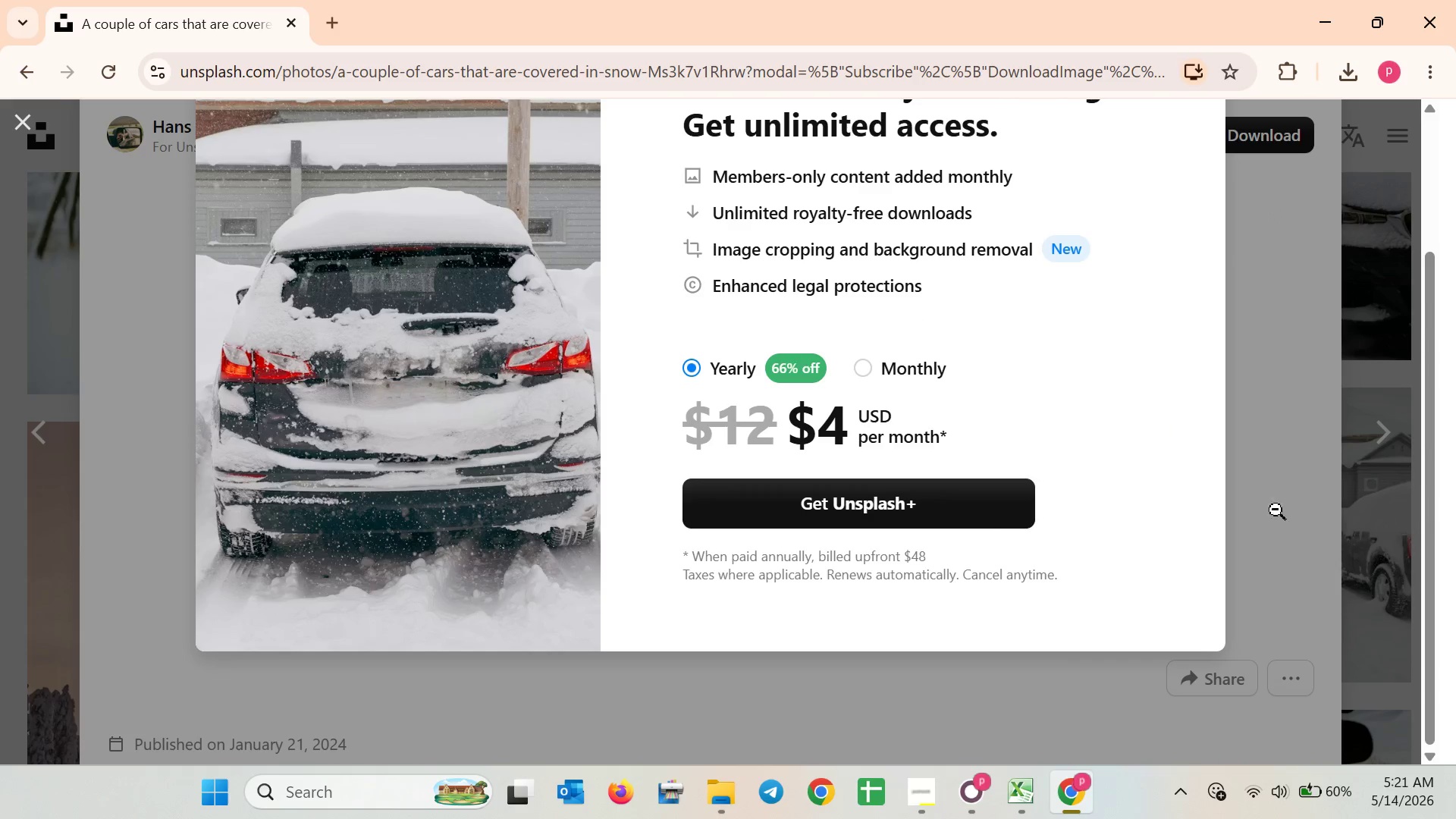 
left_click([1316, 305])
 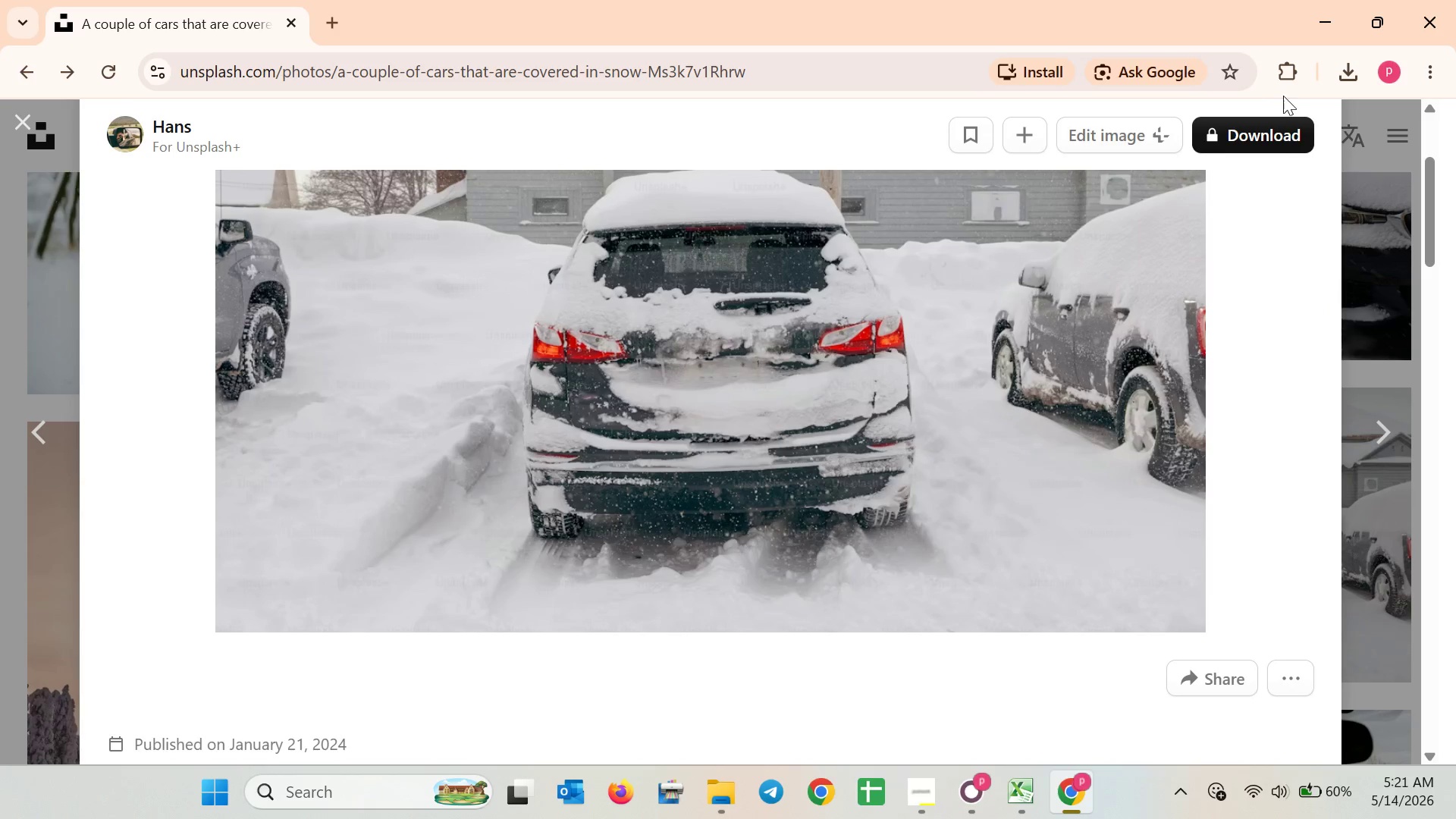 
scroll: coordinate [1291, 294], scroll_direction: up, amount: 10.0
 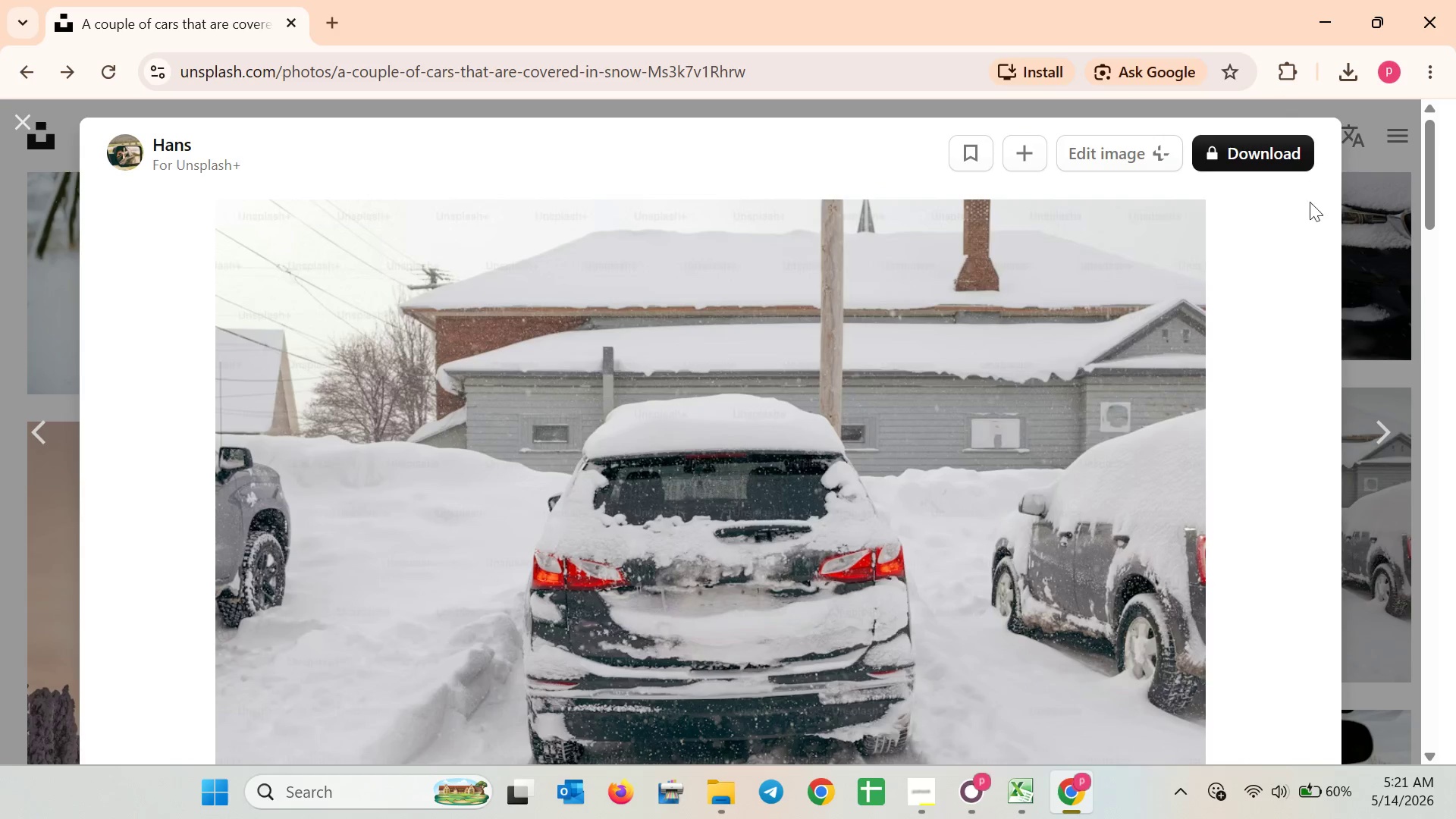 
scroll: coordinate [1307, 224], scroll_direction: down, amount: 1.0
 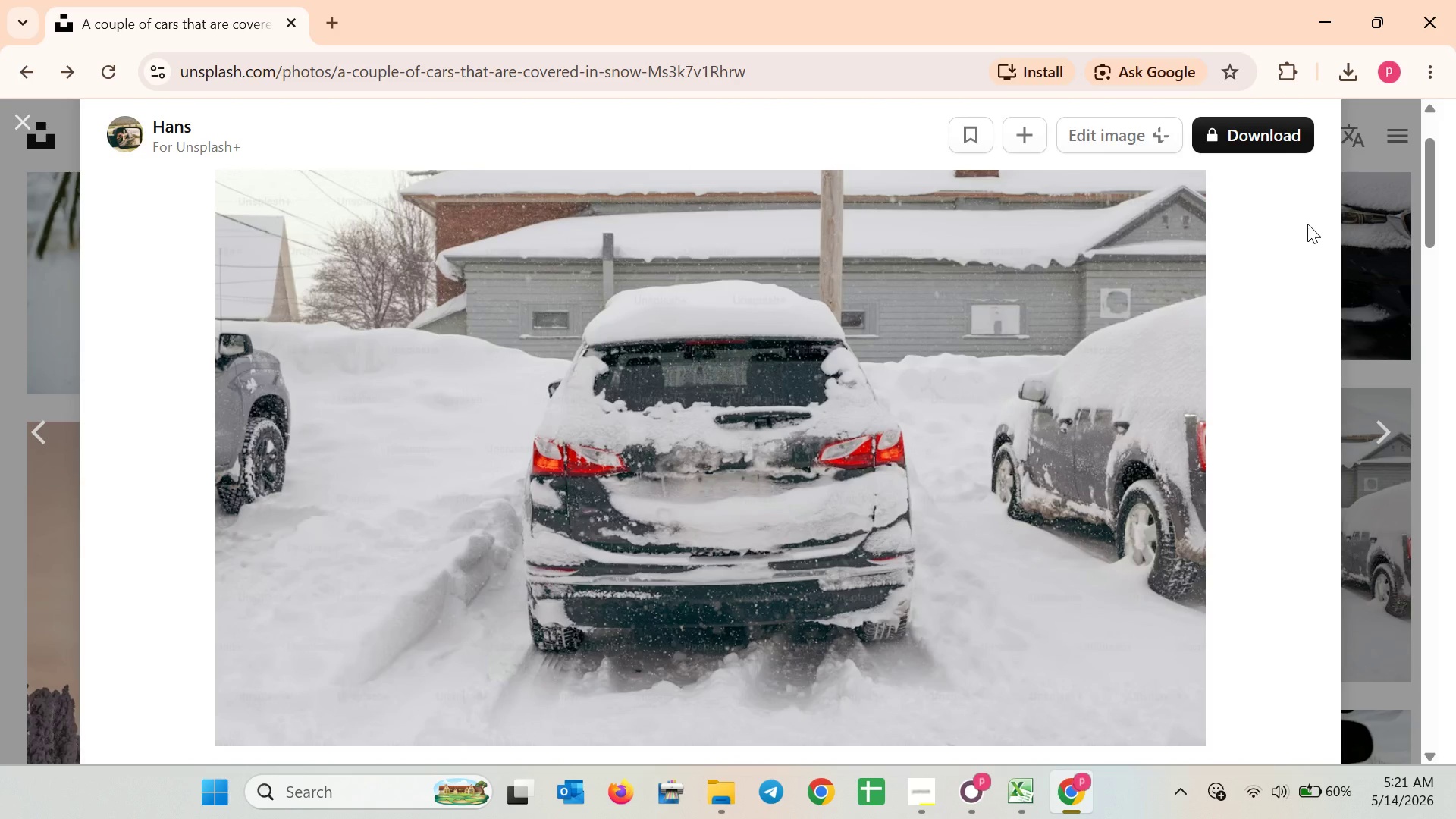 
key(Meta+Shift+ShiftLeft)
 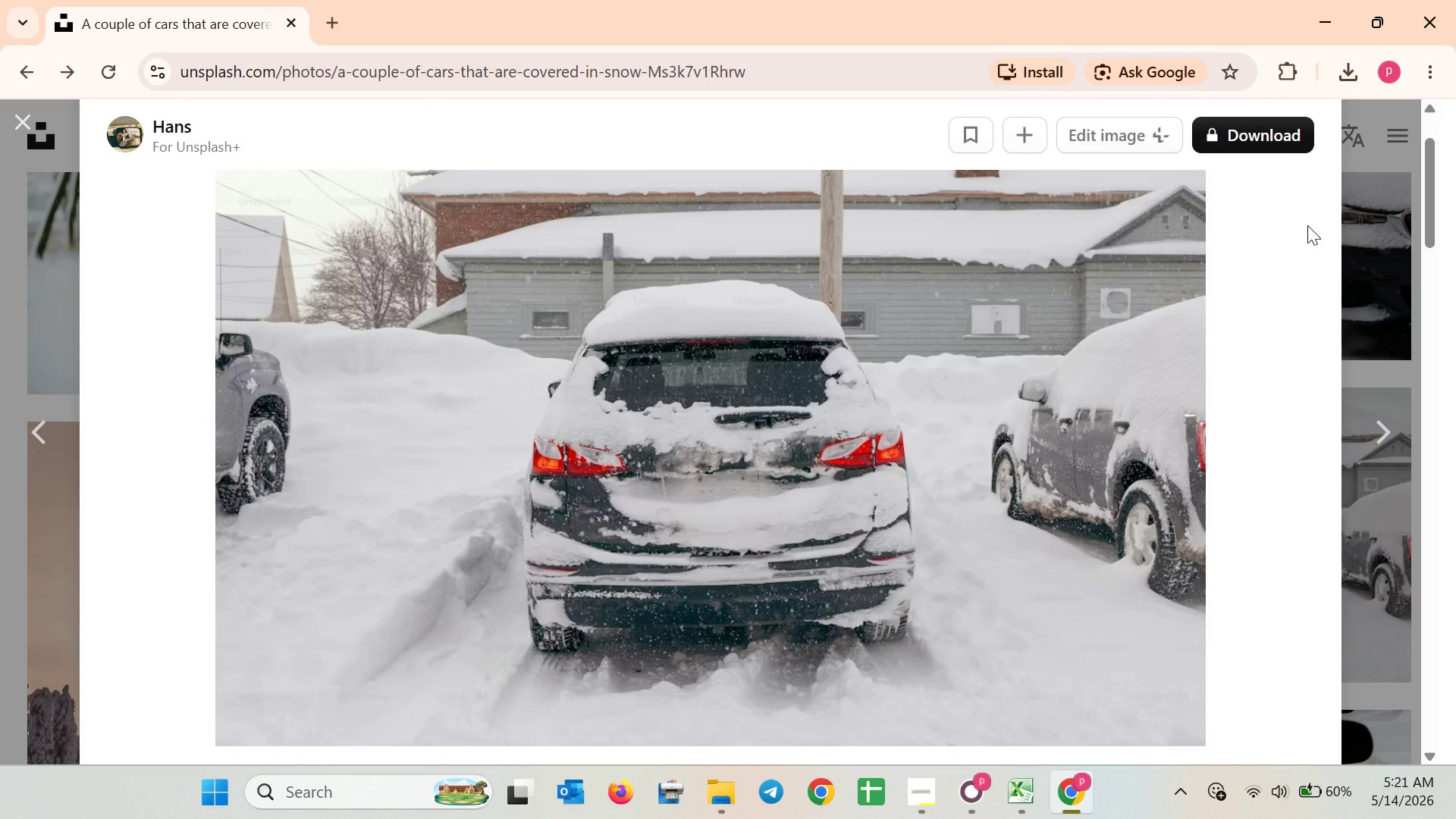 
key(Meta+Shift+S)
 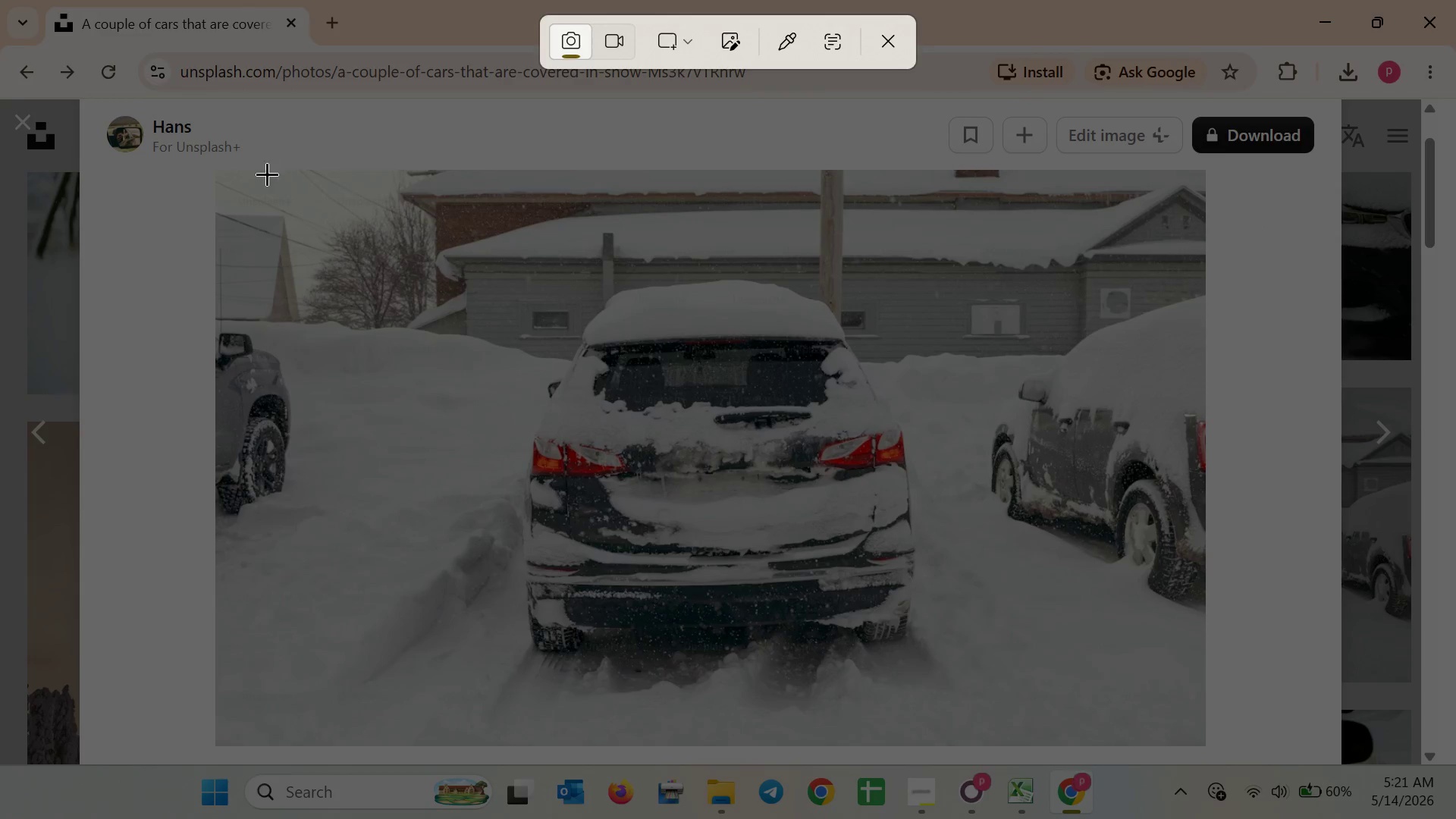 
left_click_drag(start_coordinate=[218, 165], to_coordinate=[1203, 744])
 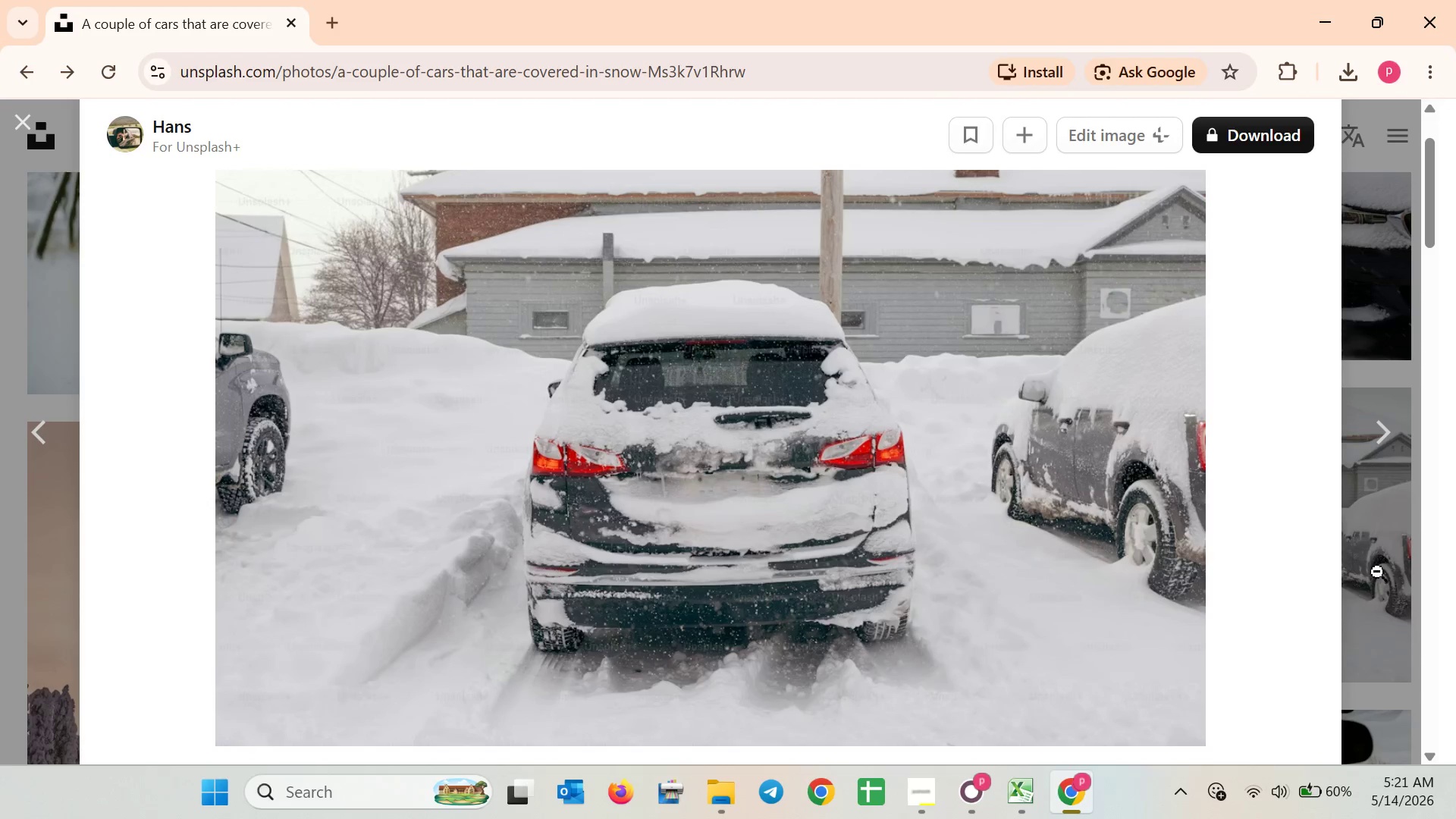 
scroll: coordinate [1348, 557], scroll_direction: up, amount: 6.0
 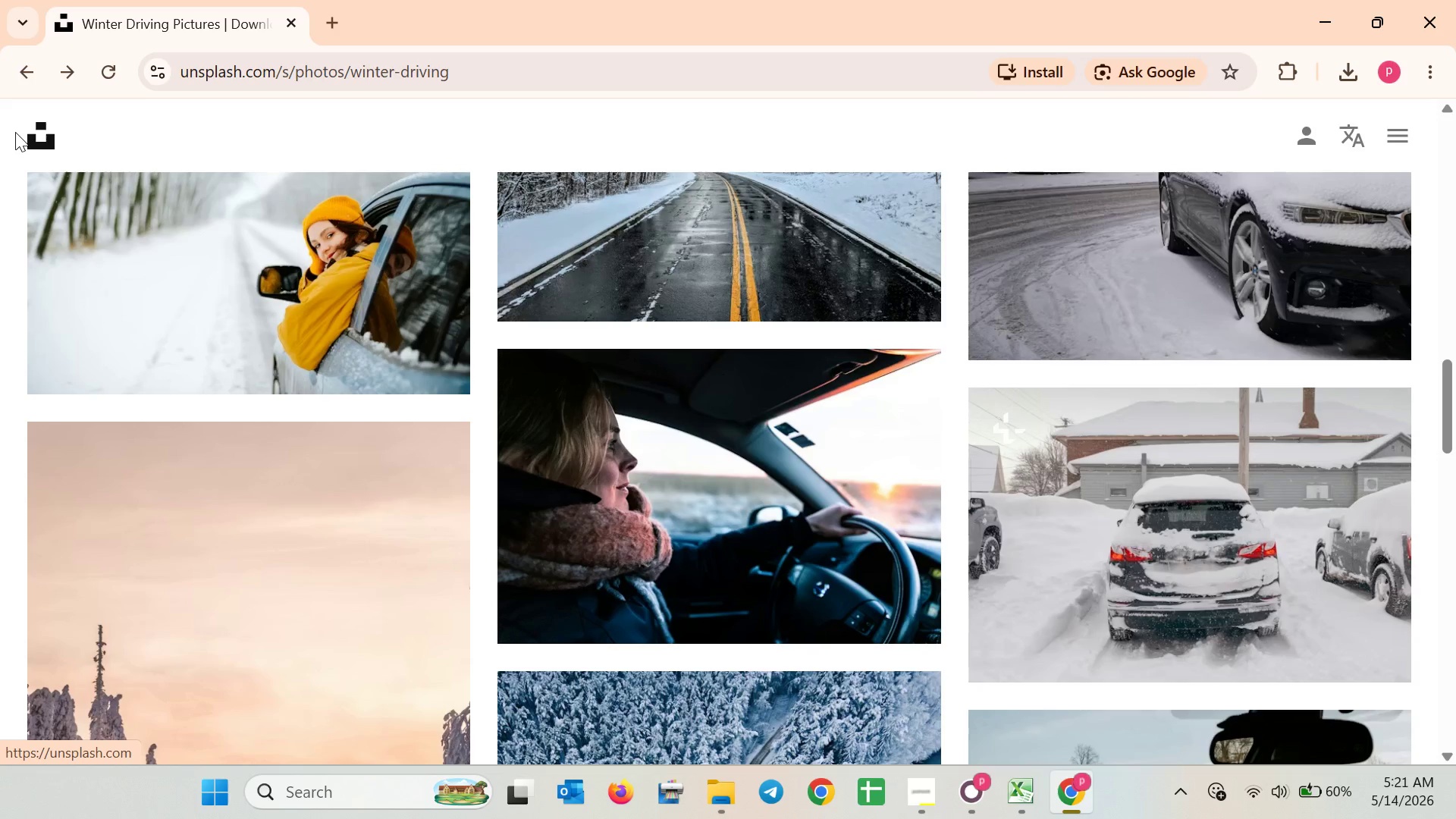 
mouse_move([291, 47])
 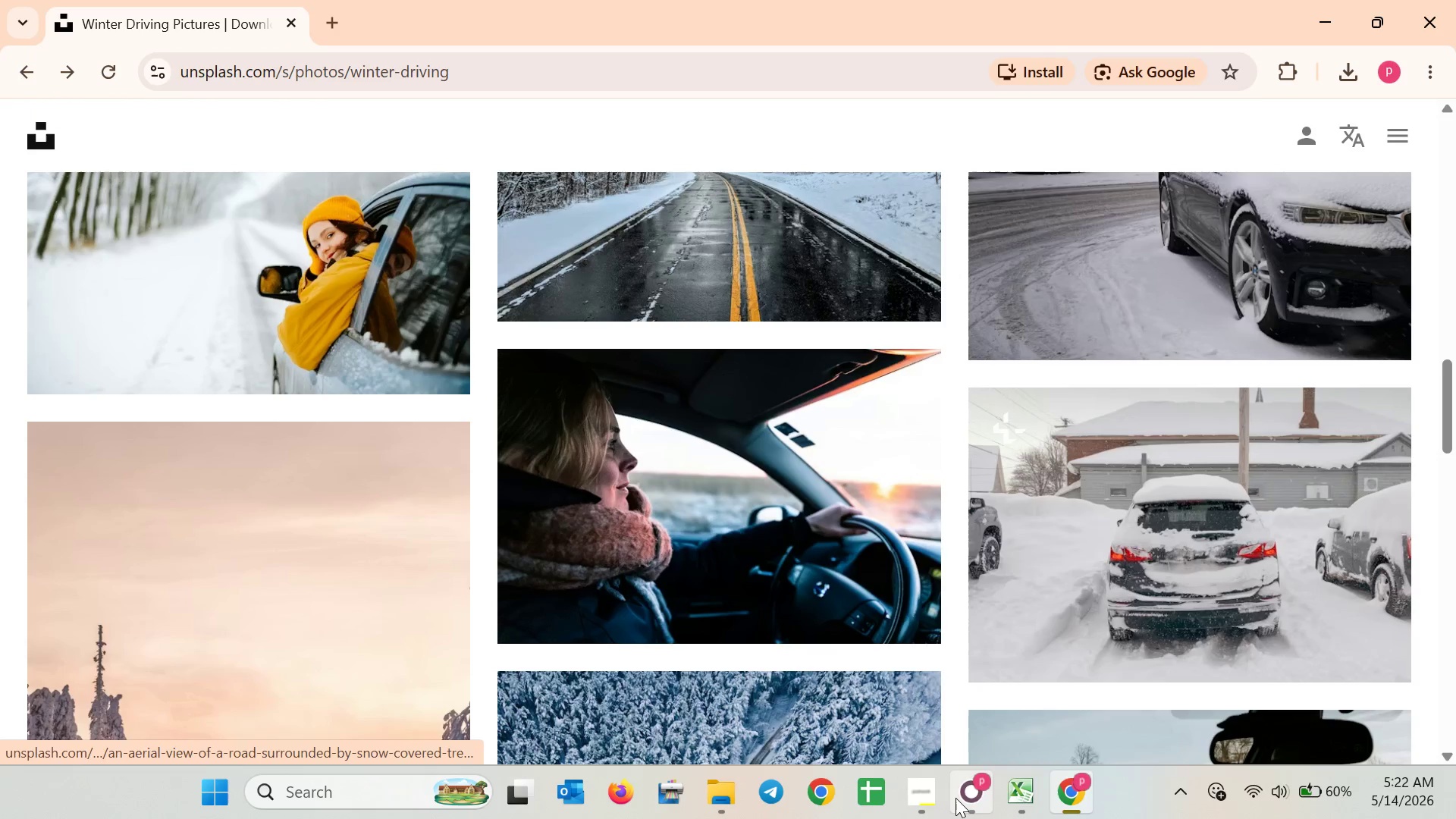 
left_click([956, 798])
 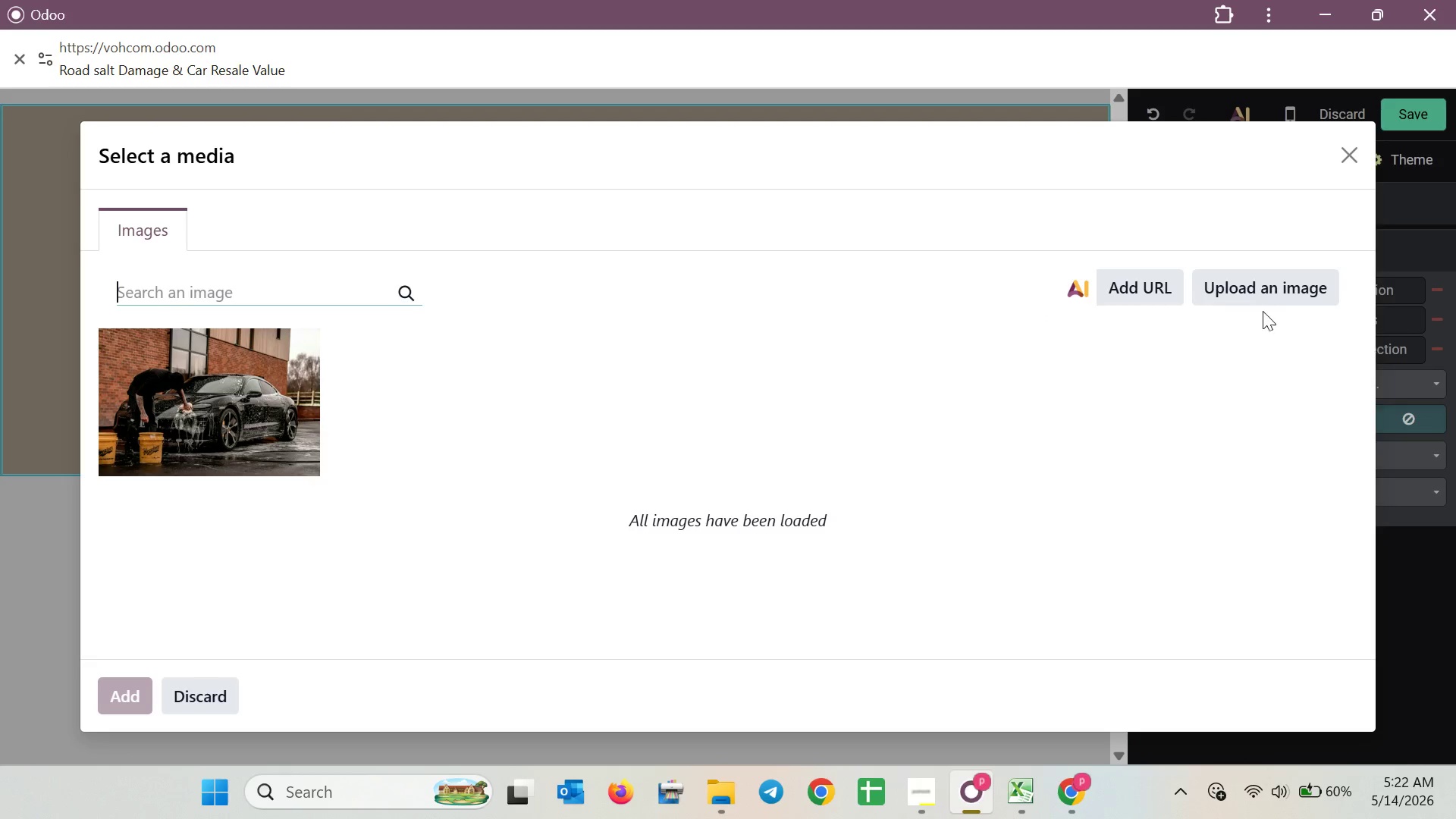 
double_click([1268, 304])
 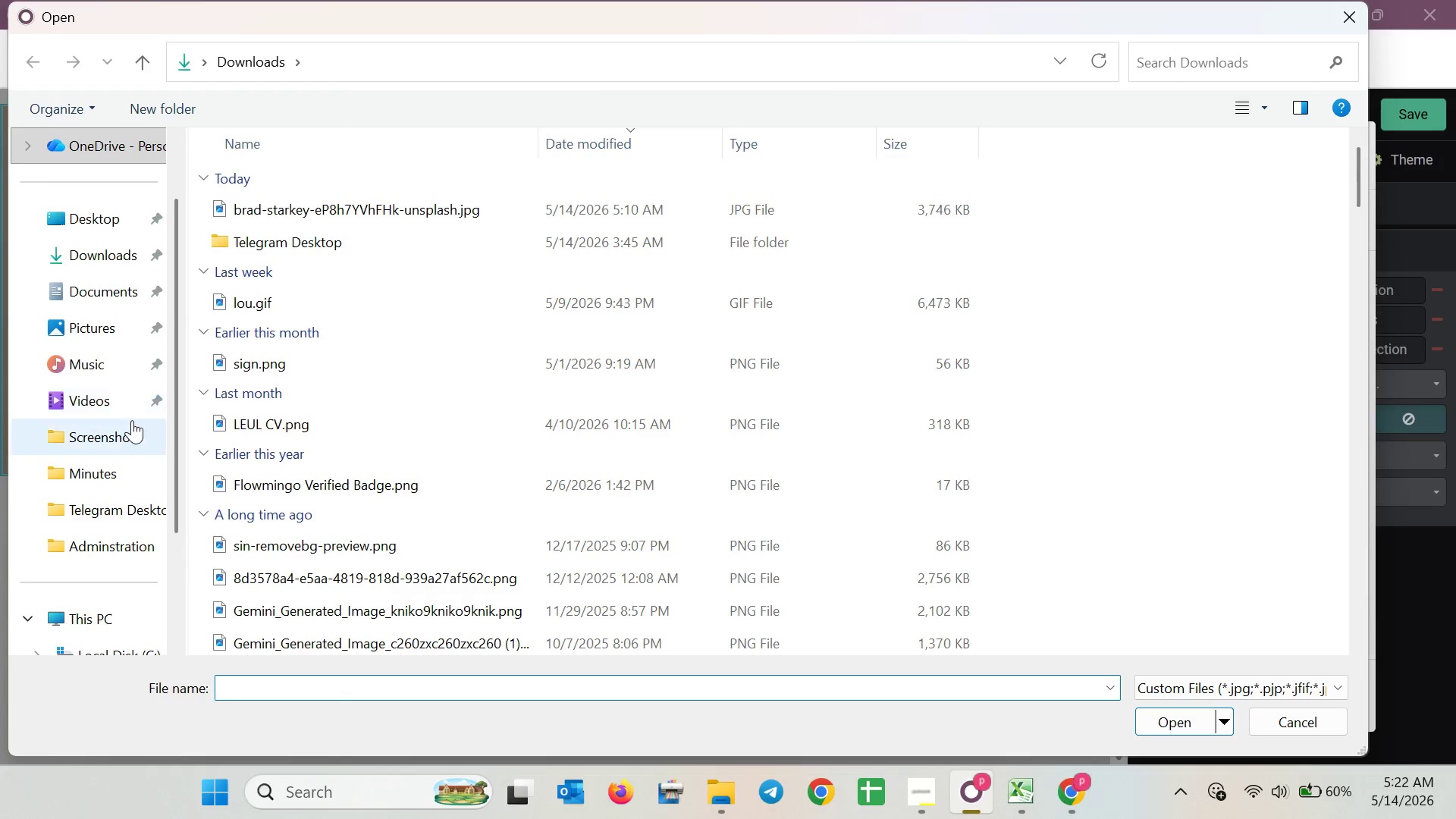 
left_click([116, 442])
 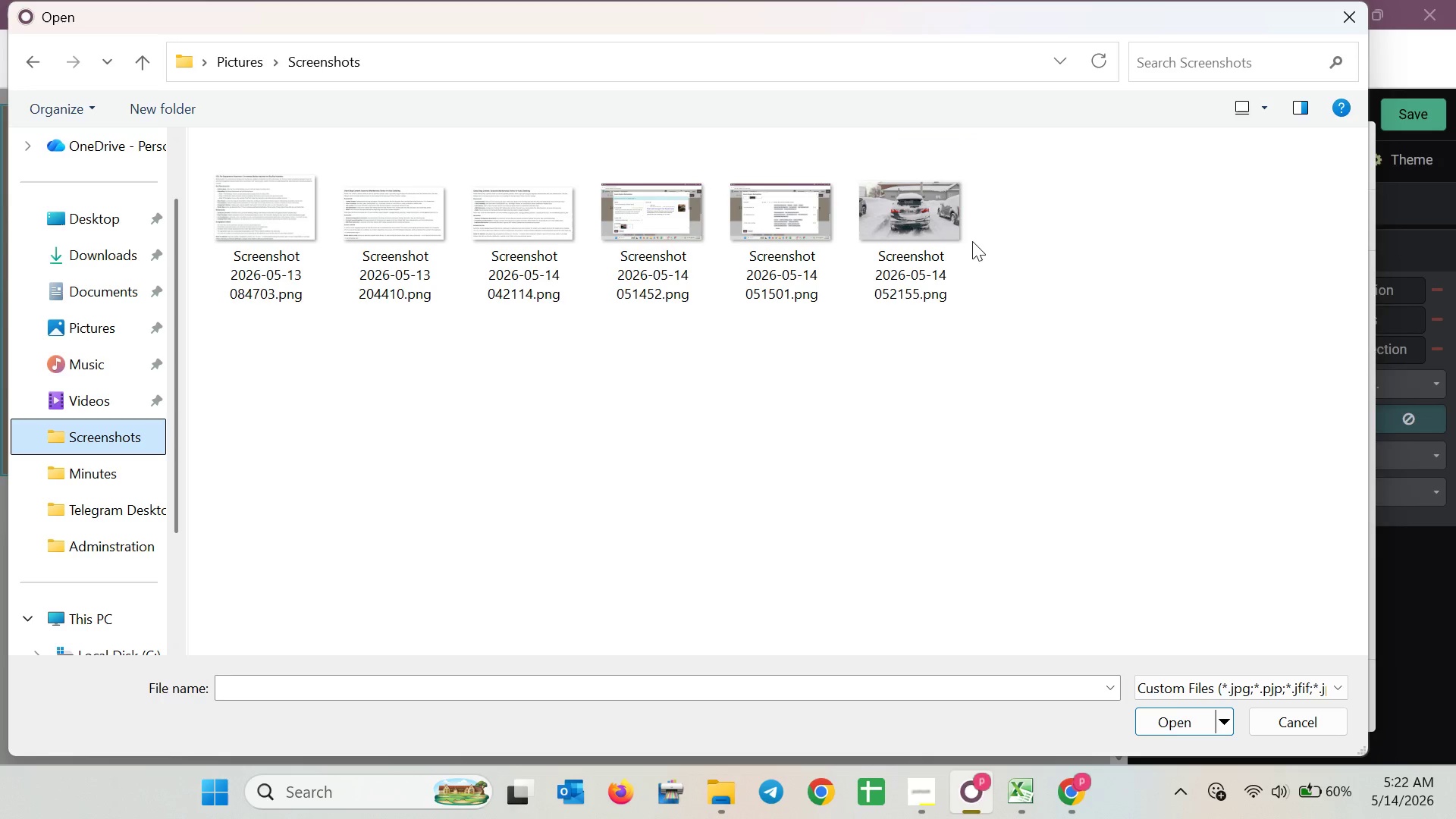 
left_click([915, 224])
 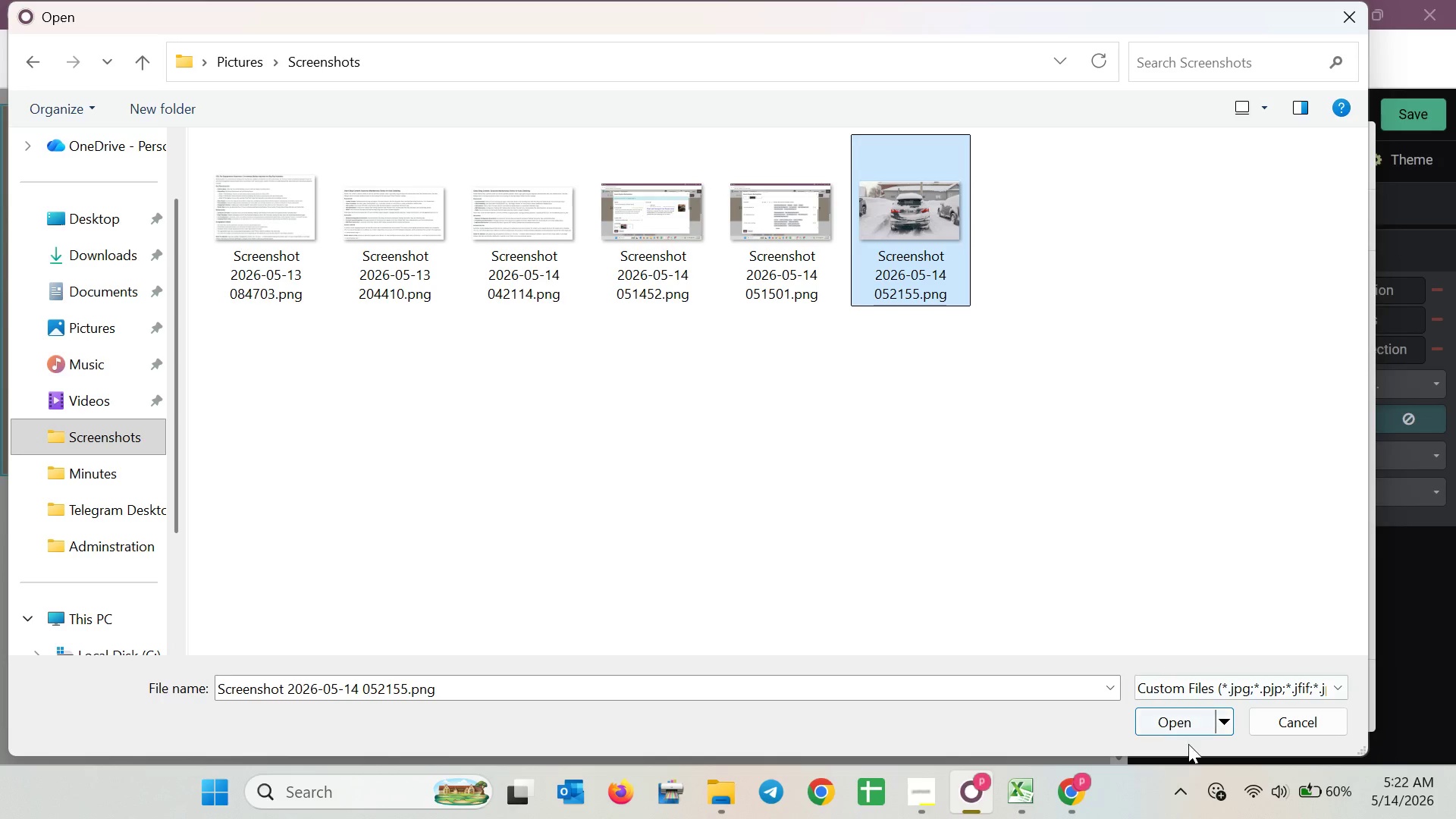 
left_click([1171, 722])
 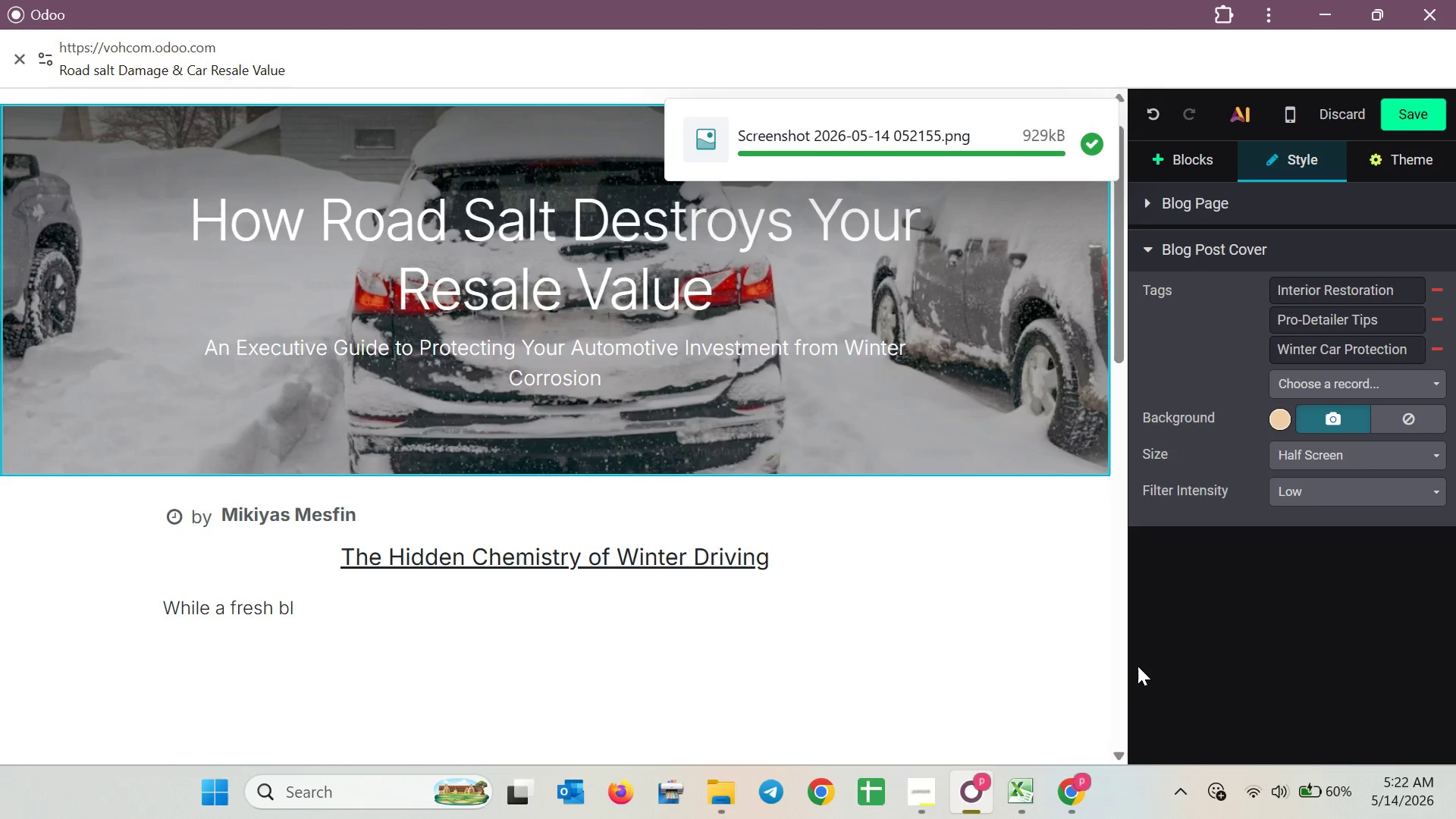 
wait(11.86)
 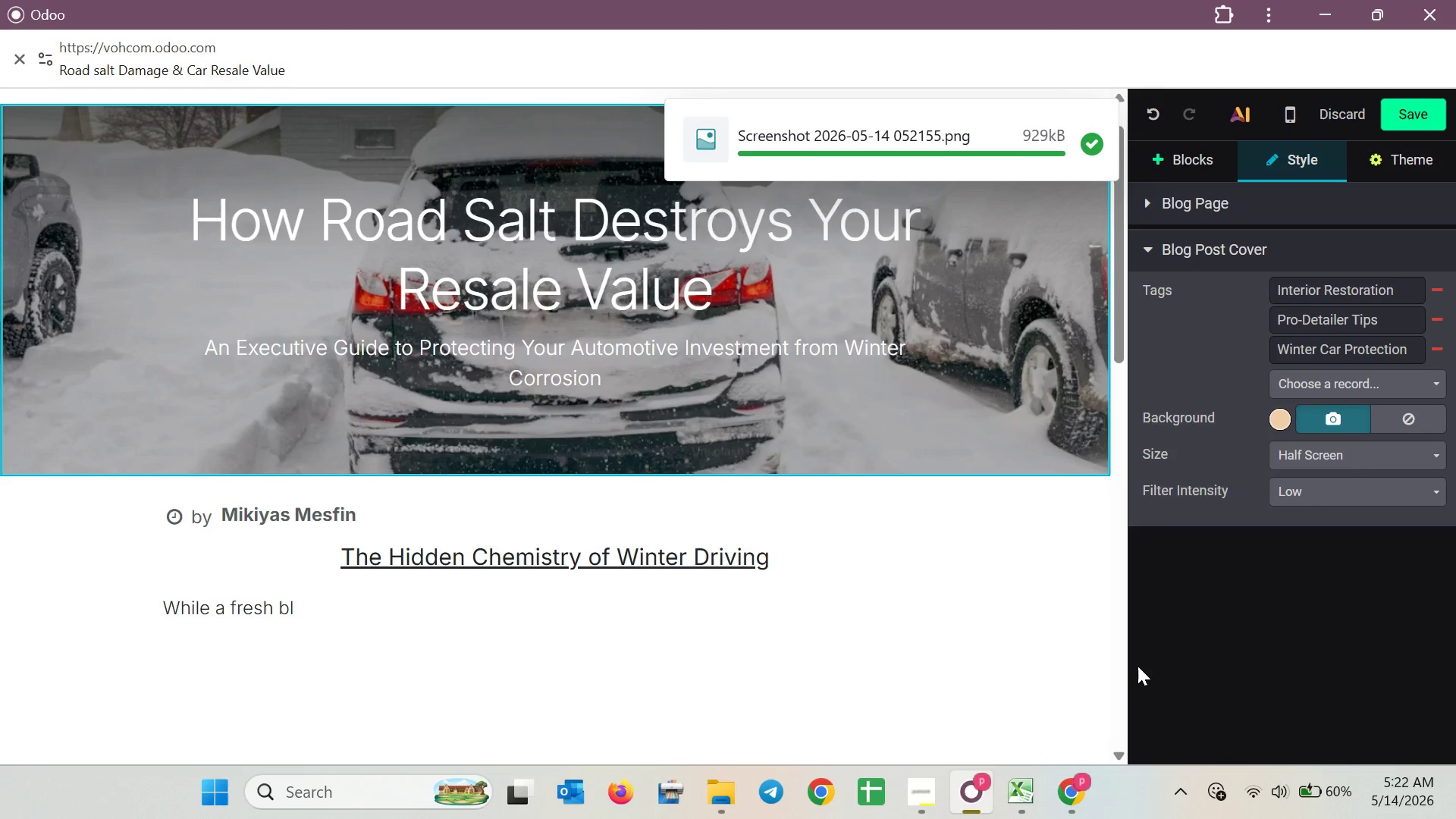 
left_click([559, 613])
 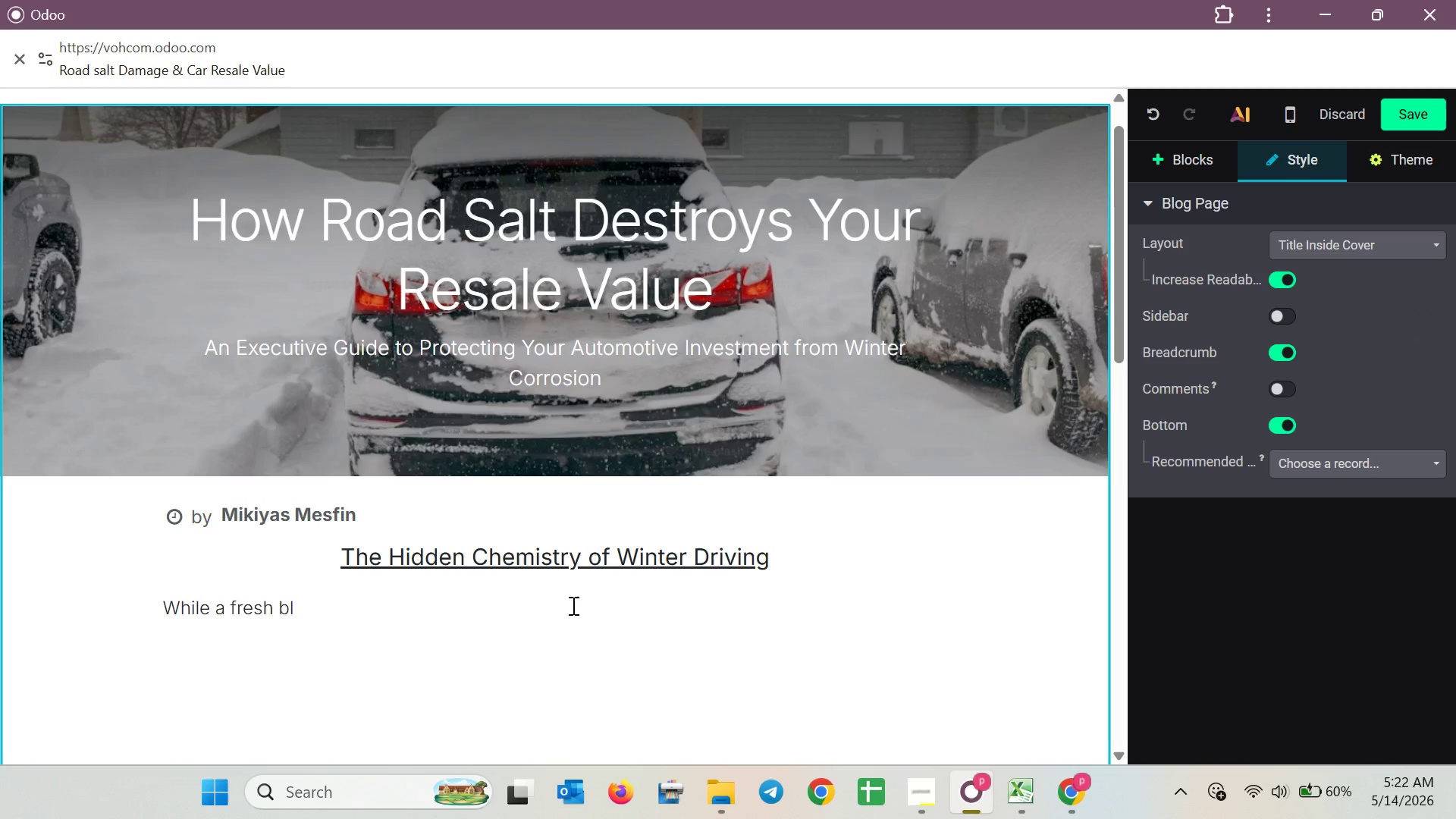 
scroll: coordinate [777, 439], scroll_direction: up, amount: 3.0
 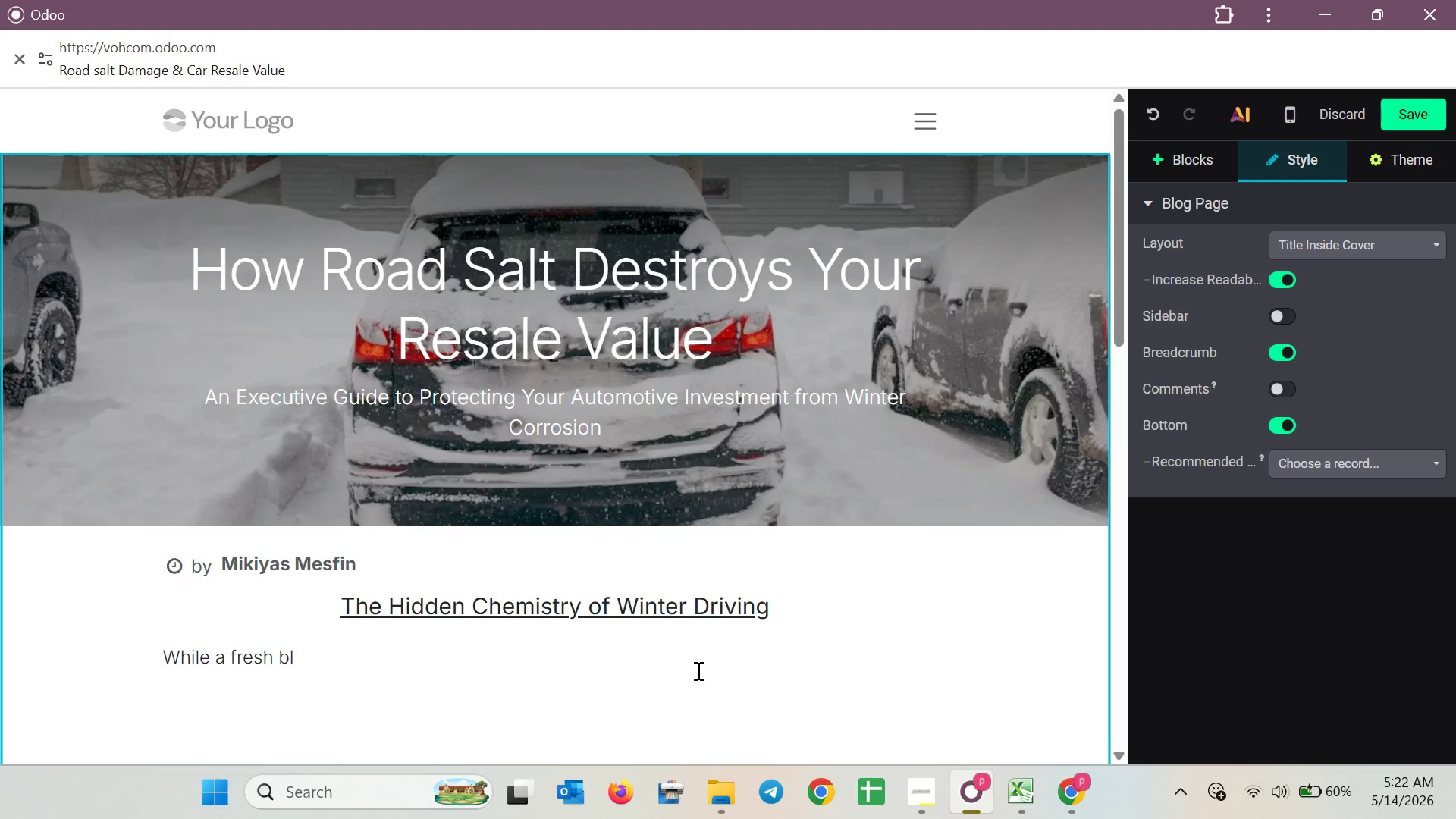 
wait(6.94)
 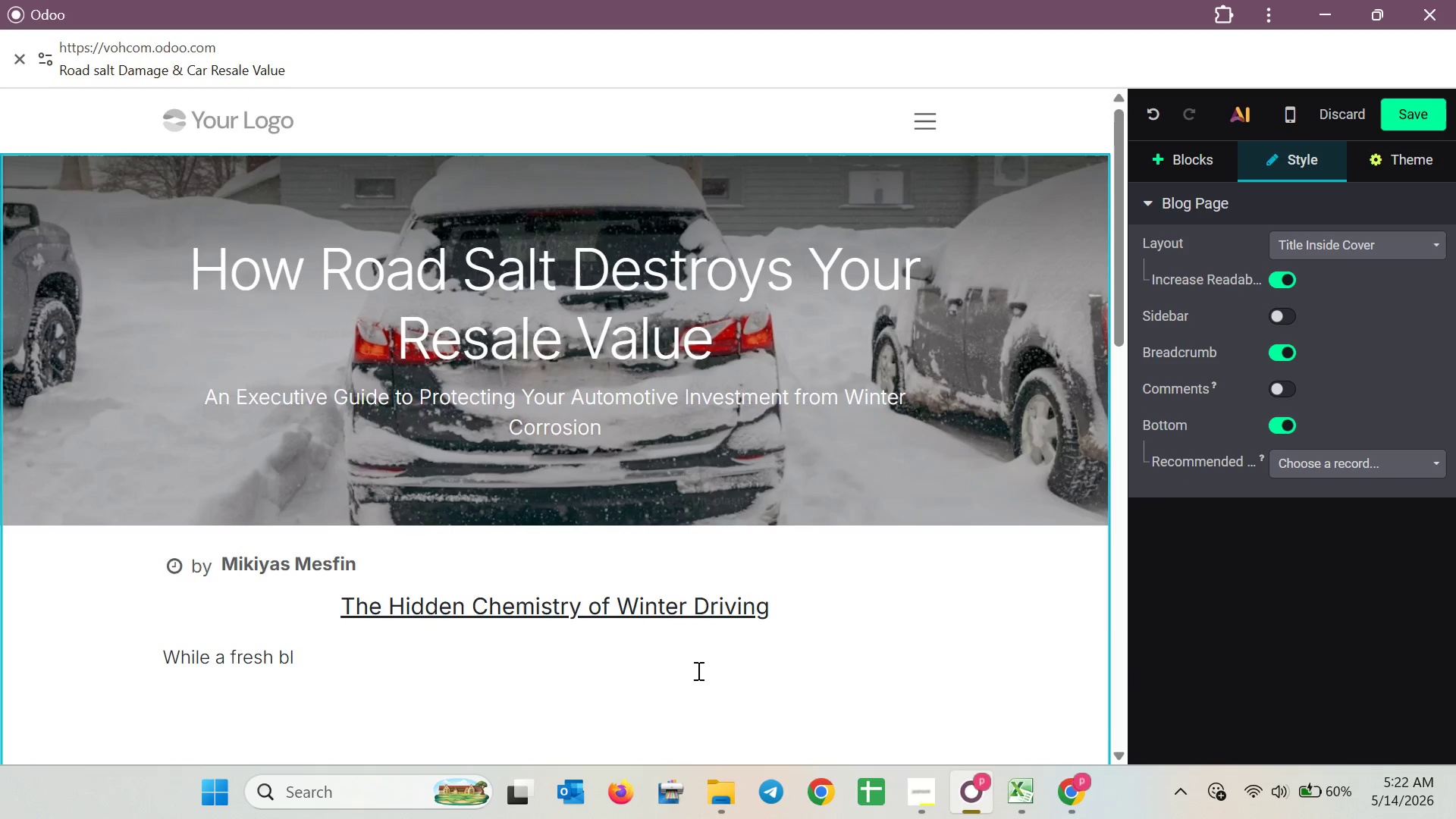 
type(anket)
 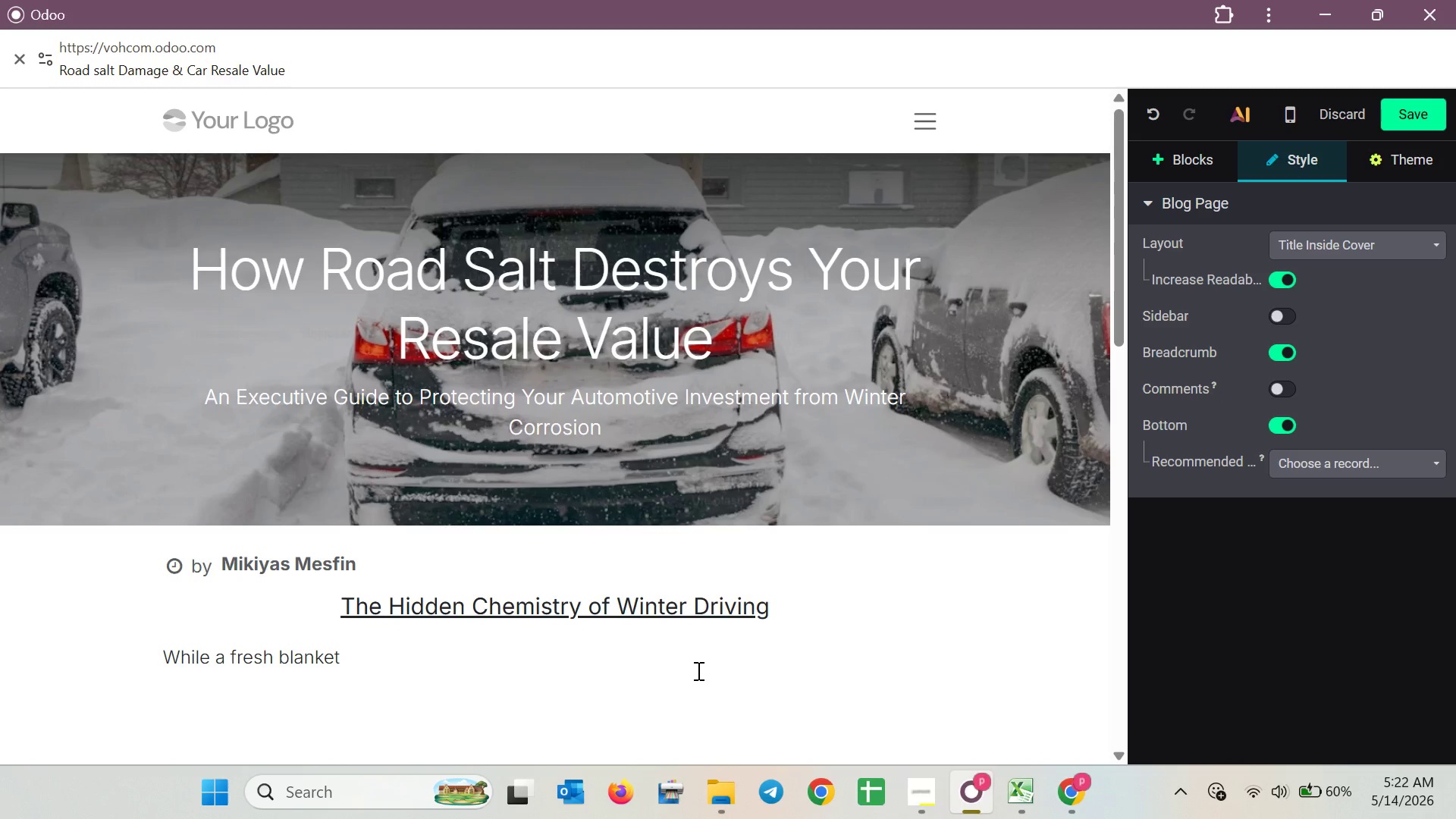 
wait(7.95)
 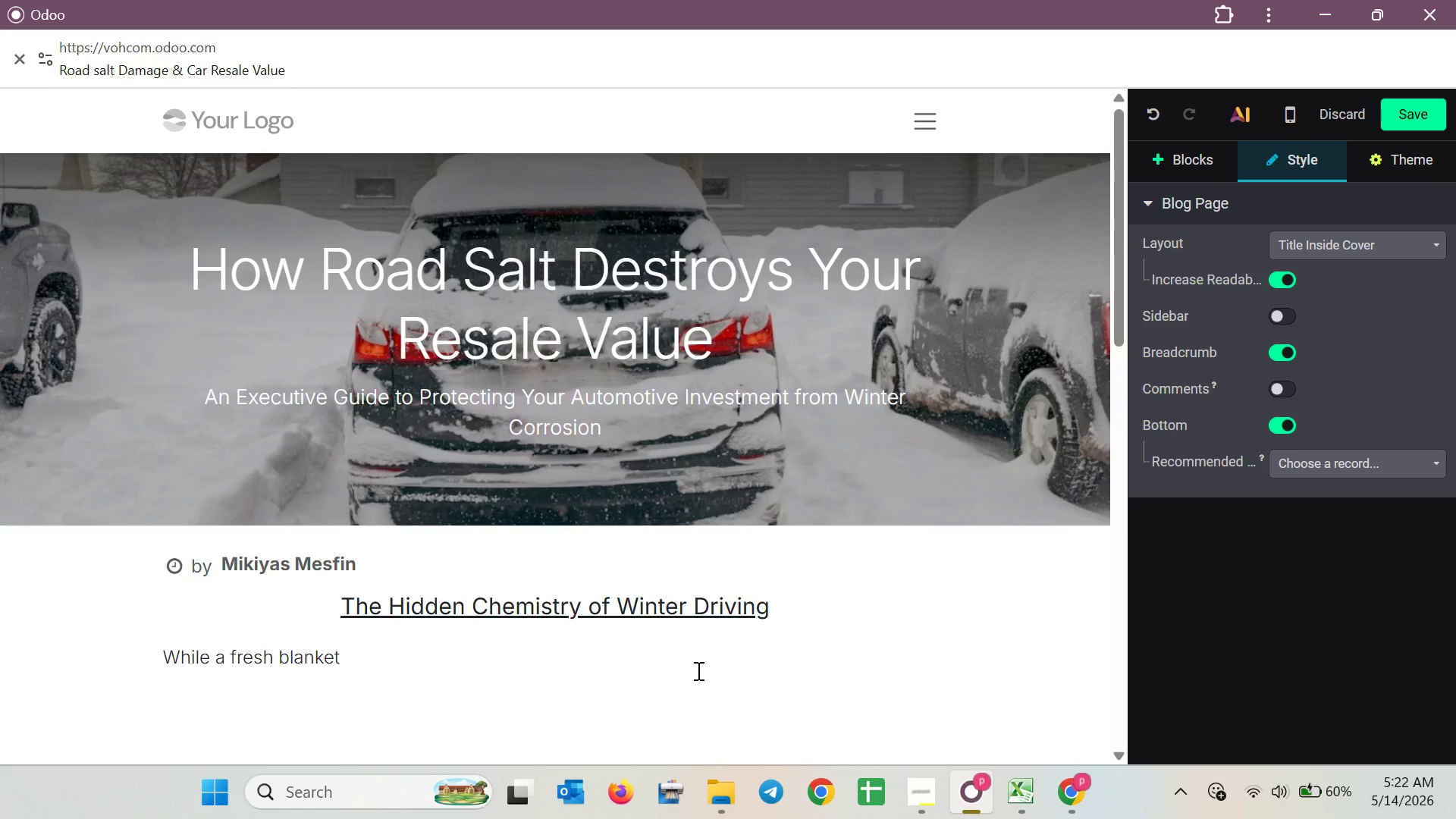 
type( of)
 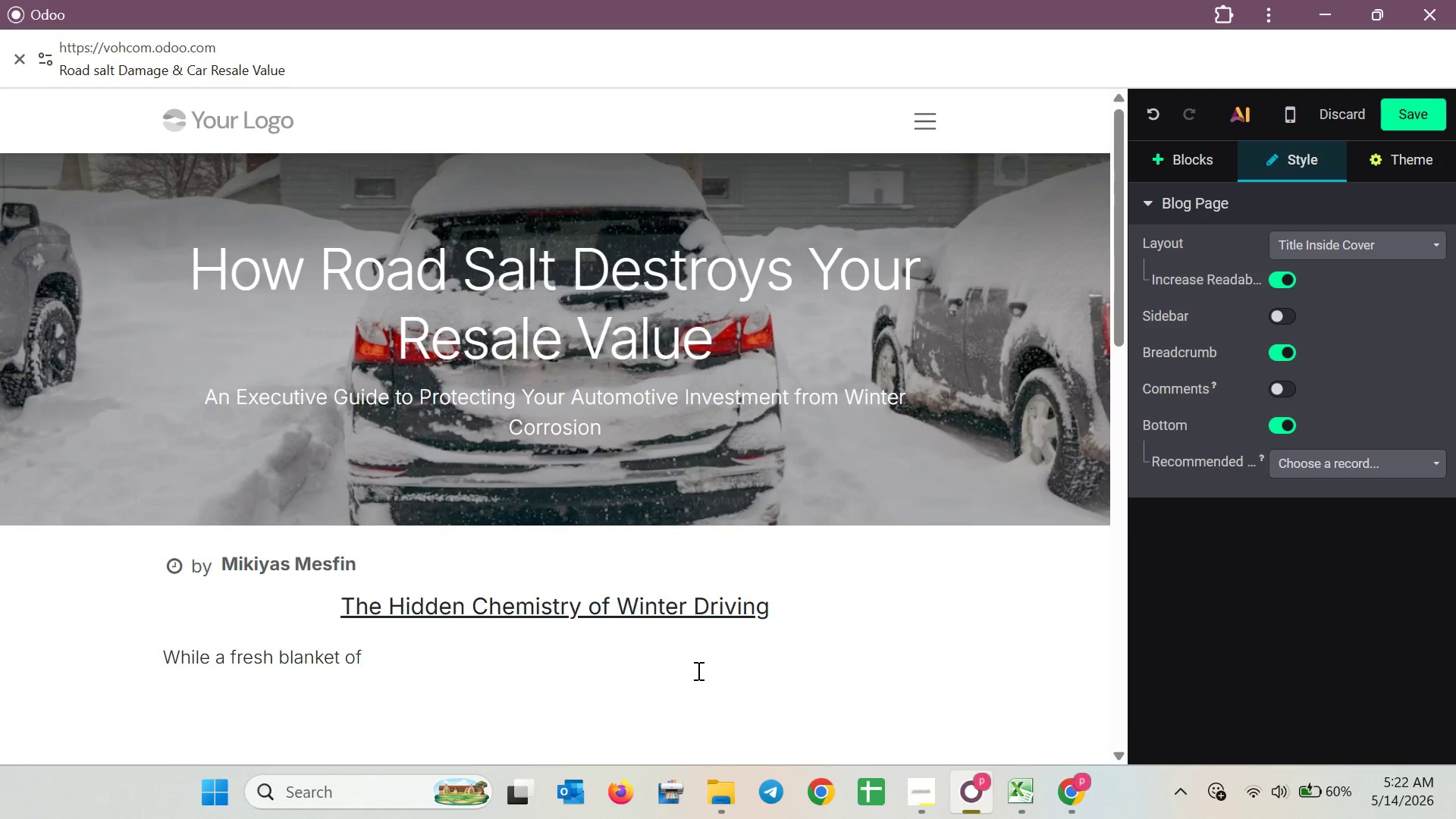 
type( snow )
 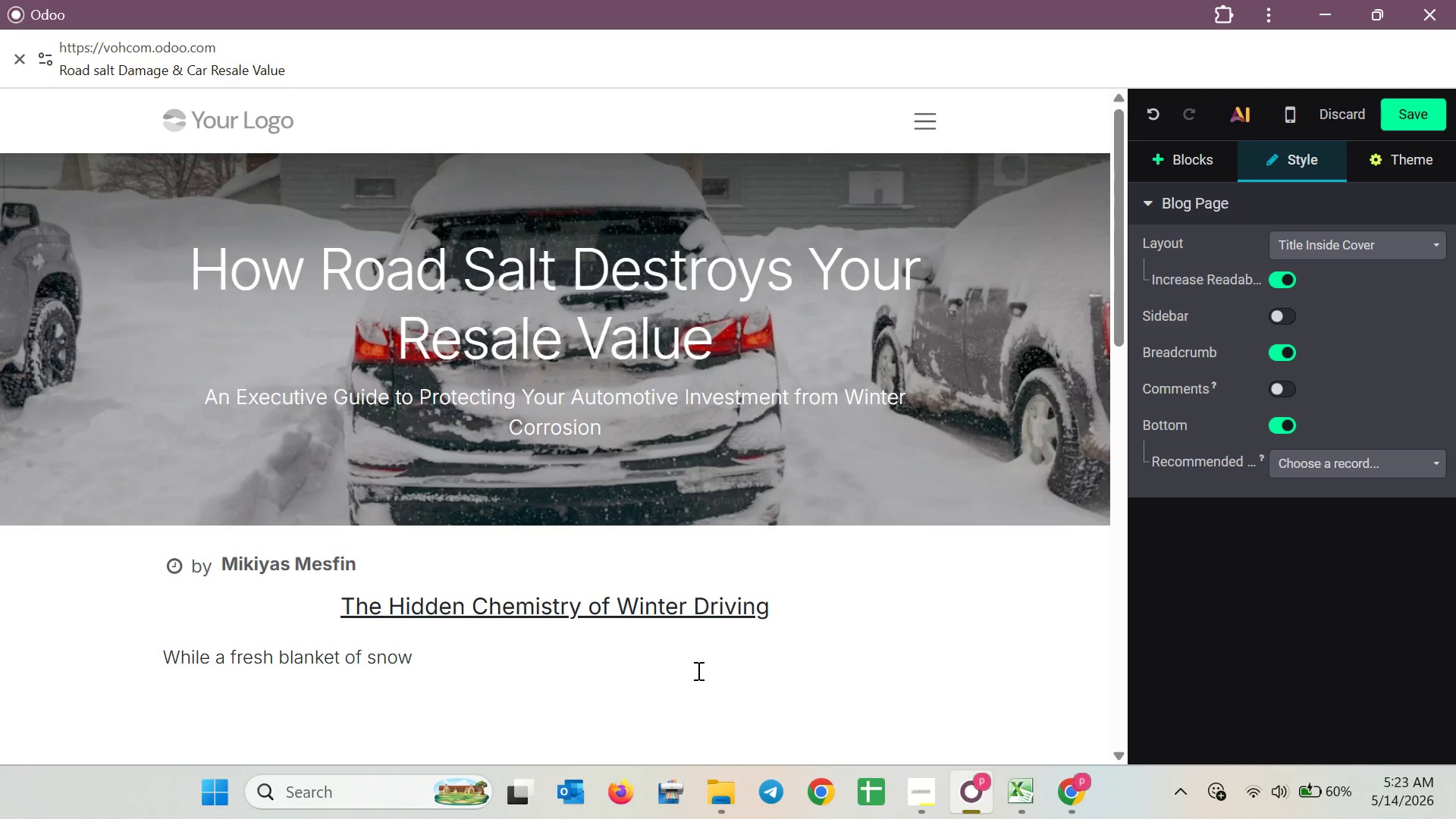 
wait(17.23)
 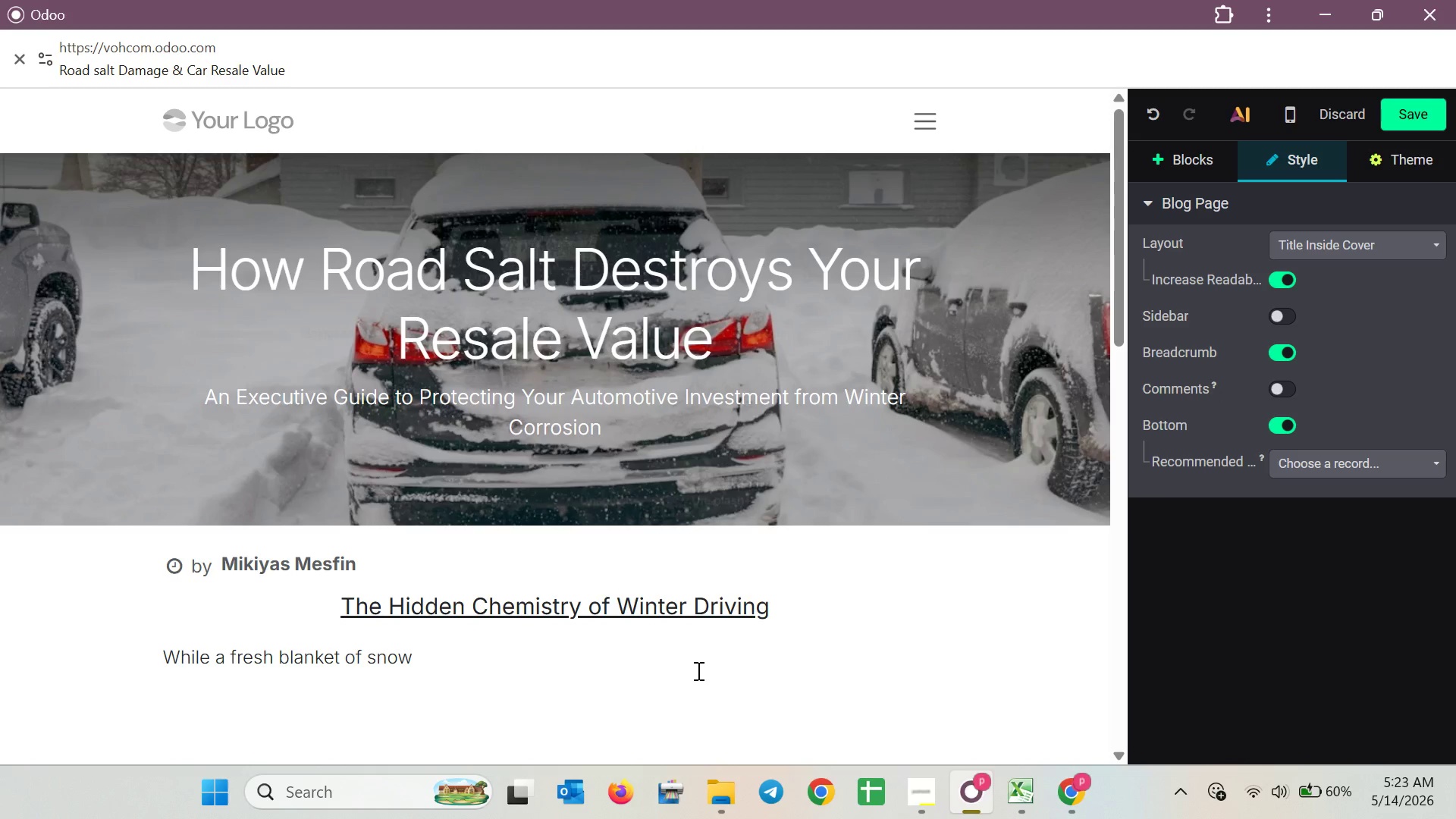 
type(tr)
 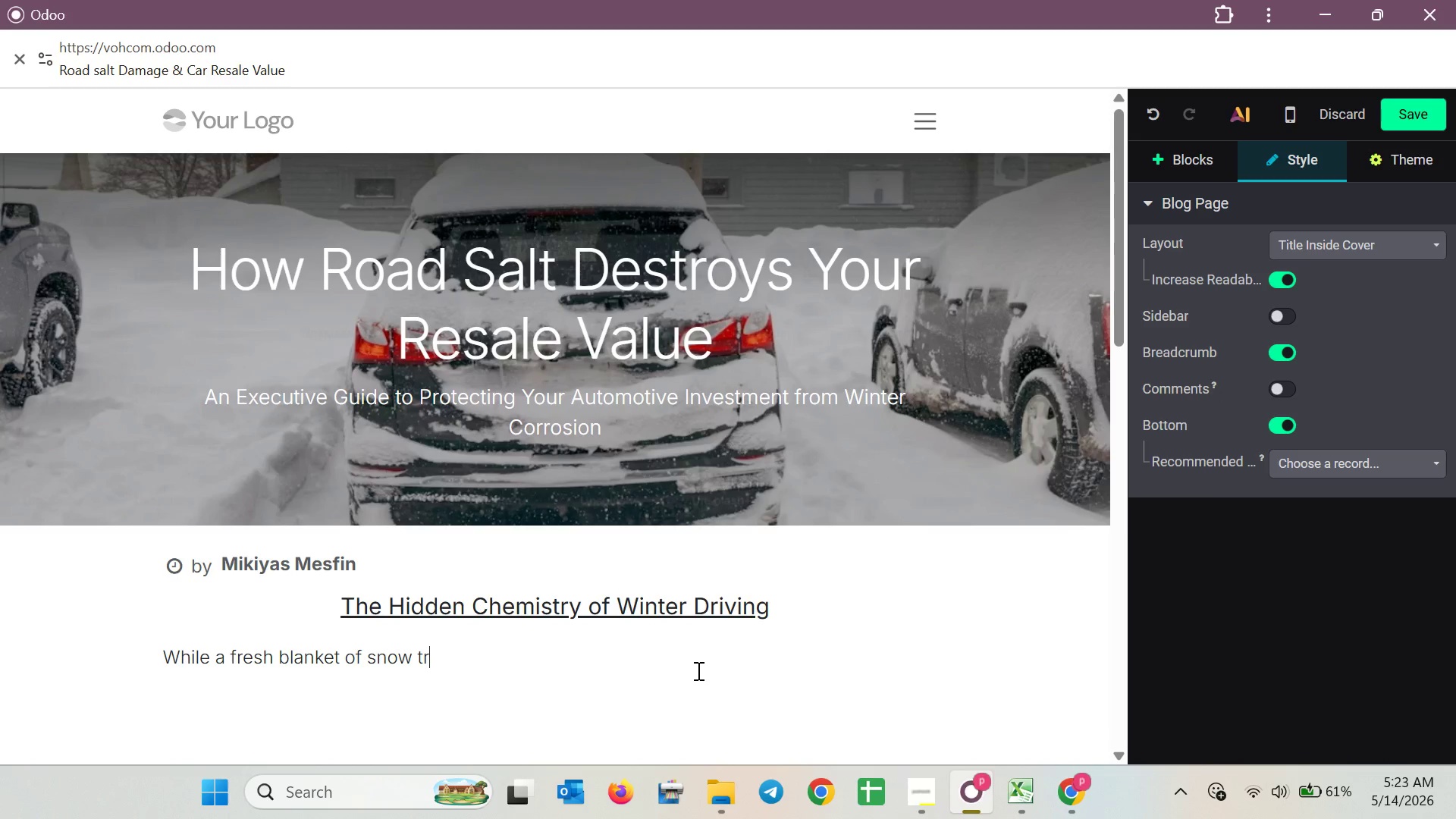 
wait(8.12)
 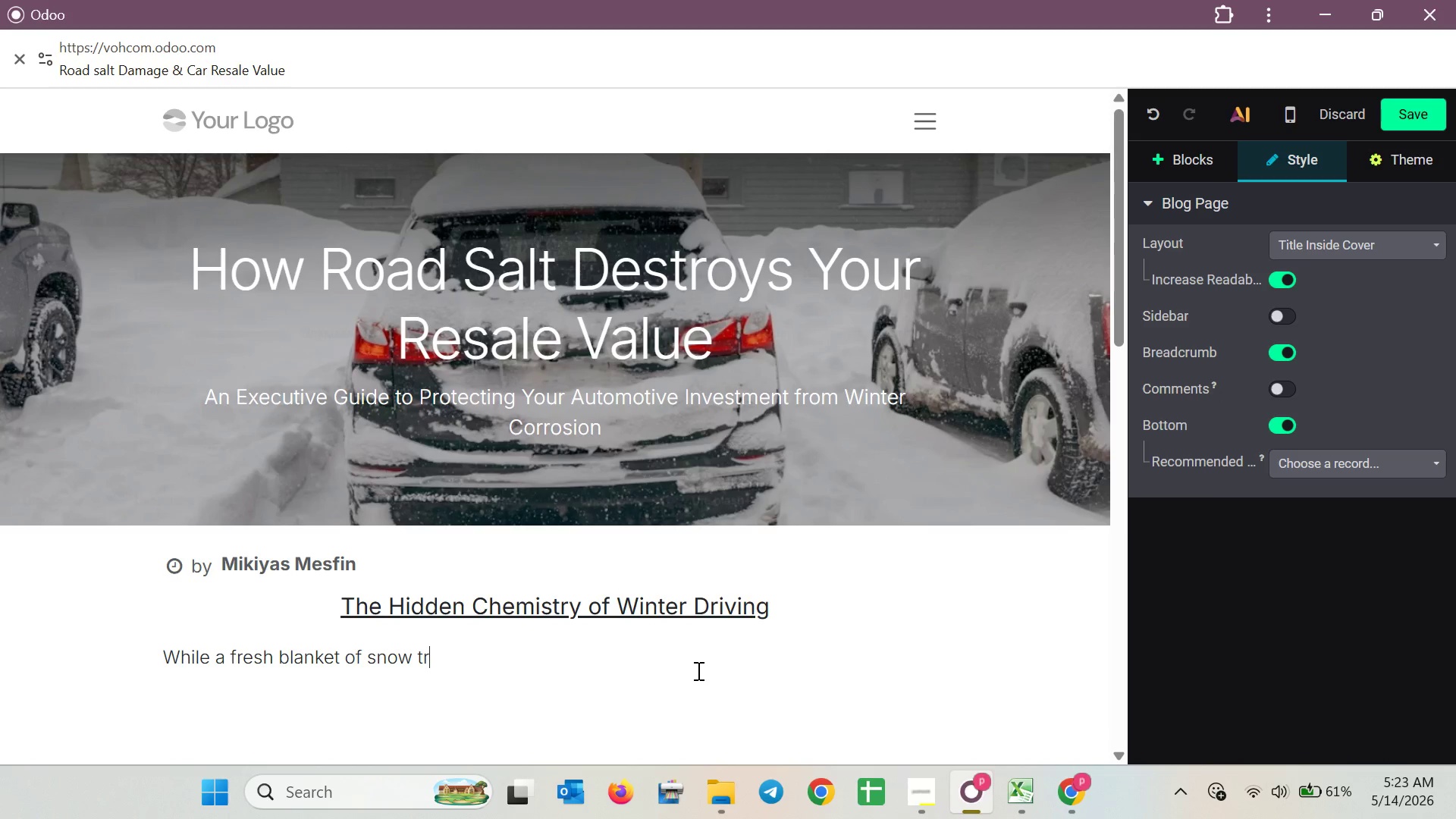 
type(ansforms )
 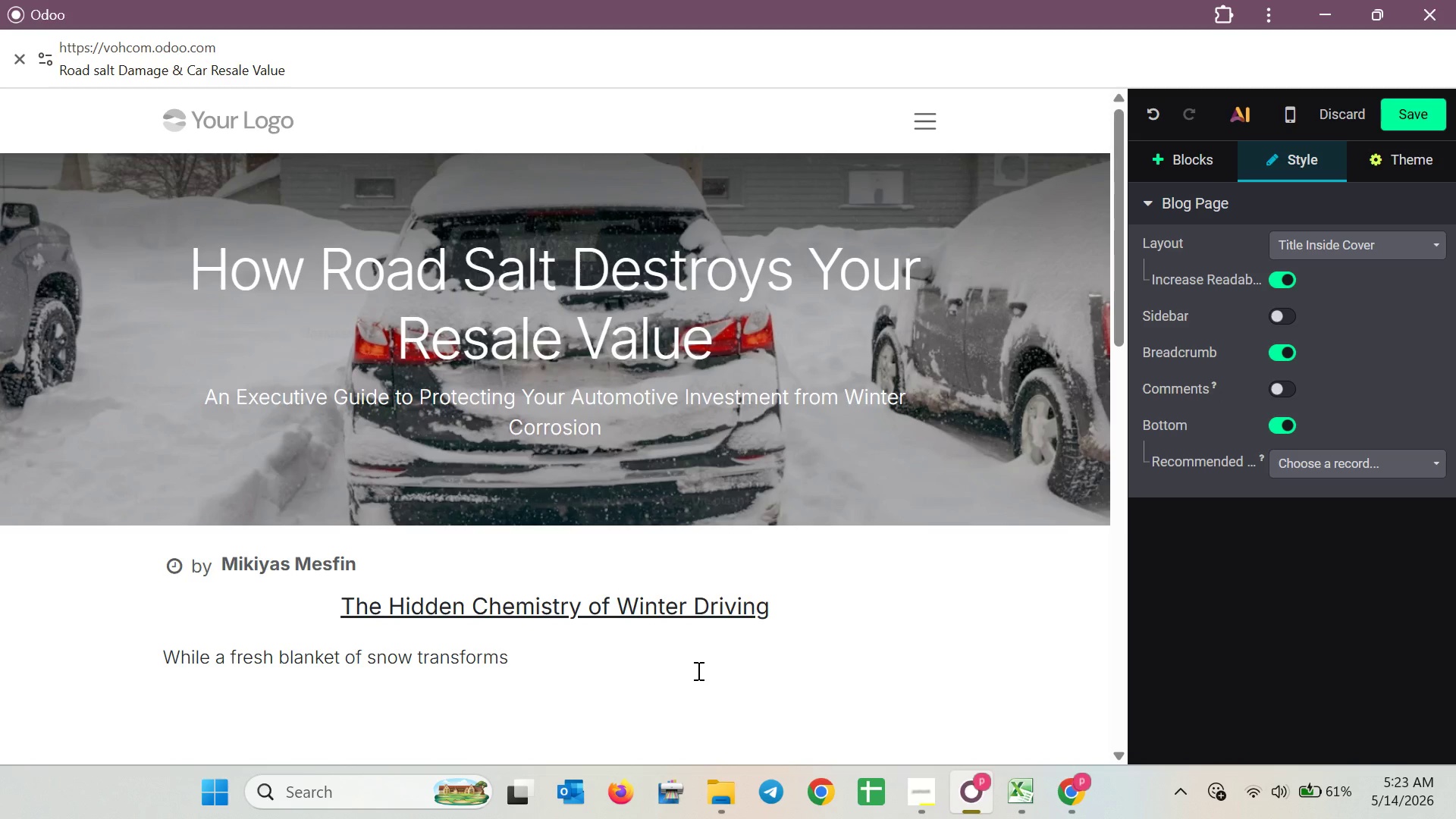 
type(the )
 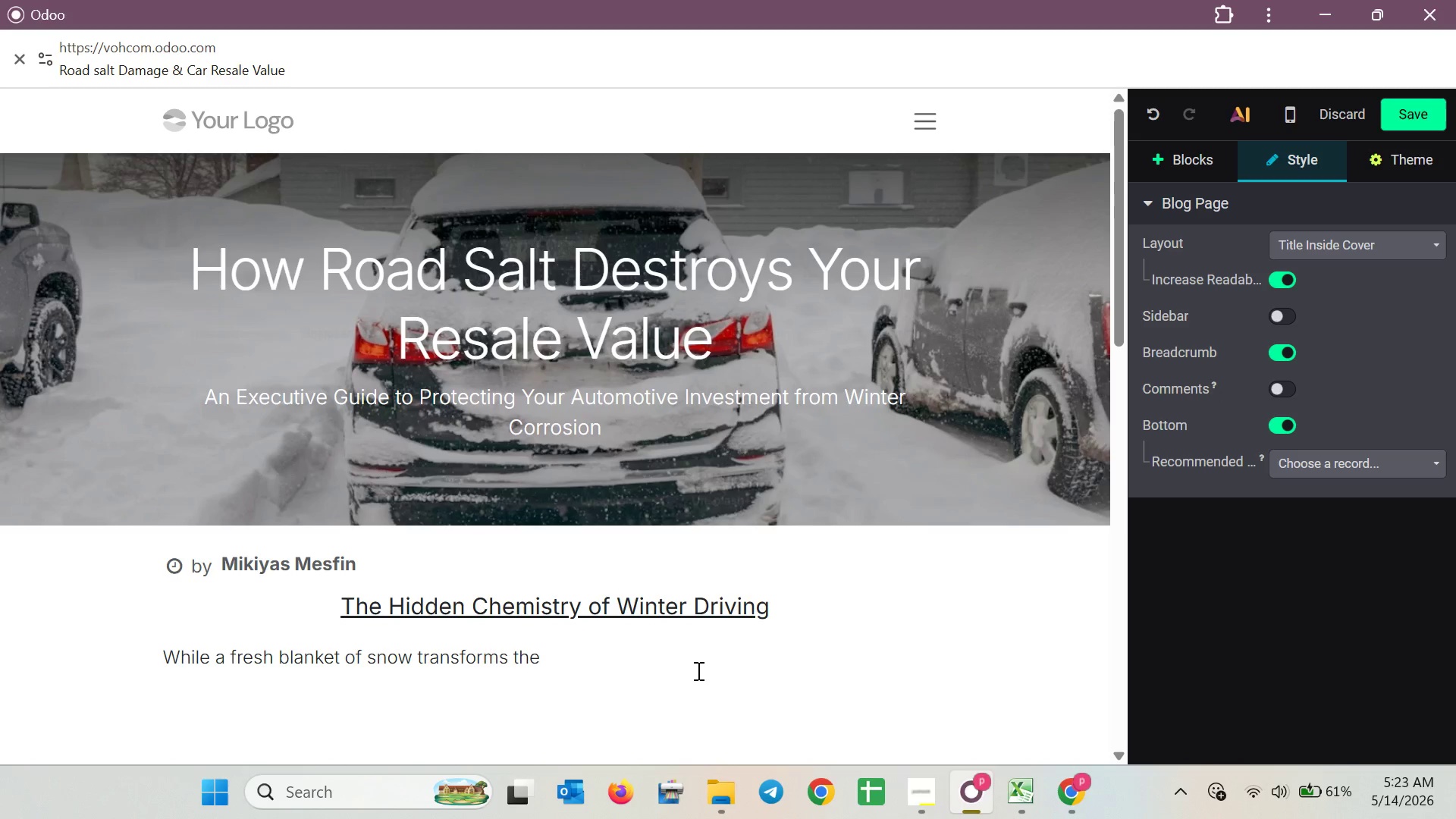 
wait(27.69)
 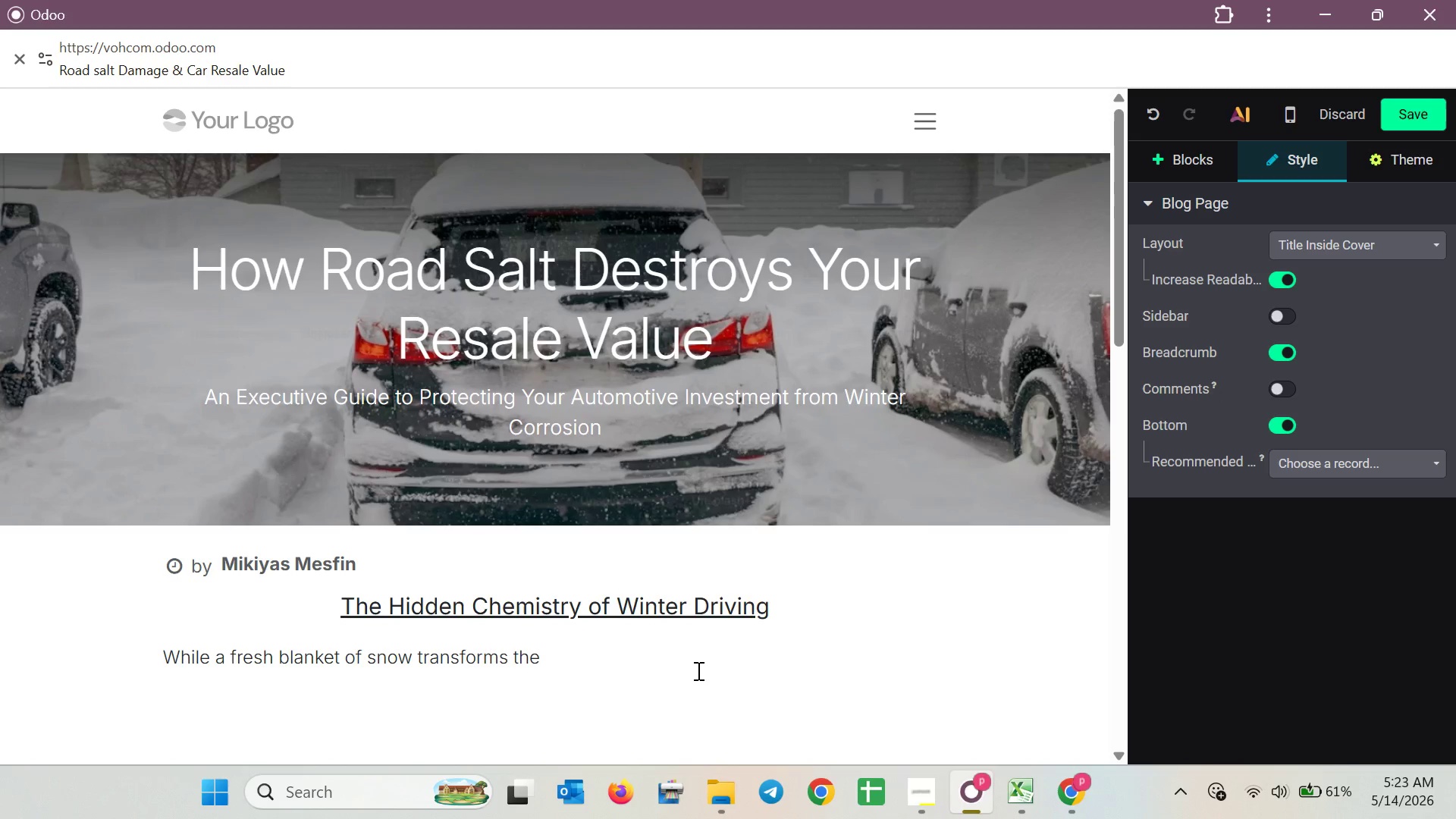 
type(lan)
 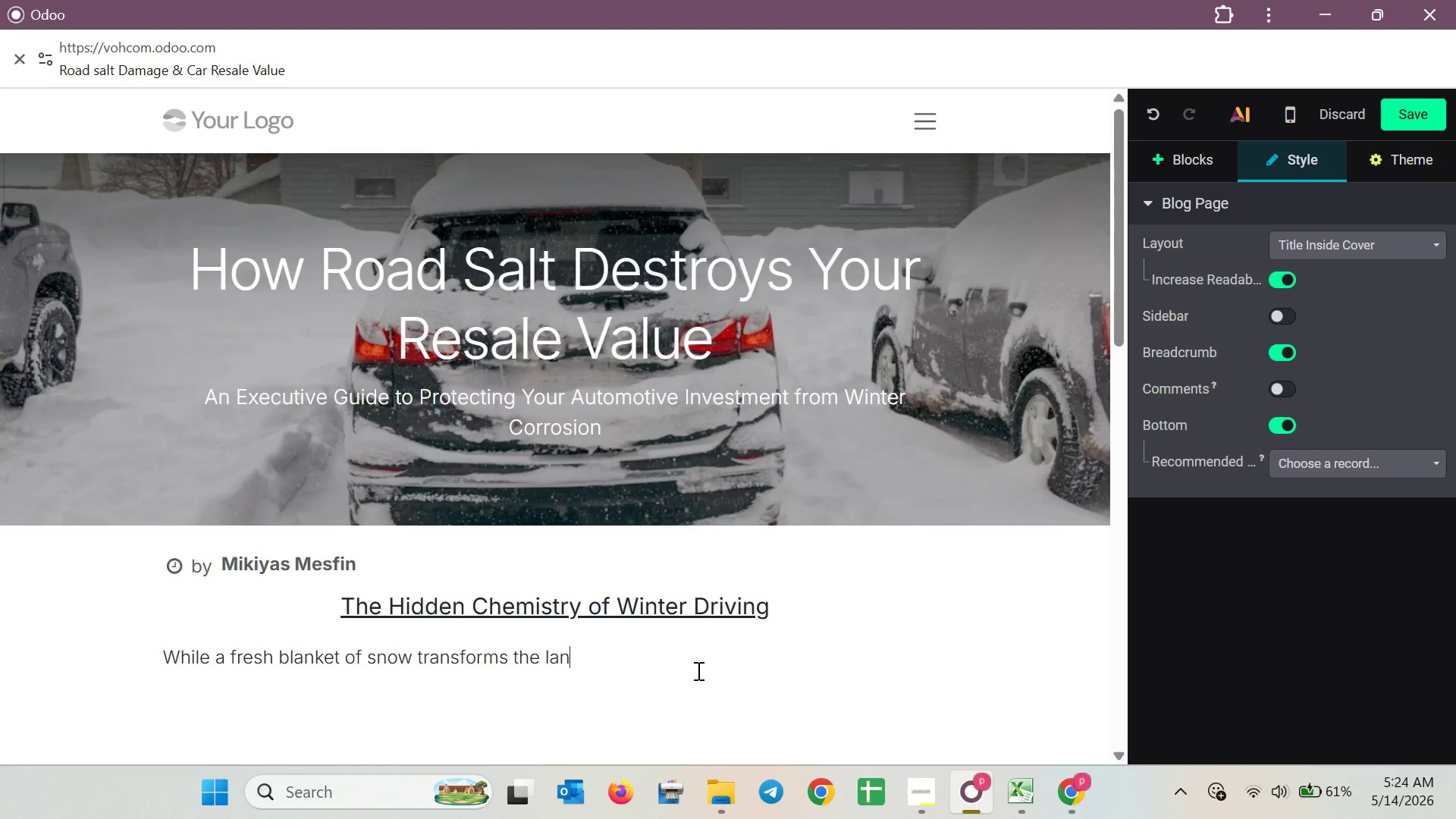 
hold_key(key=D, duration=0.31)
 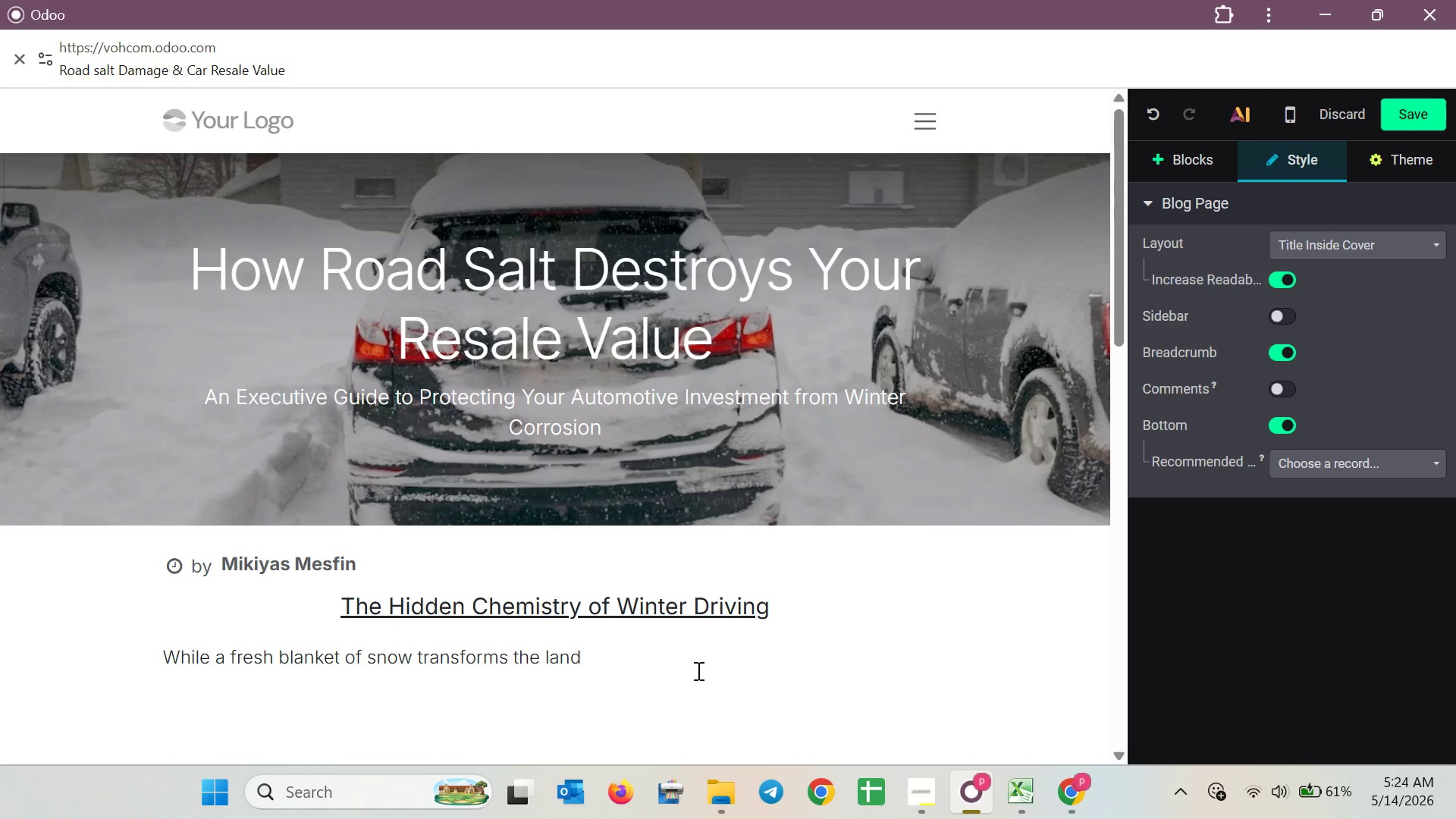 
type(scape into )
 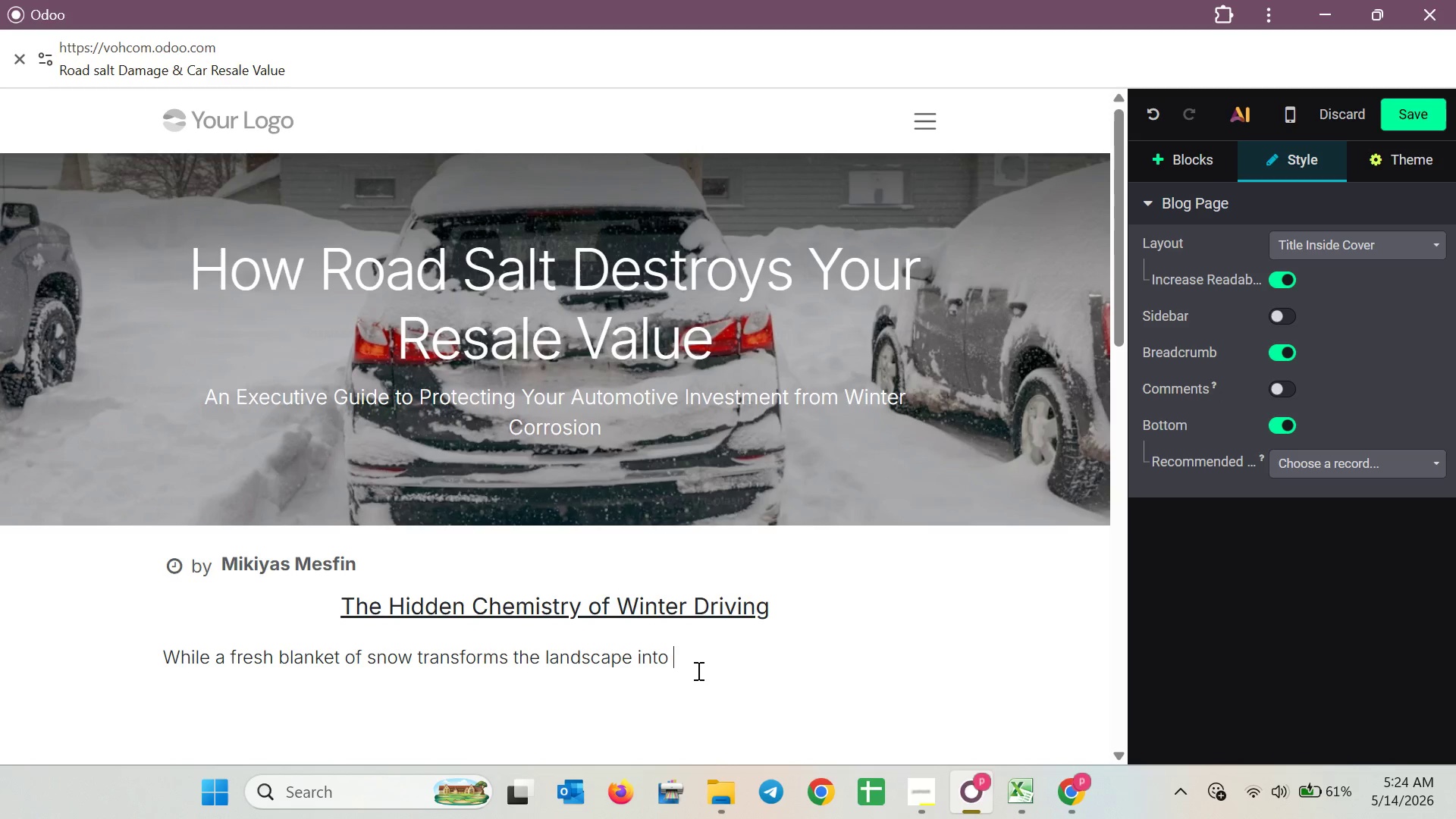 
wait(19.83)
 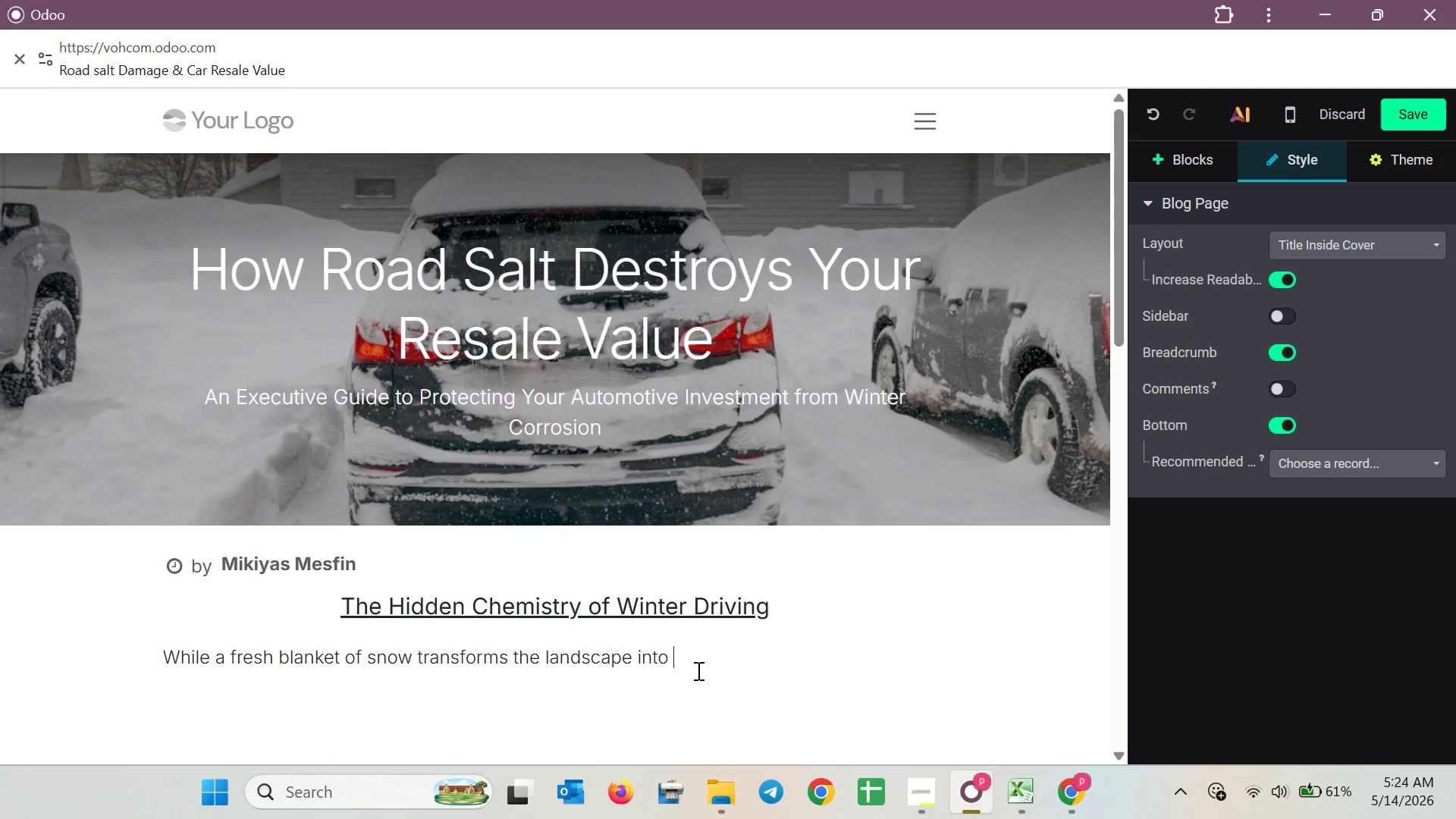 
key(A)
 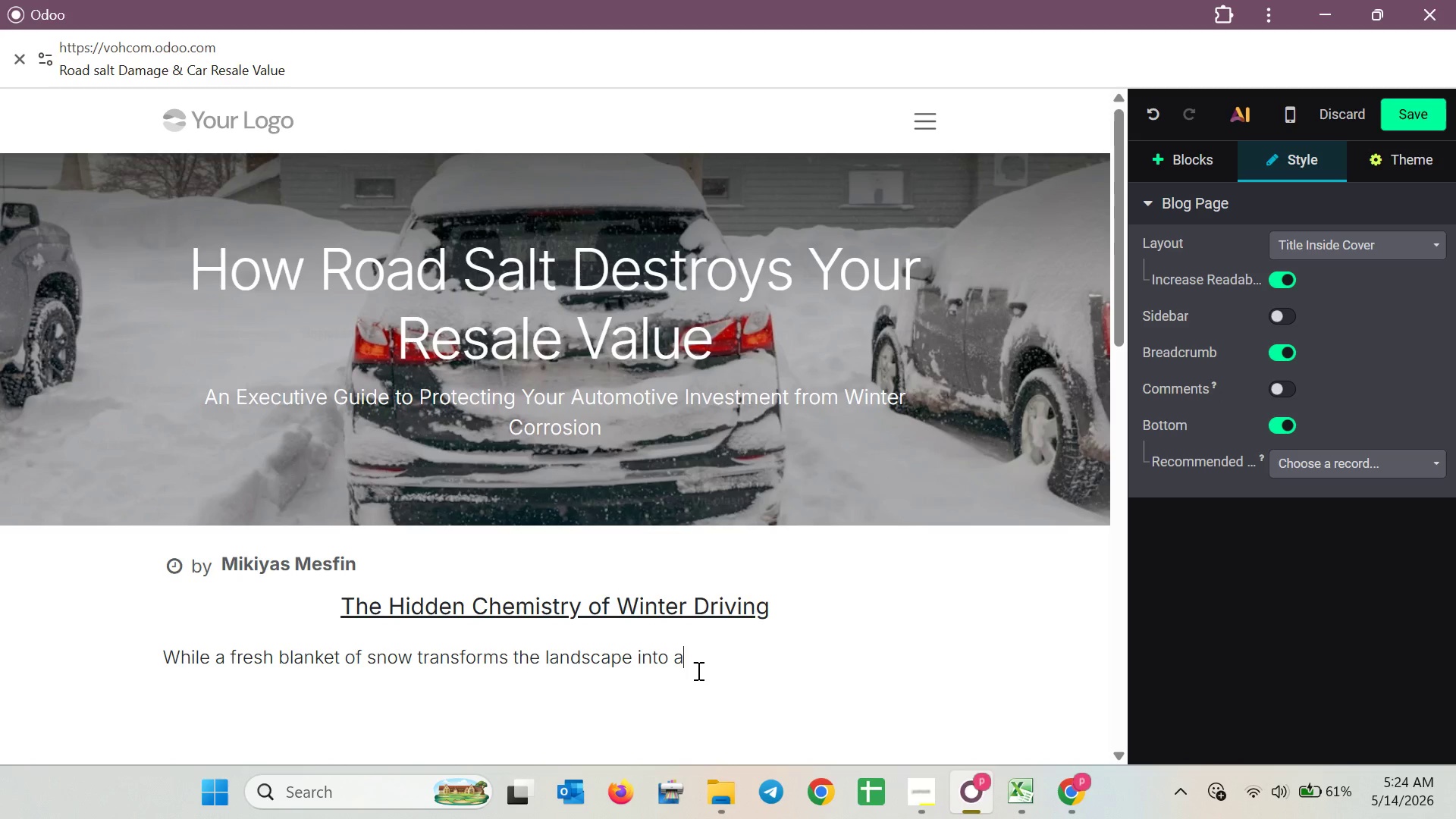 
type( winter wonderland, it also marks the )
 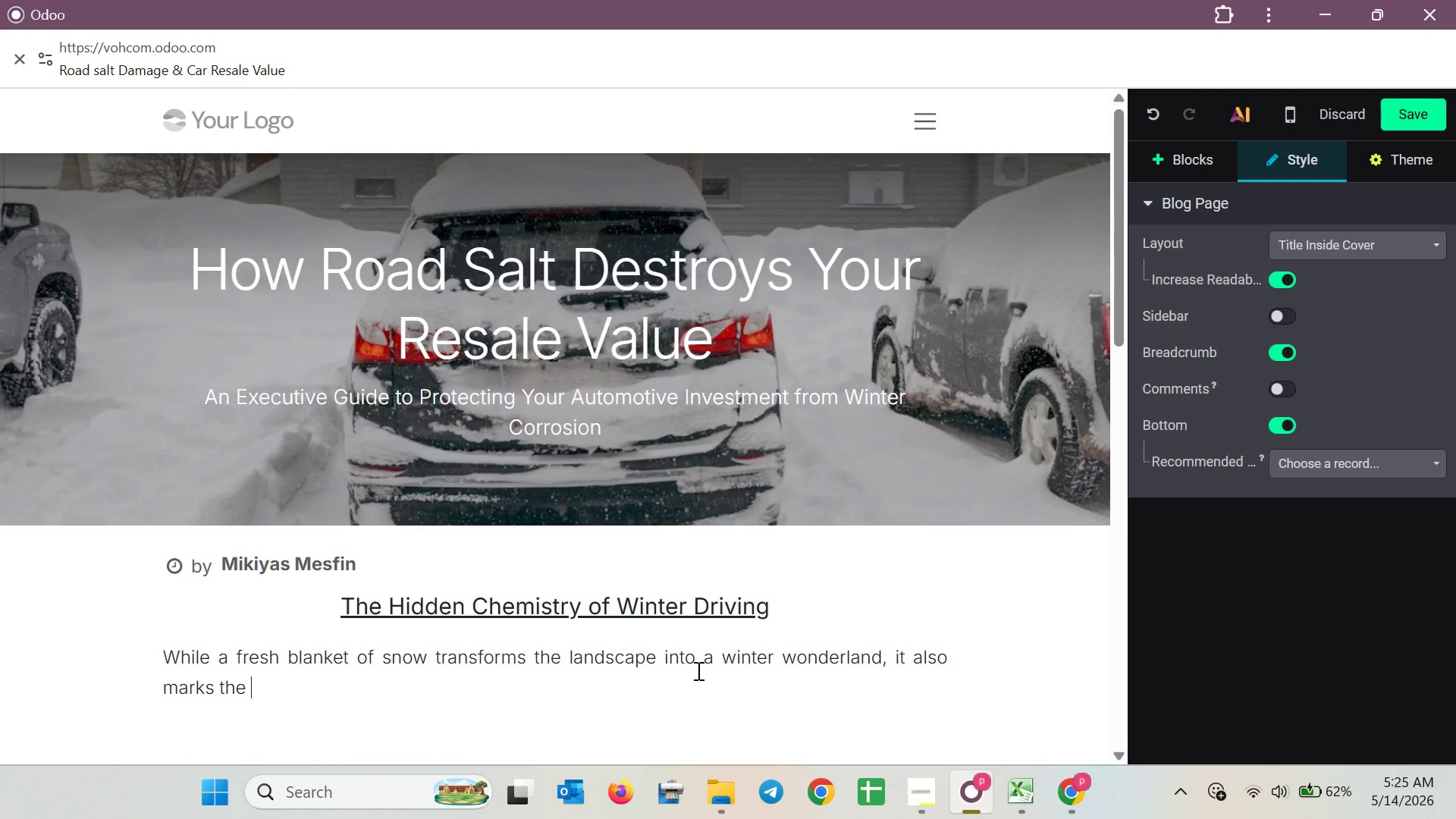 
wait(34.95)
 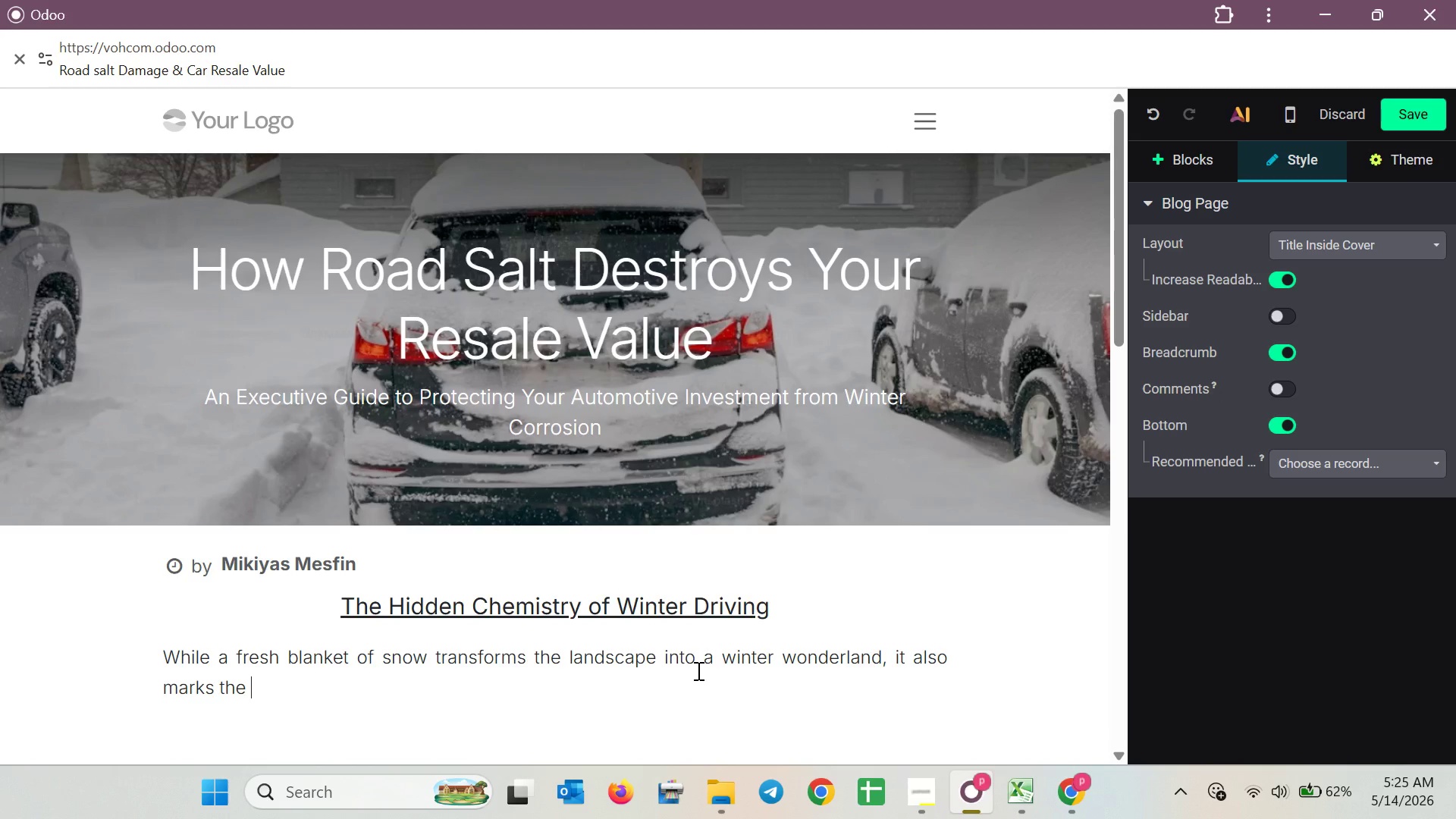 
type(beginning of a chemical assault on your vehicle. To maintain )
 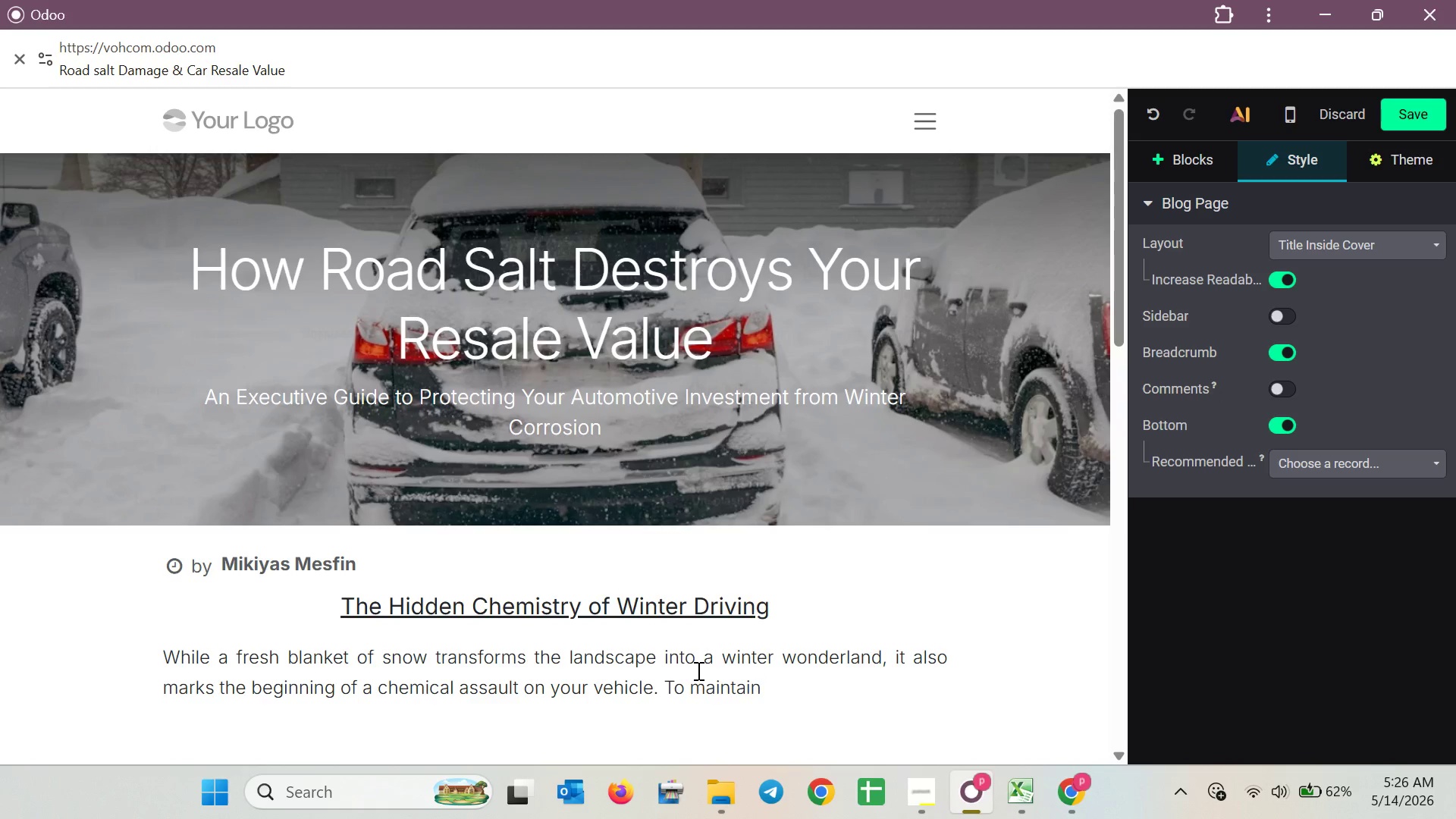 
wait(10.2)
 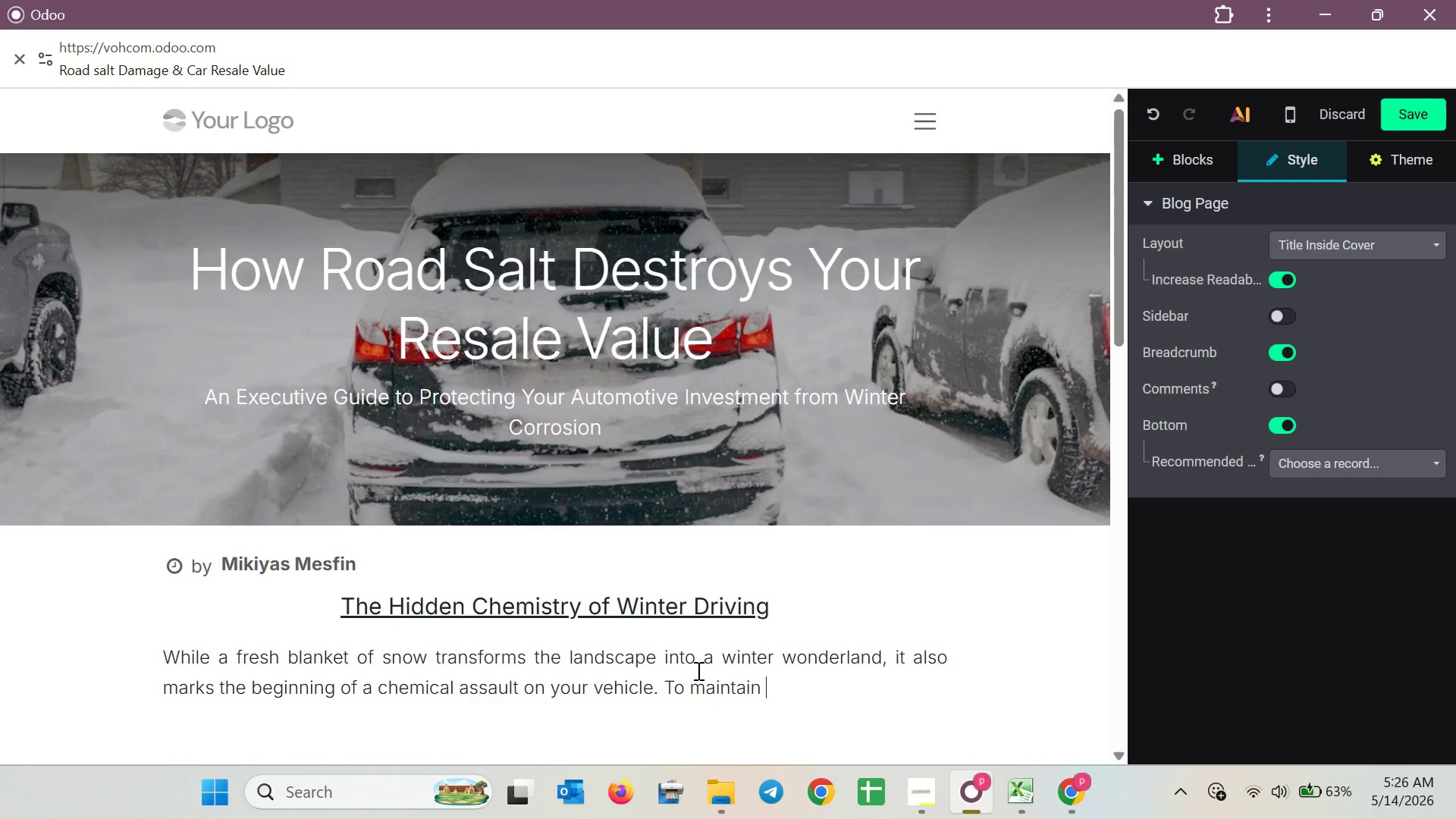 
type(safe driving conditio)
 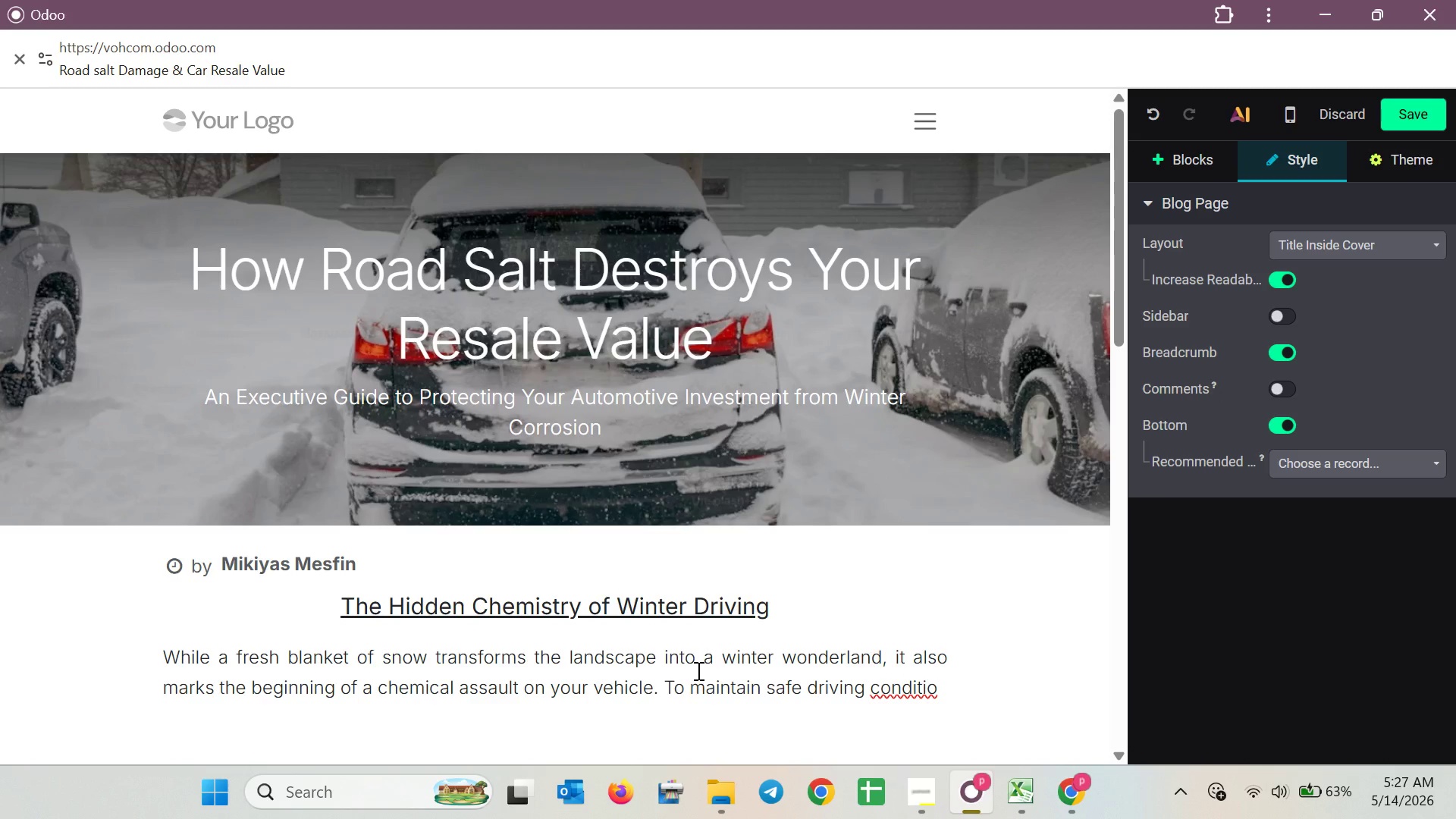 
wait(8.88)
 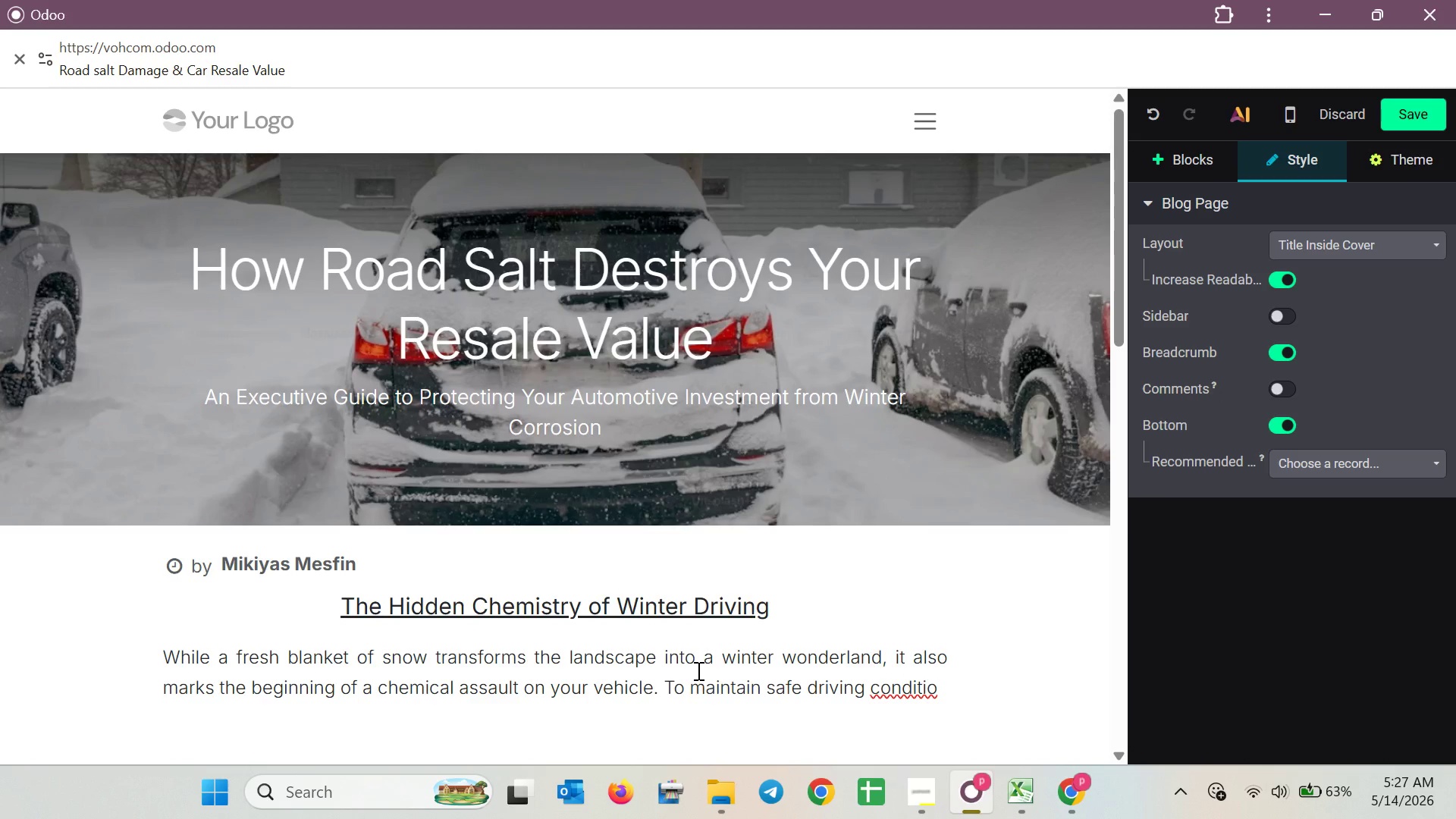 
type(ns, )
 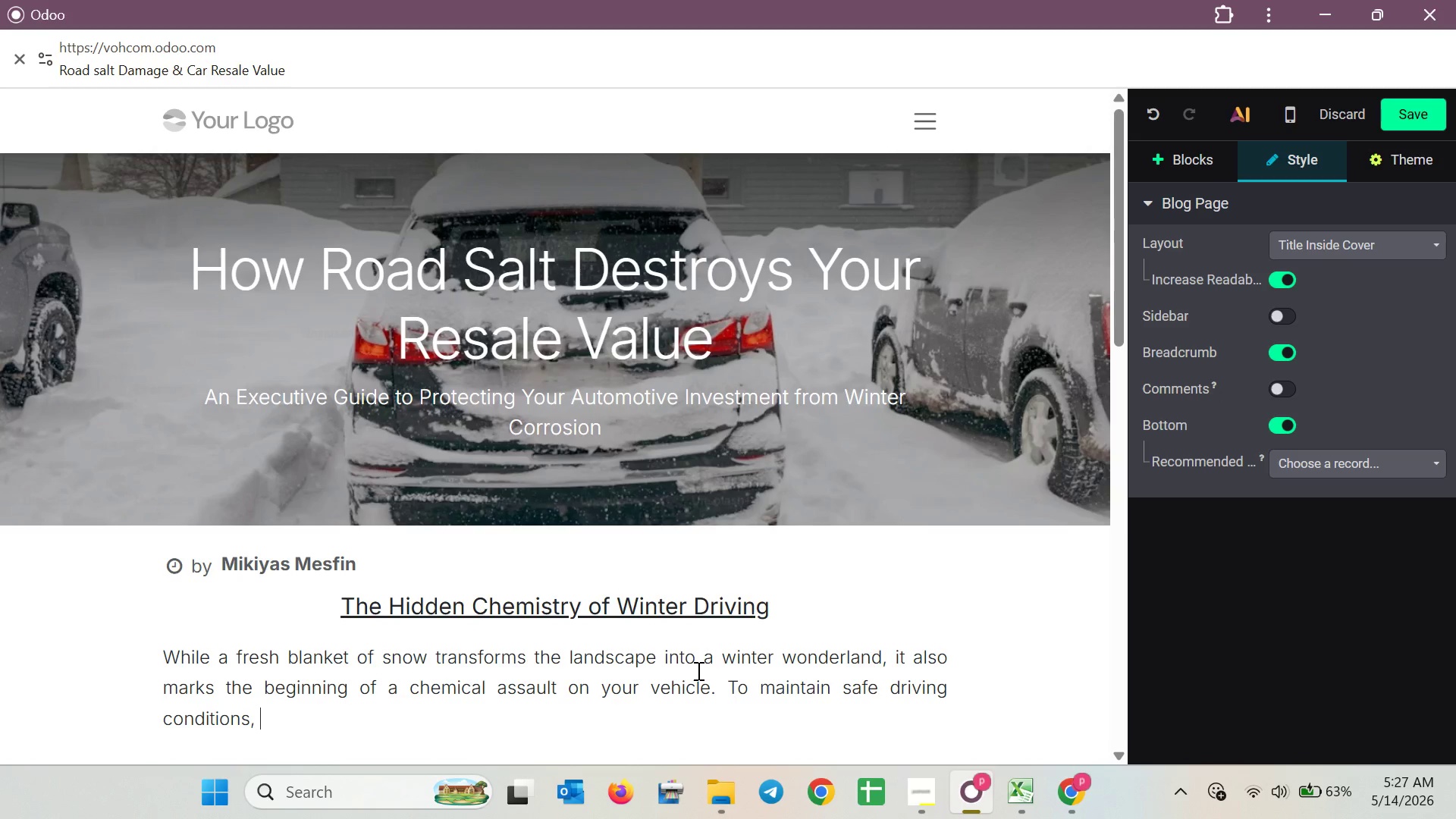 
wait(5.67)
 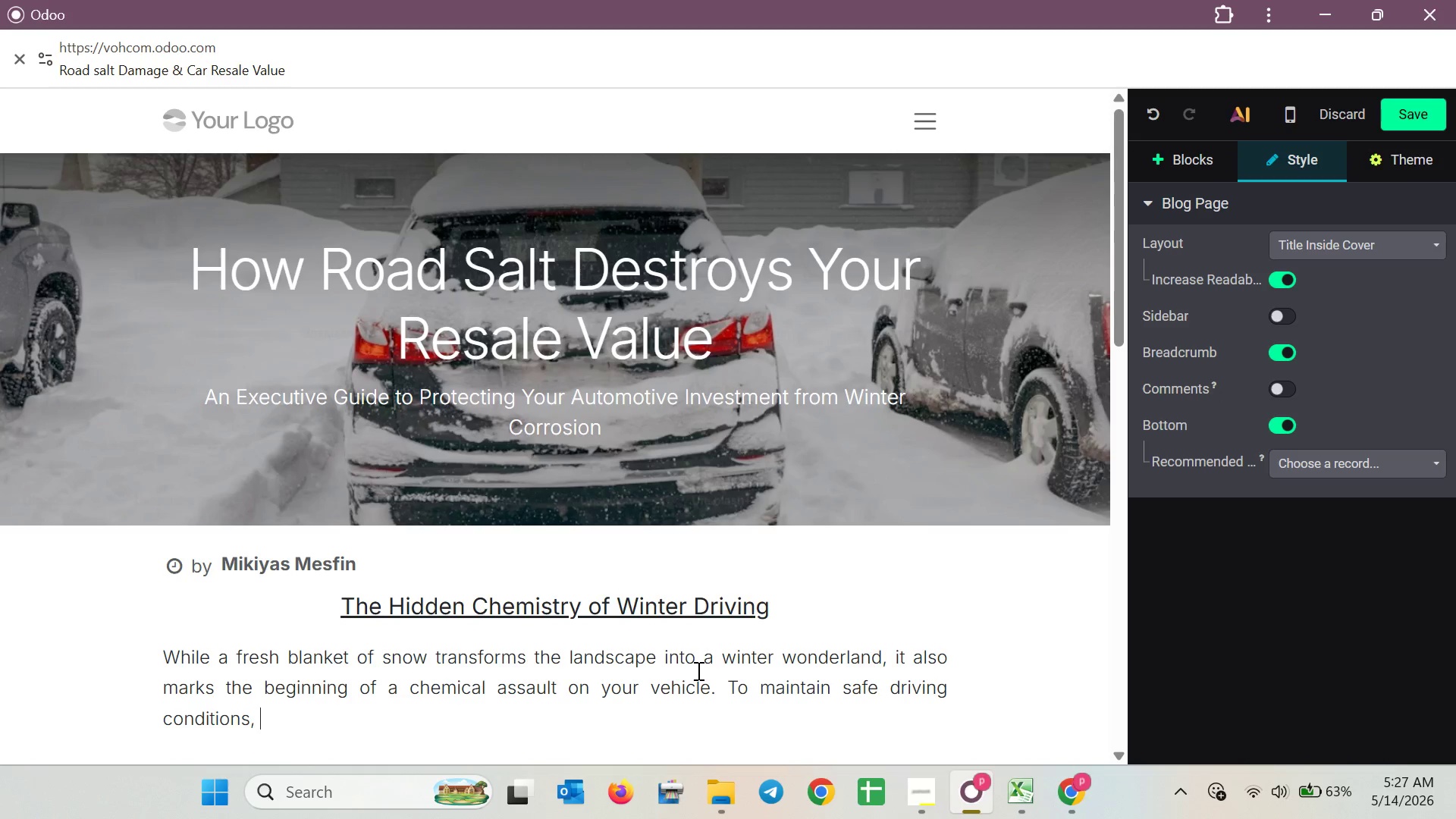 
scroll: coordinate [690, 594], scroll_direction: down, amount: 1.0
 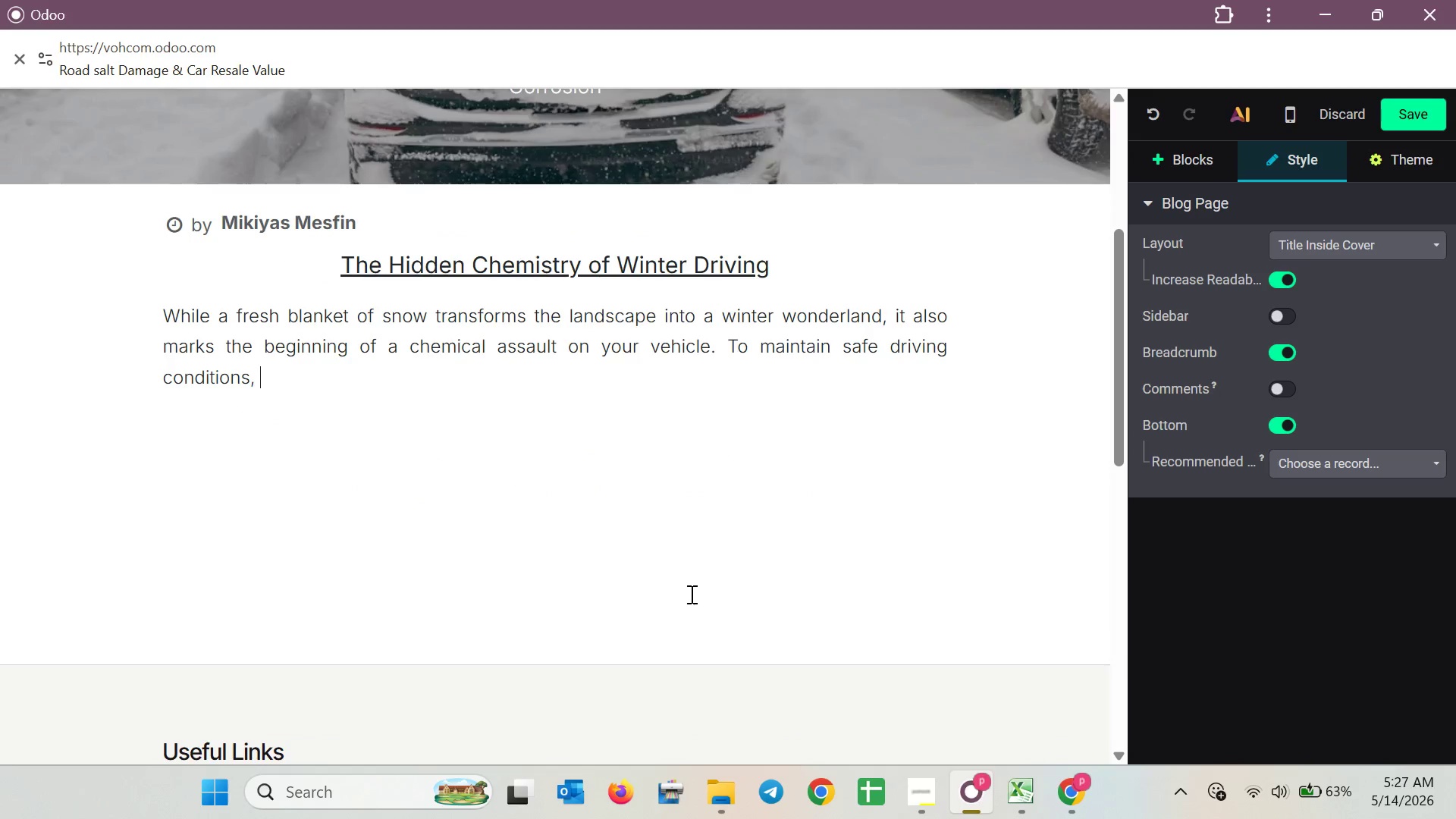 
scroll: coordinate [690, 594], scroll_direction: up, amount: 1.0
 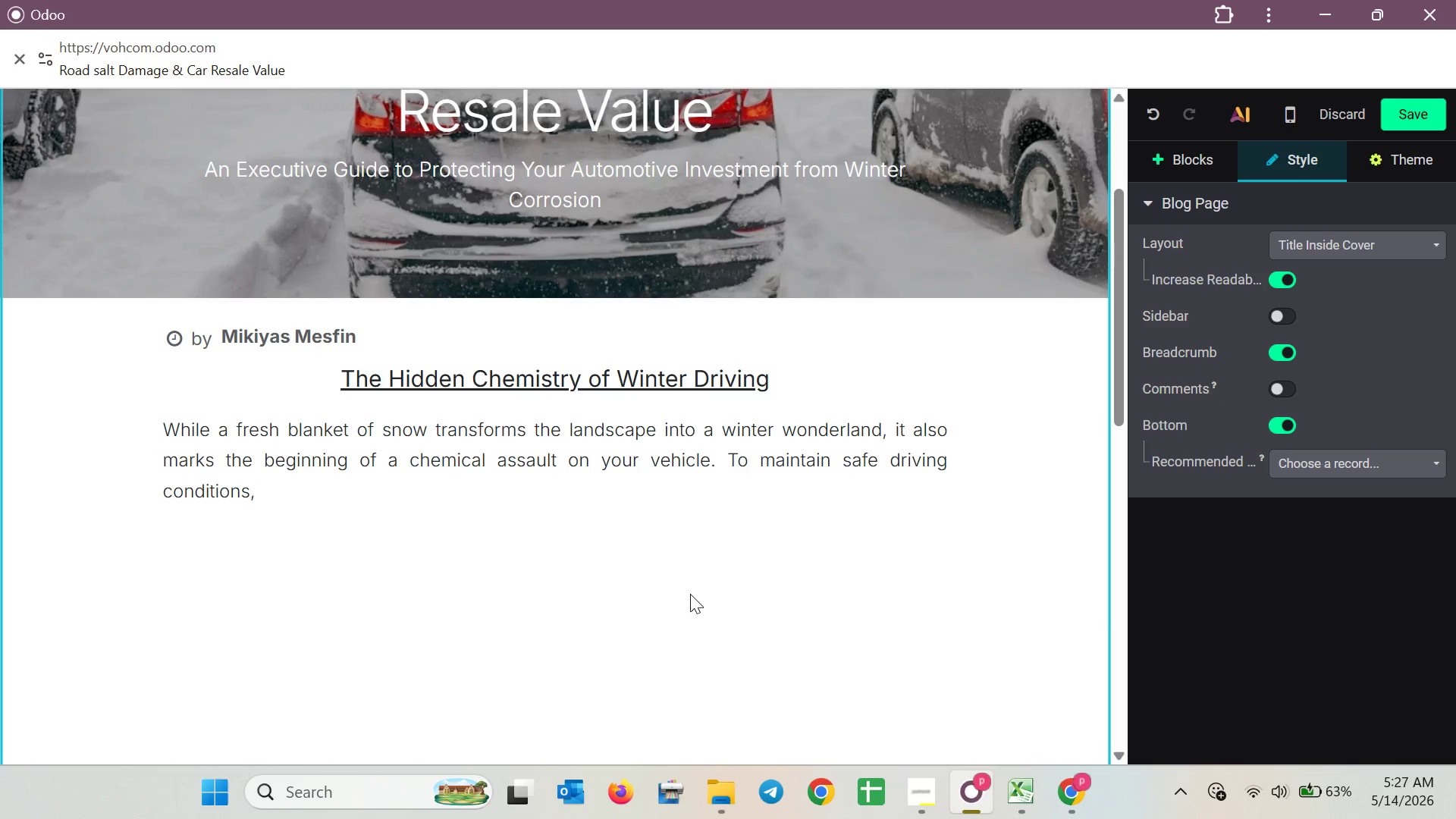 
wait(33.91)
 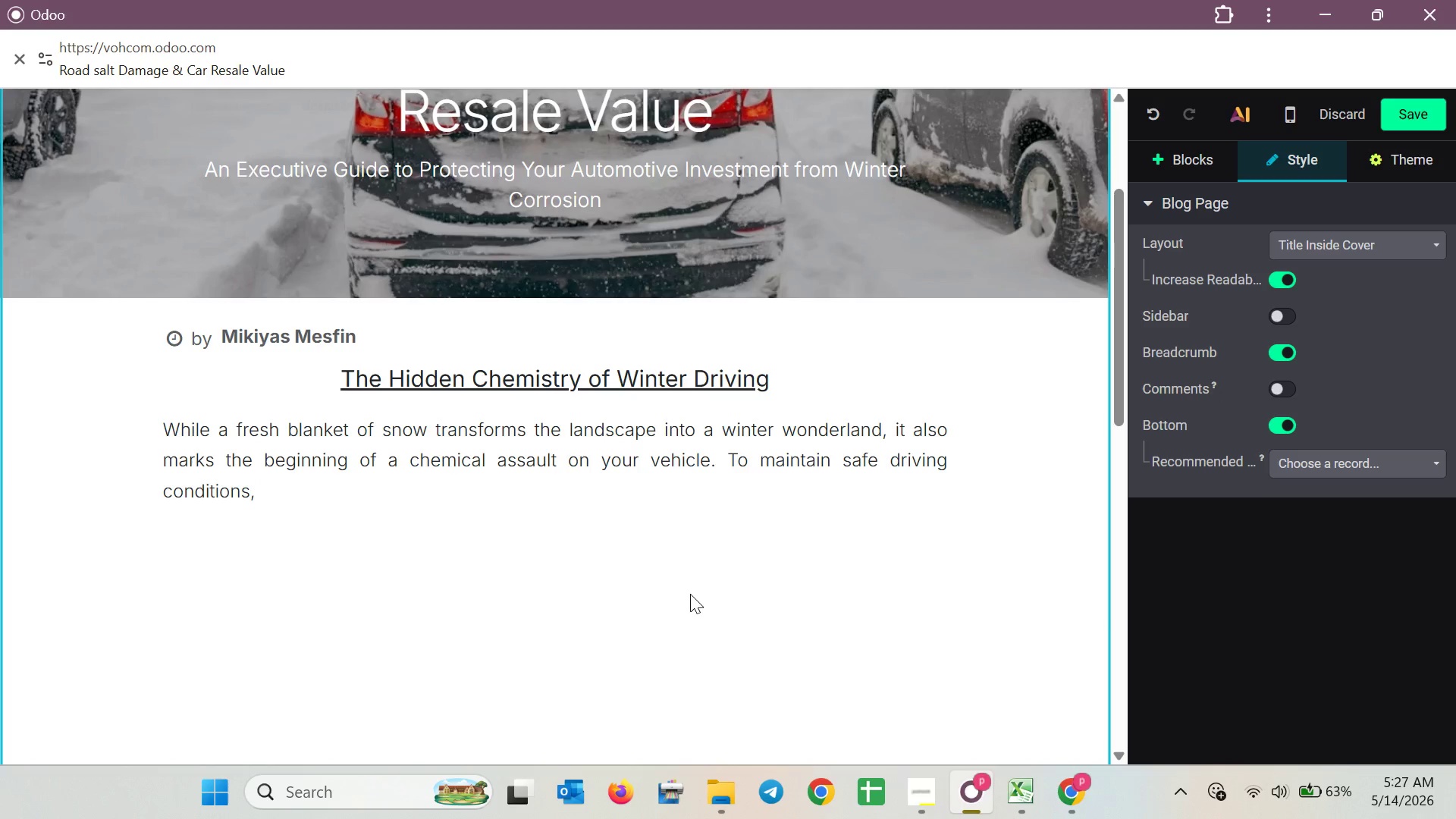 
type(municipalities deploy thous)
 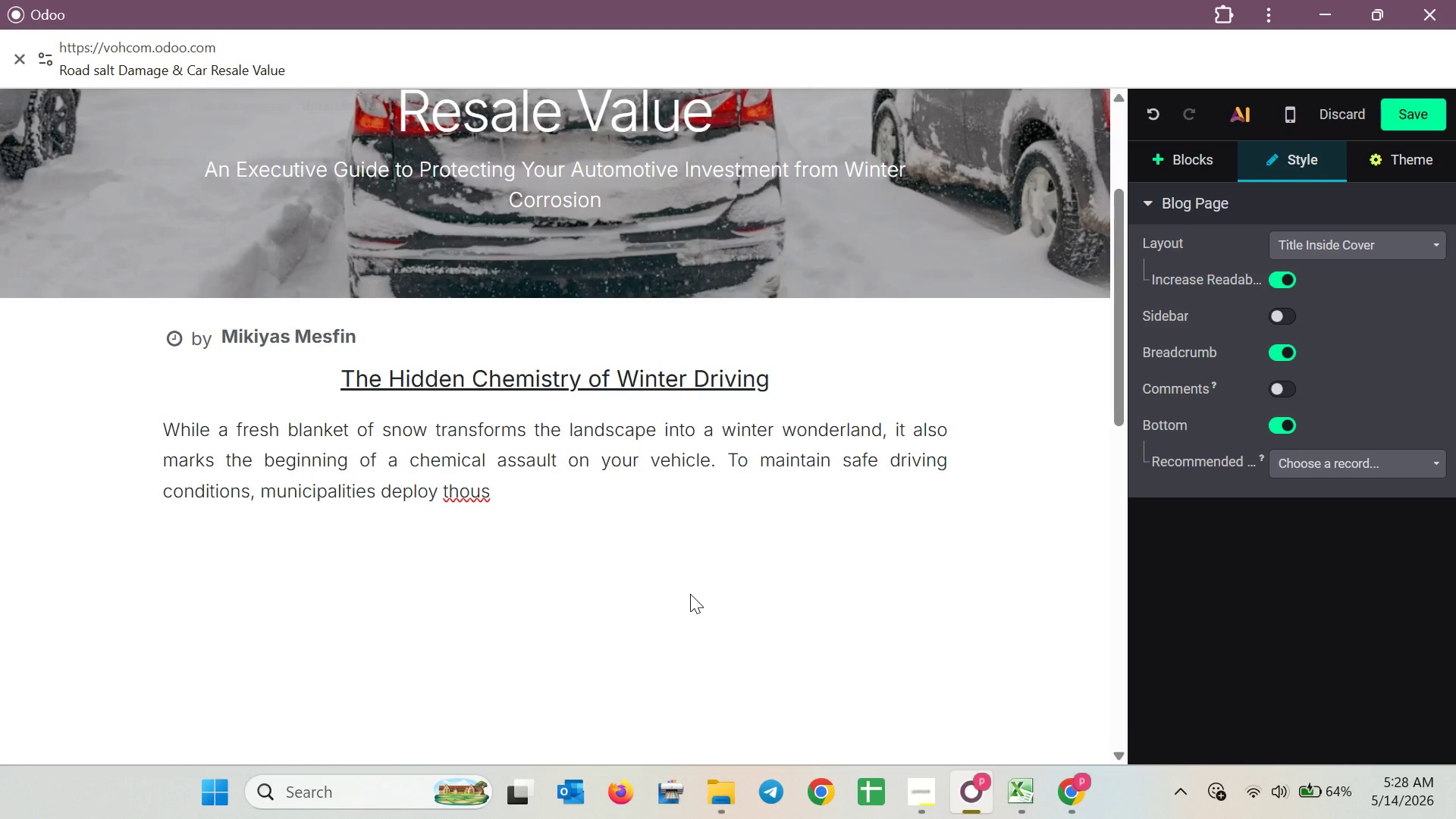 
wait(5.27)
 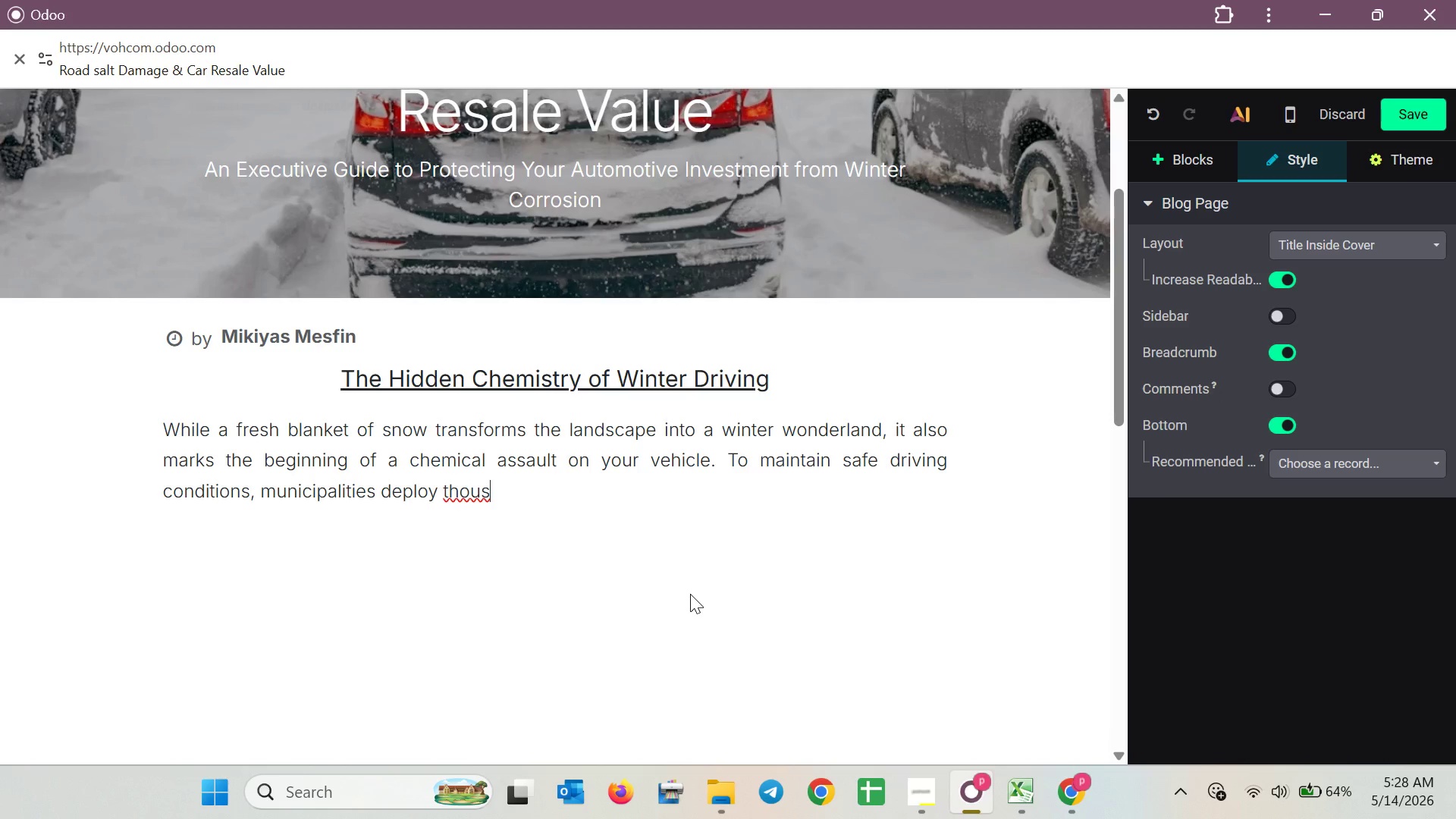 
type(ands of tons of road salt- )
key(Backspace)
type(primarily sodium chloride-to lower the freeing point )
 